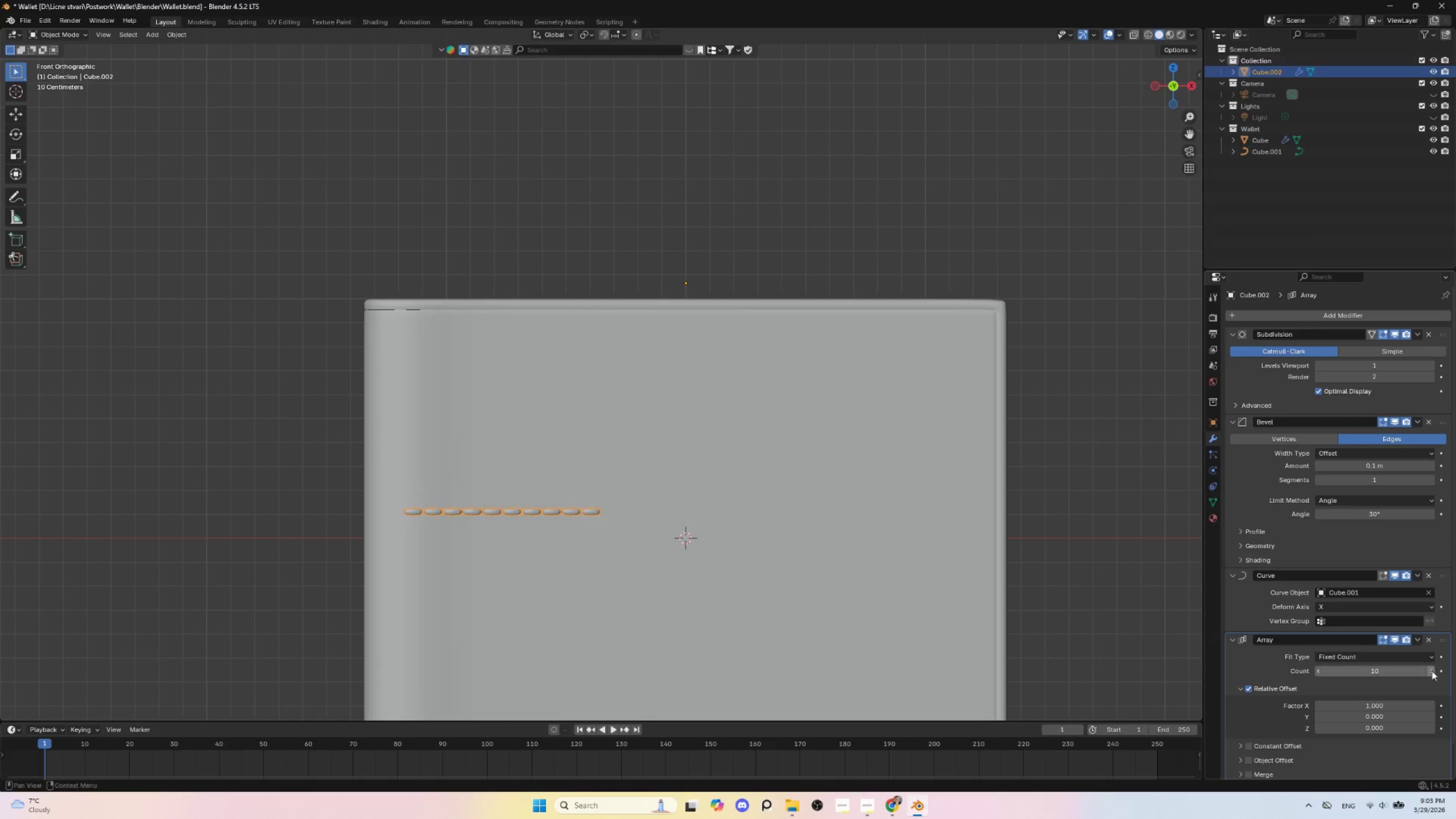 
triple_click([1432, 671])
 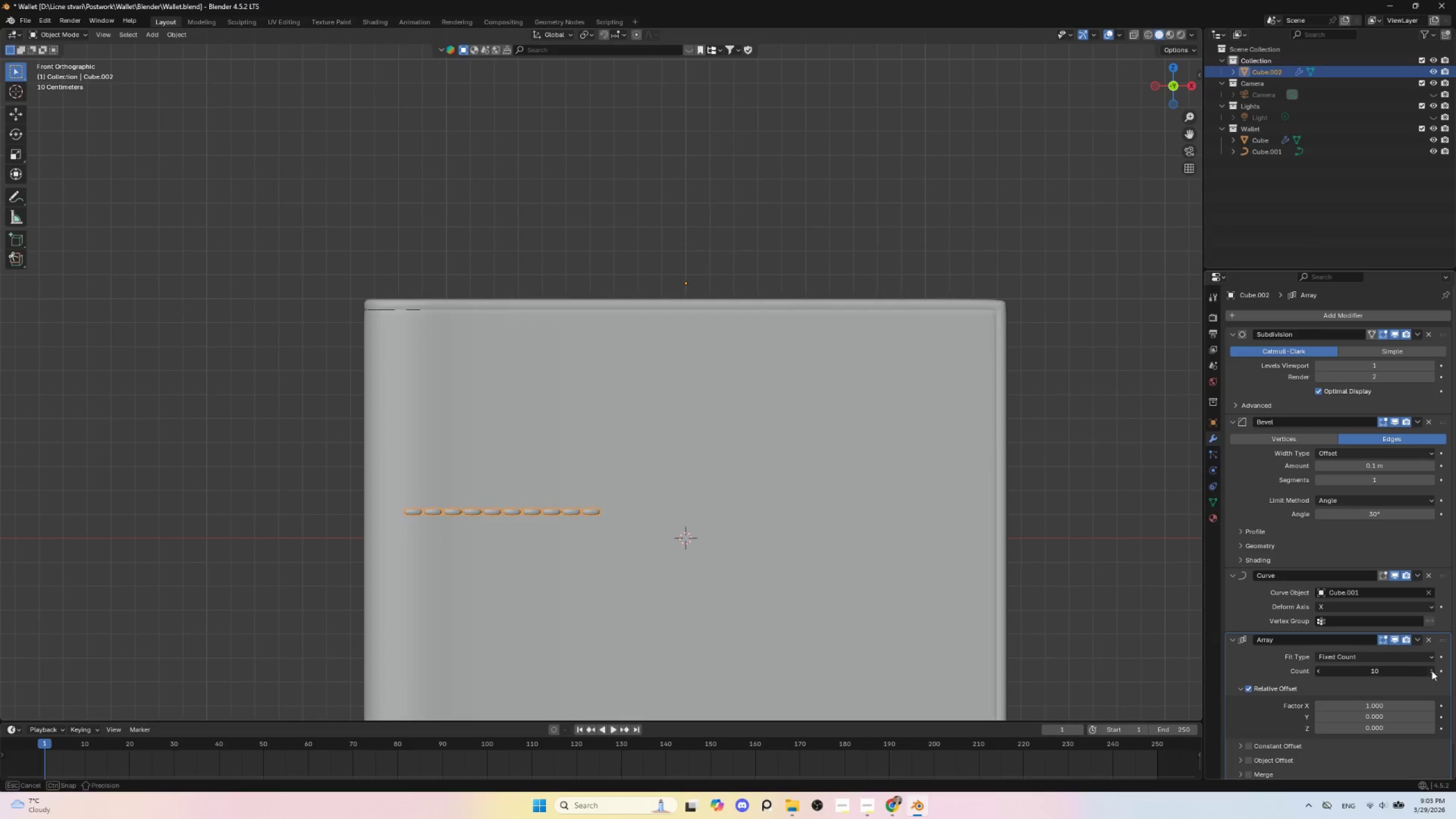 
triple_click([1432, 671])
 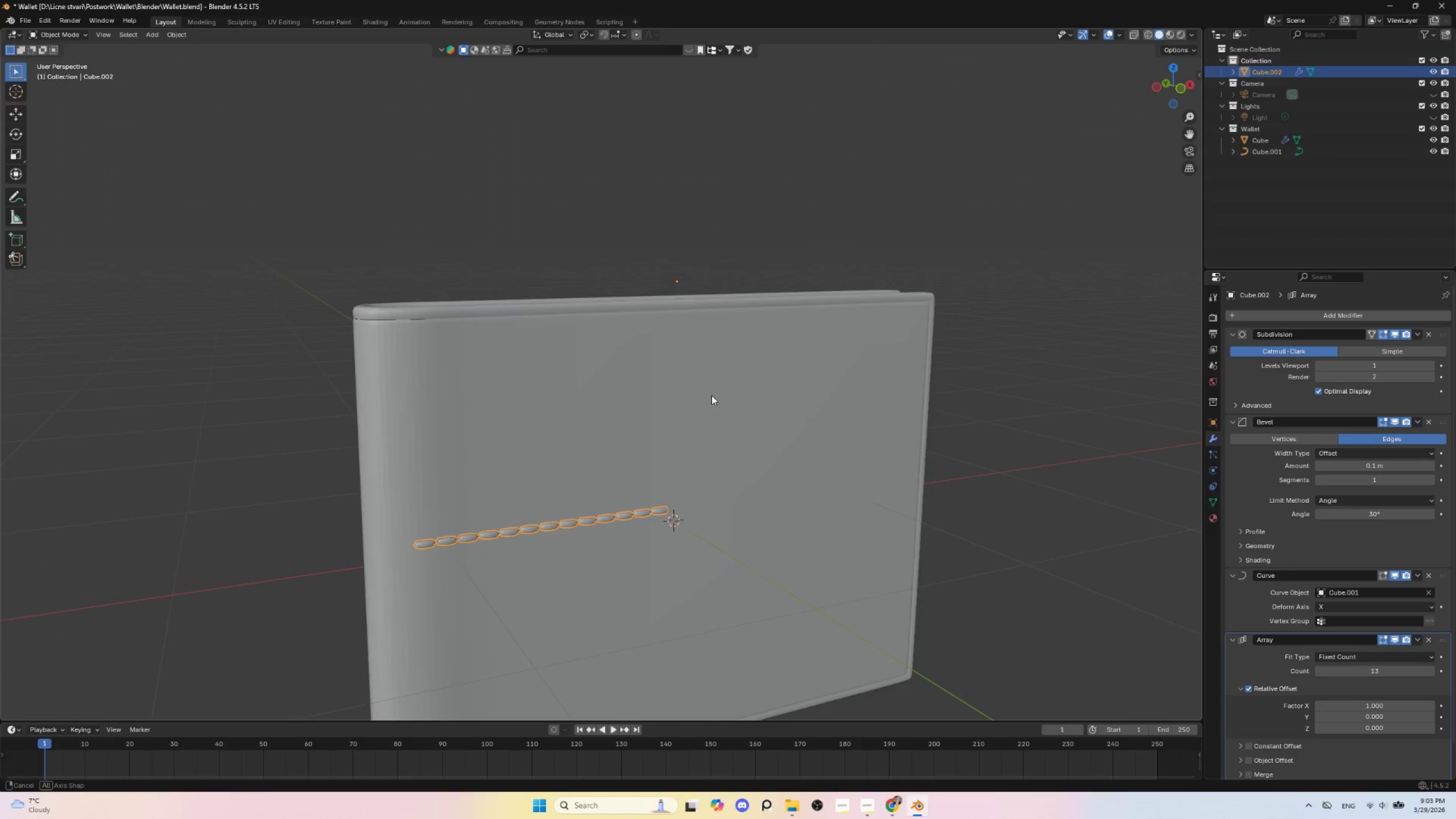 
hold_key(key=AltLeft, duration=0.39)
 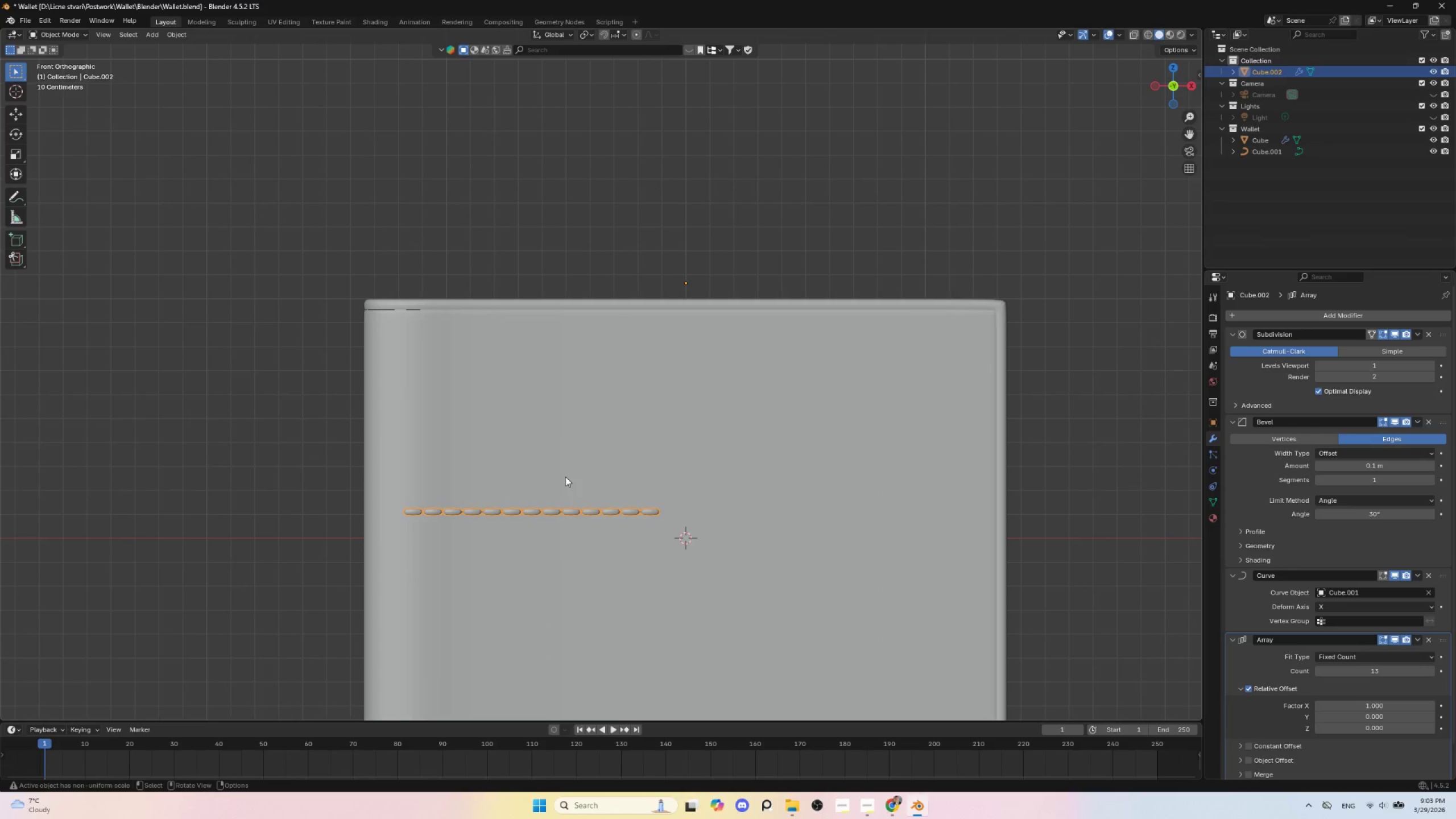 
type(gz)
 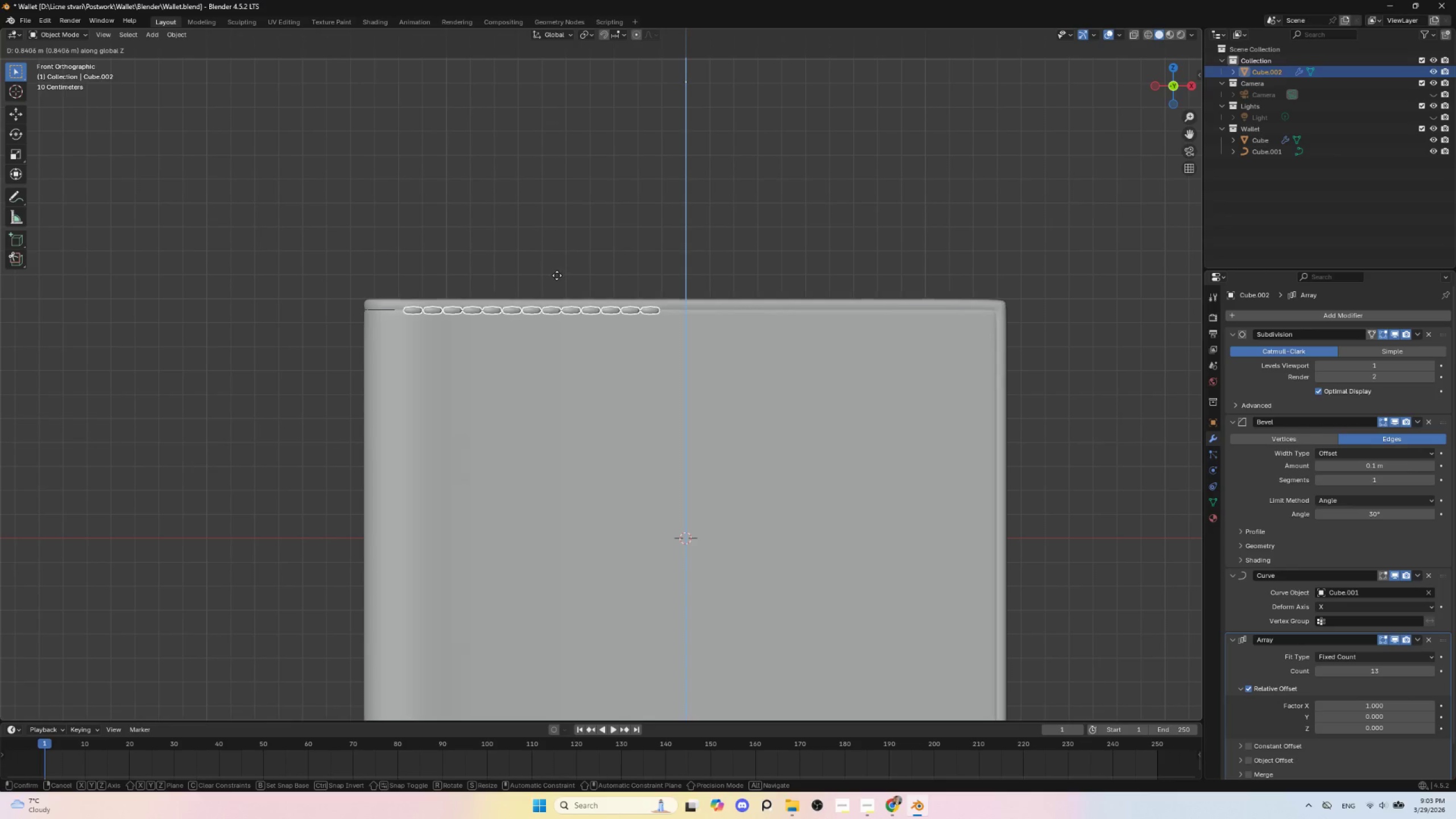 
left_click([557, 275])
 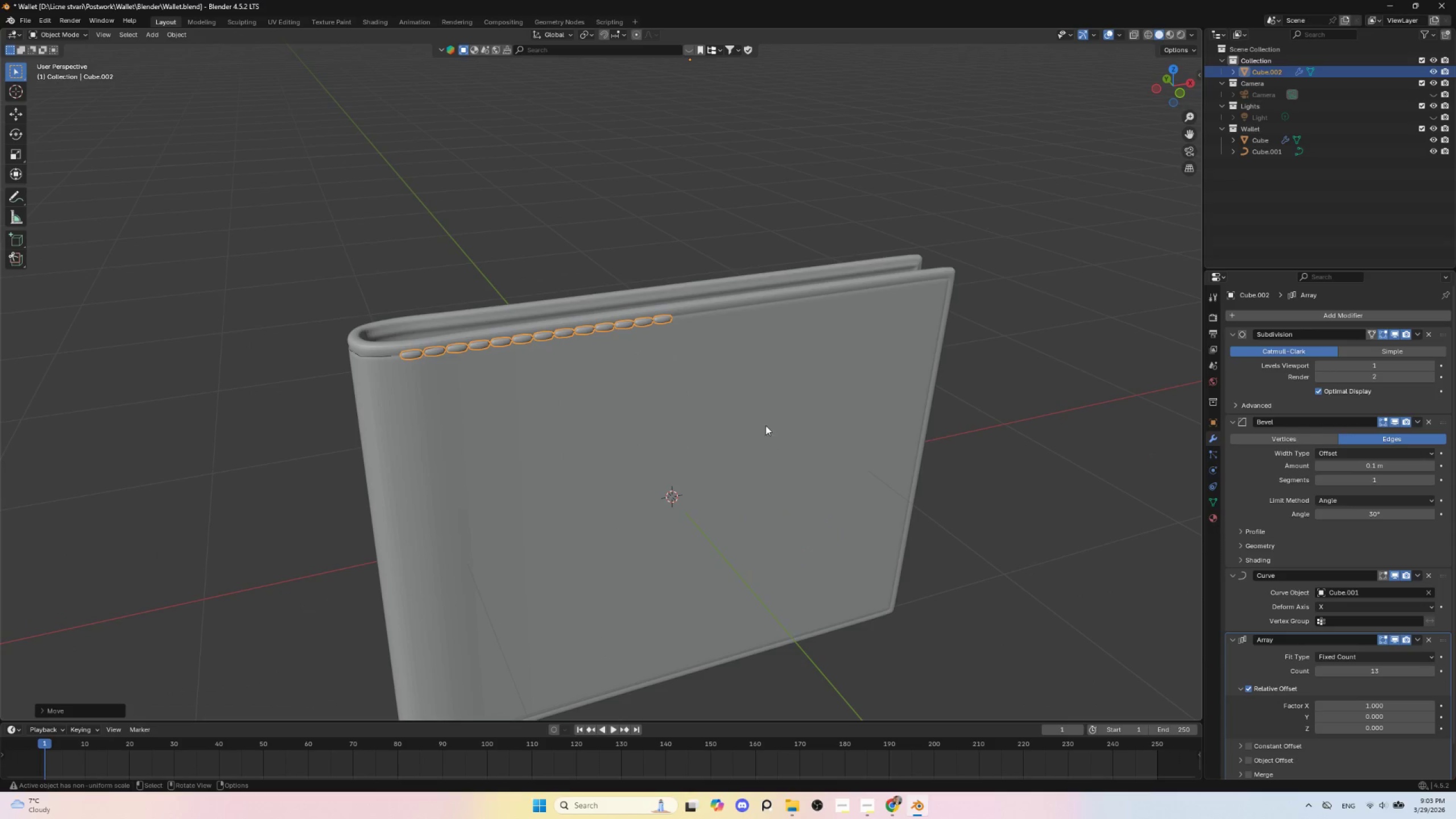 
key(S)
 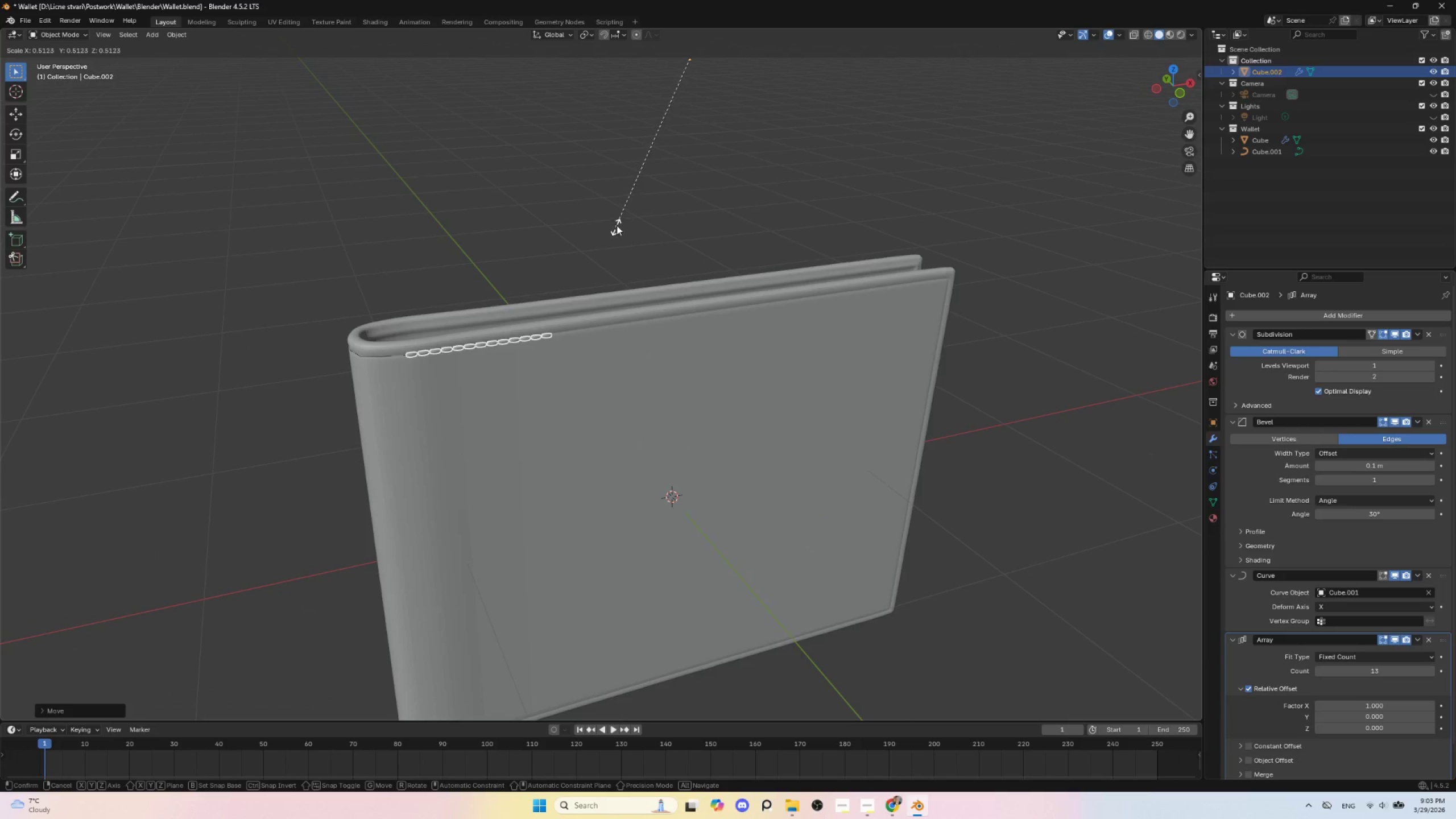 
left_click([619, 217])
 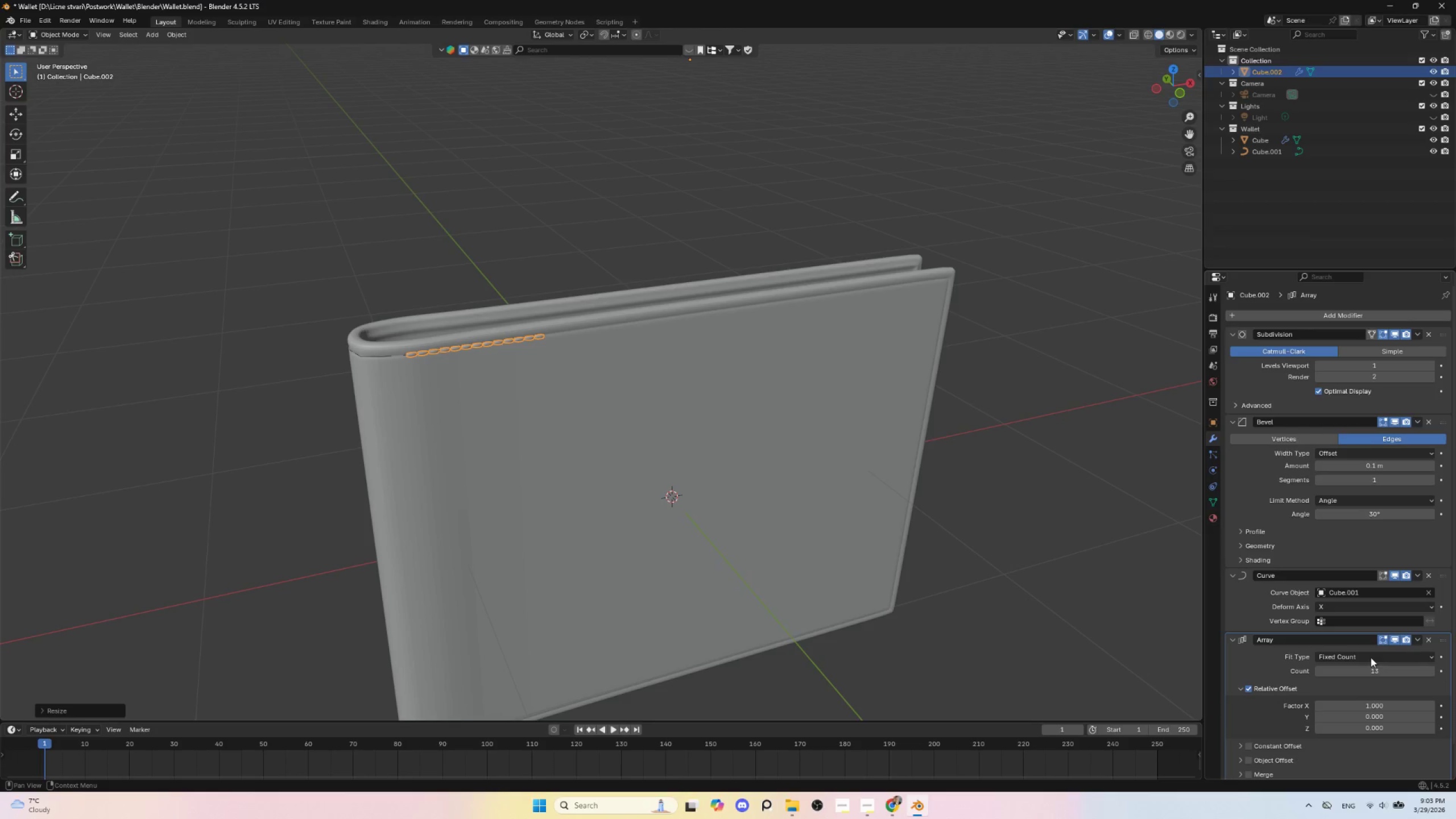 
left_click_drag(start_coordinate=[1371, 669], to_coordinate=[211, 175])
 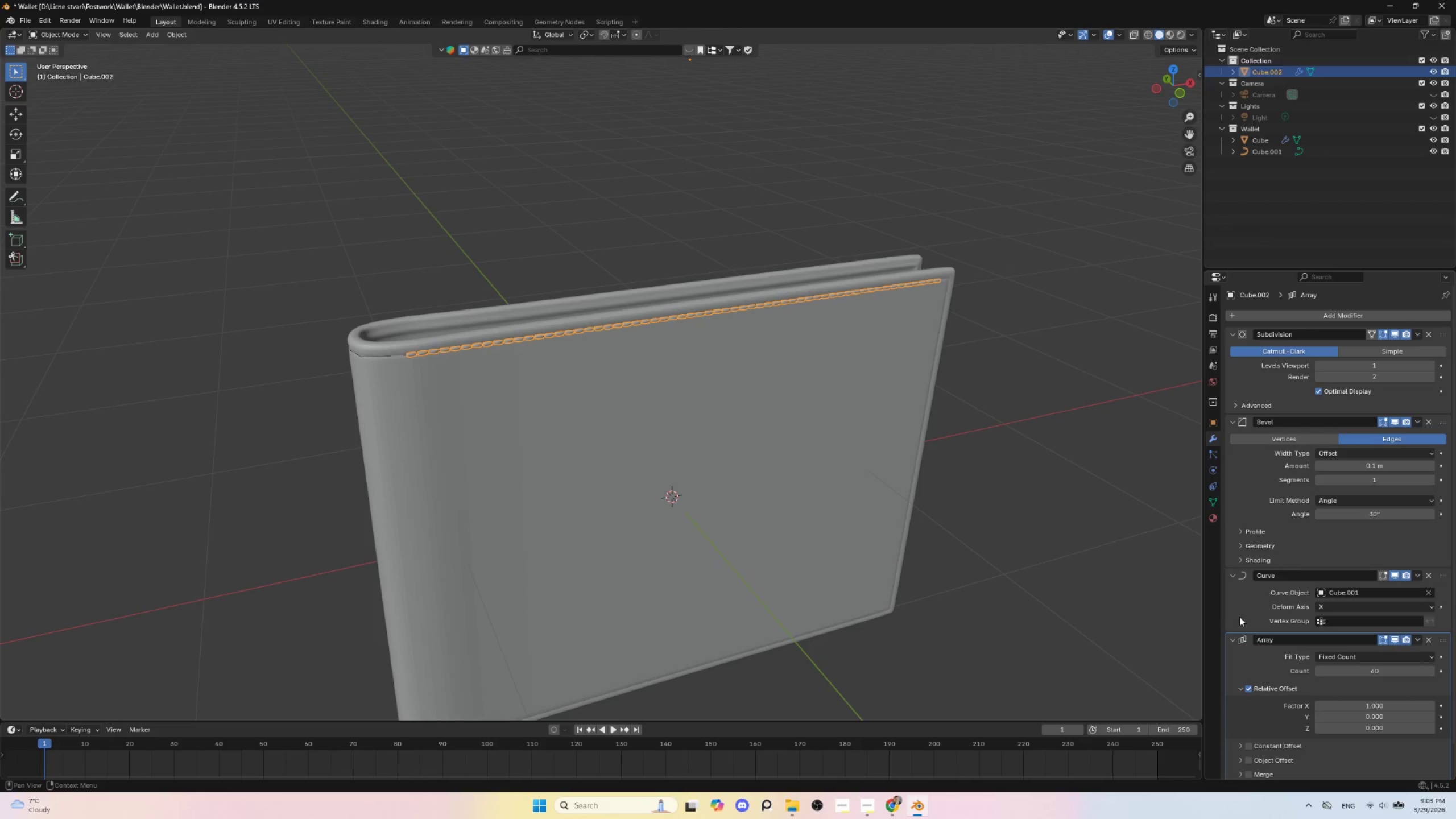 
scroll: coordinate [1254, 670], scroll_direction: down, amount: 5.0
 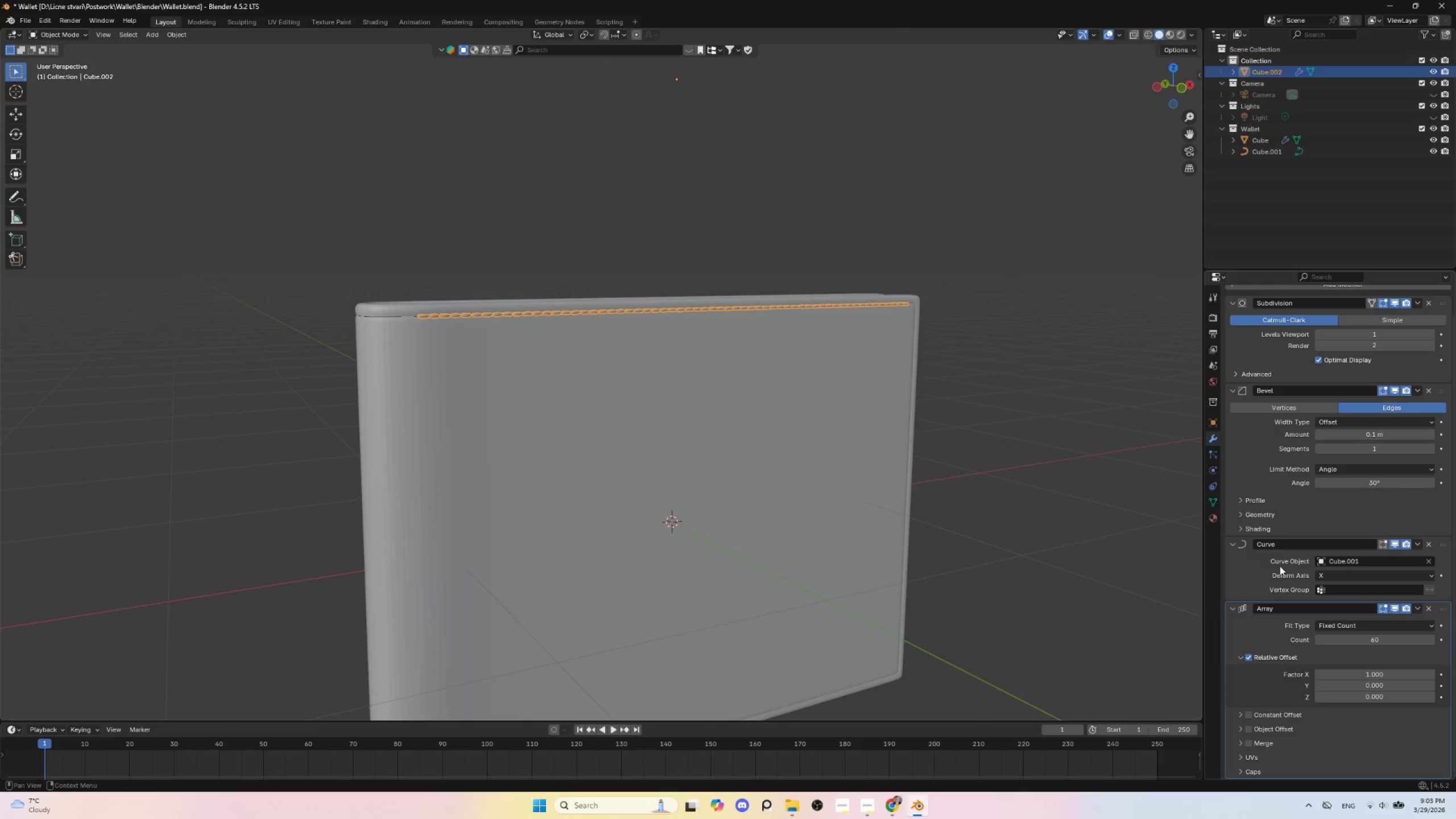 
wait(12.15)
 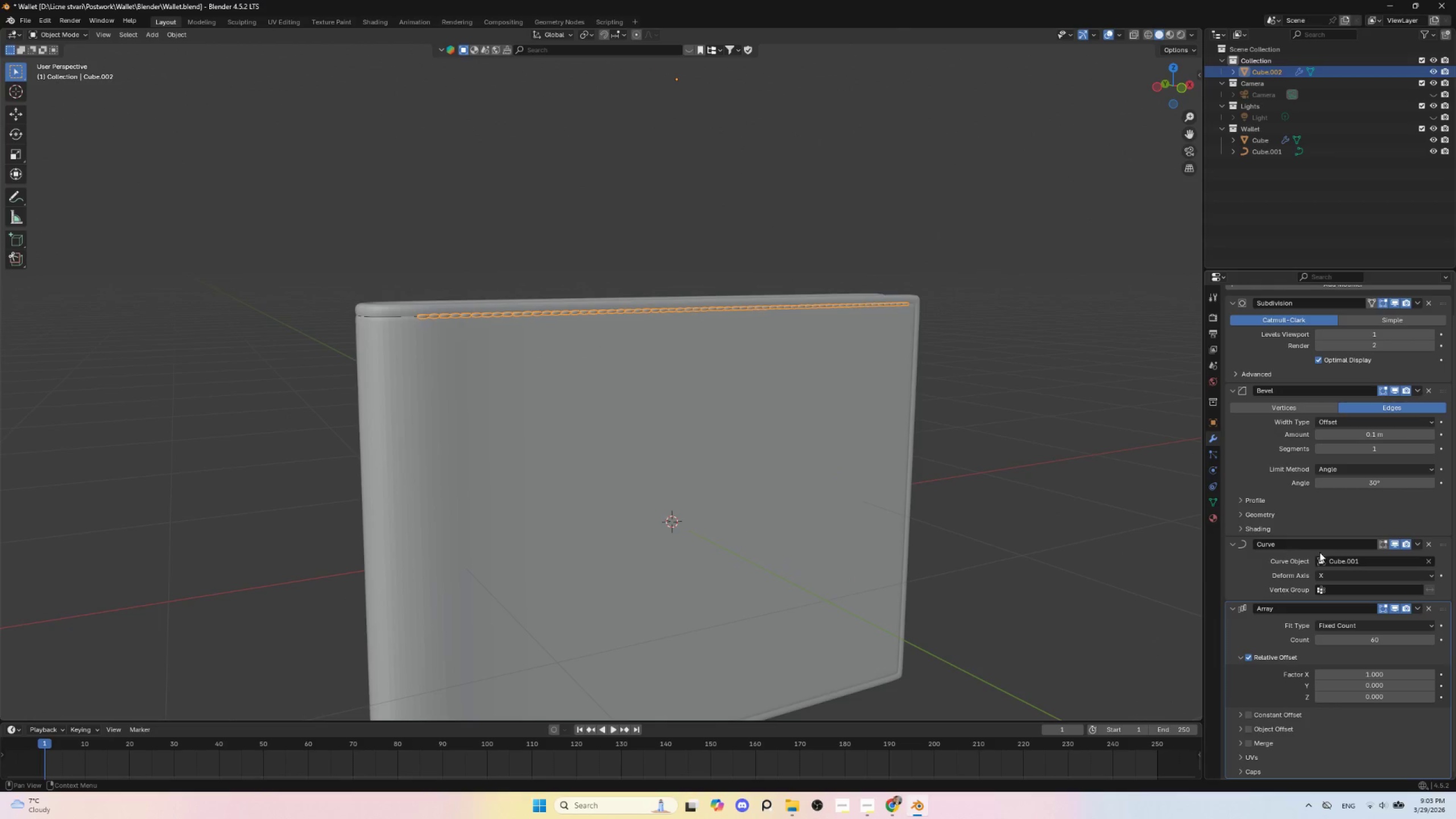 
key(Control+Z)
 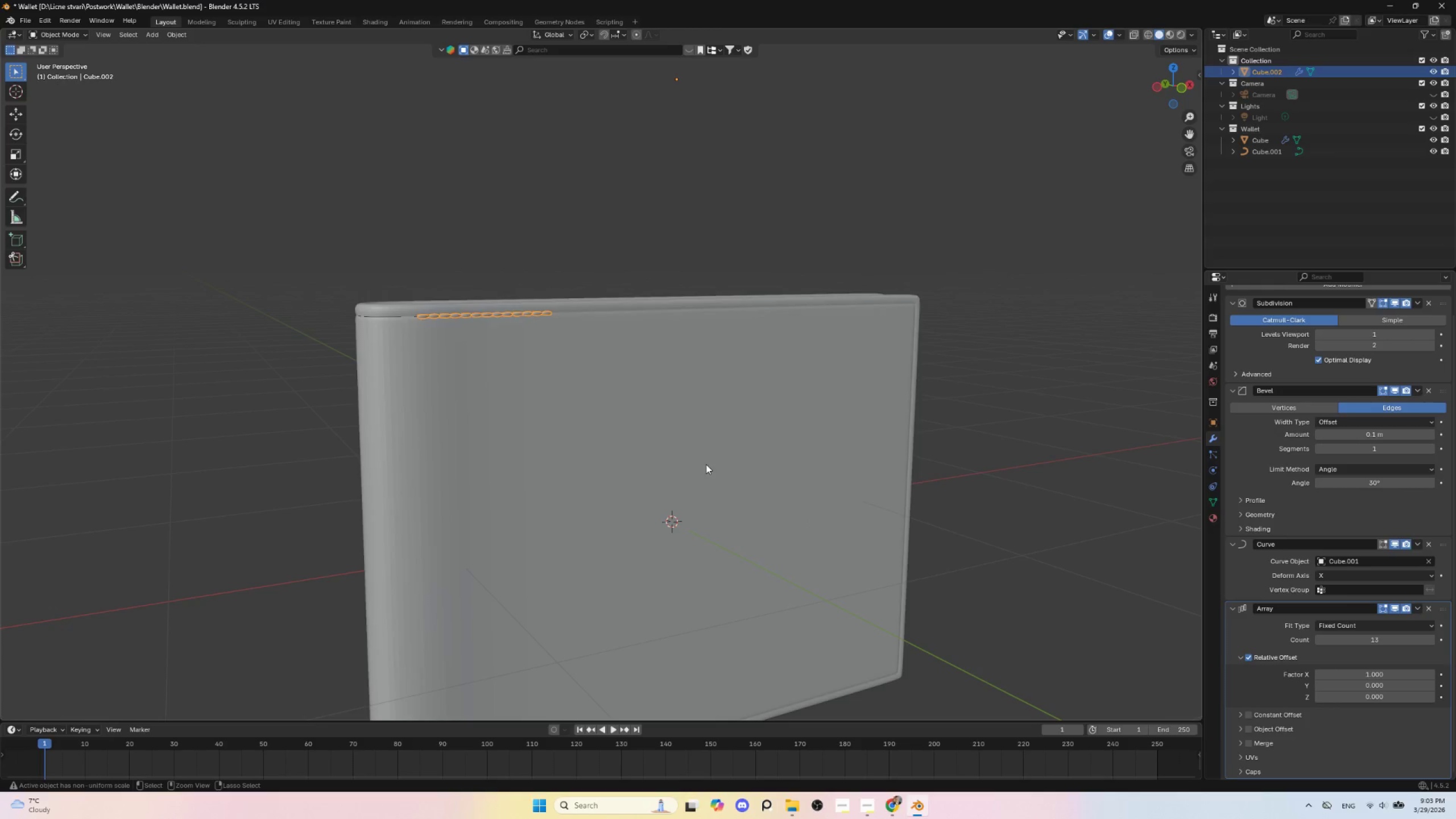 
key(Control+Z)
 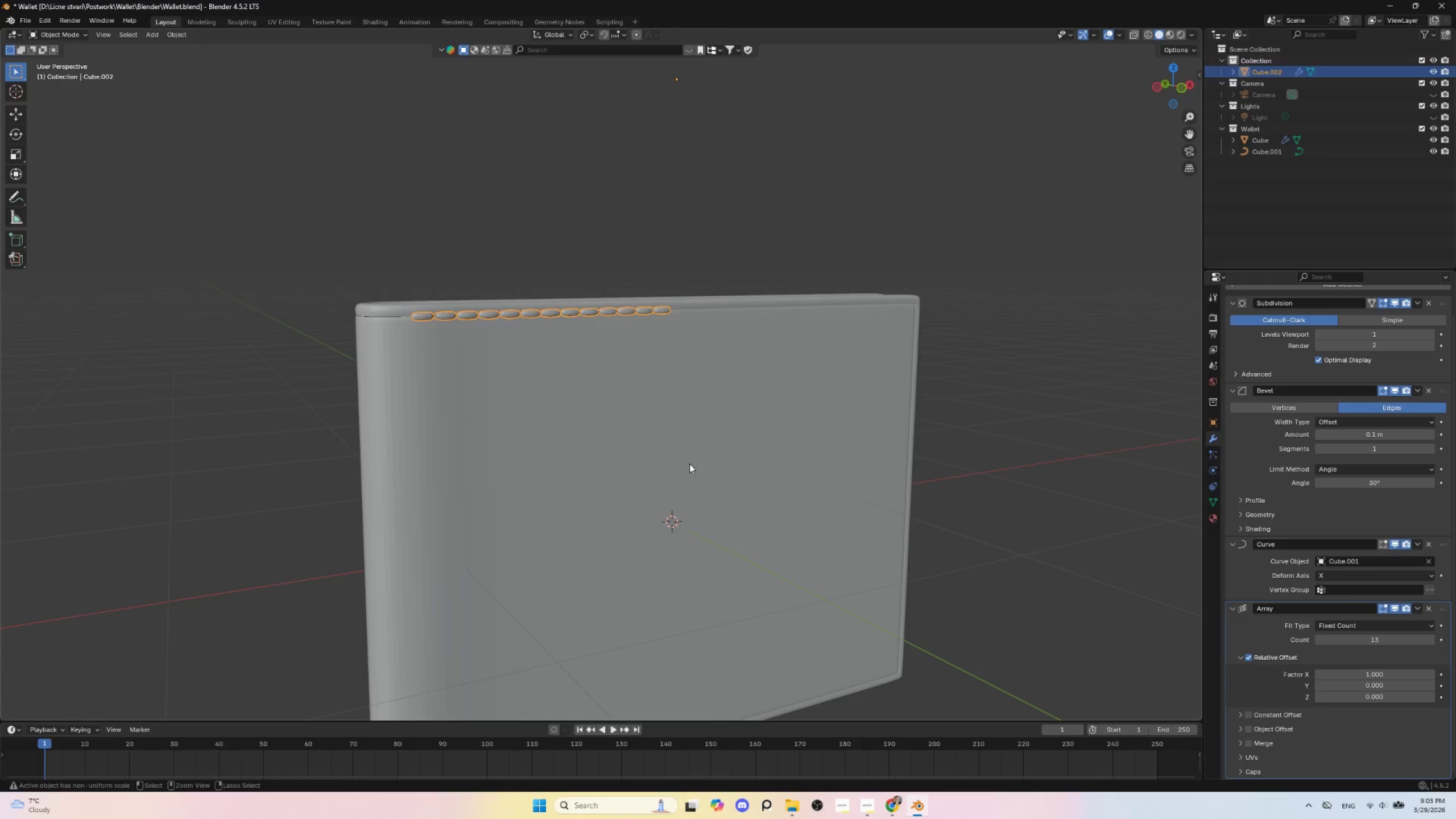 
key(Control+Z)
 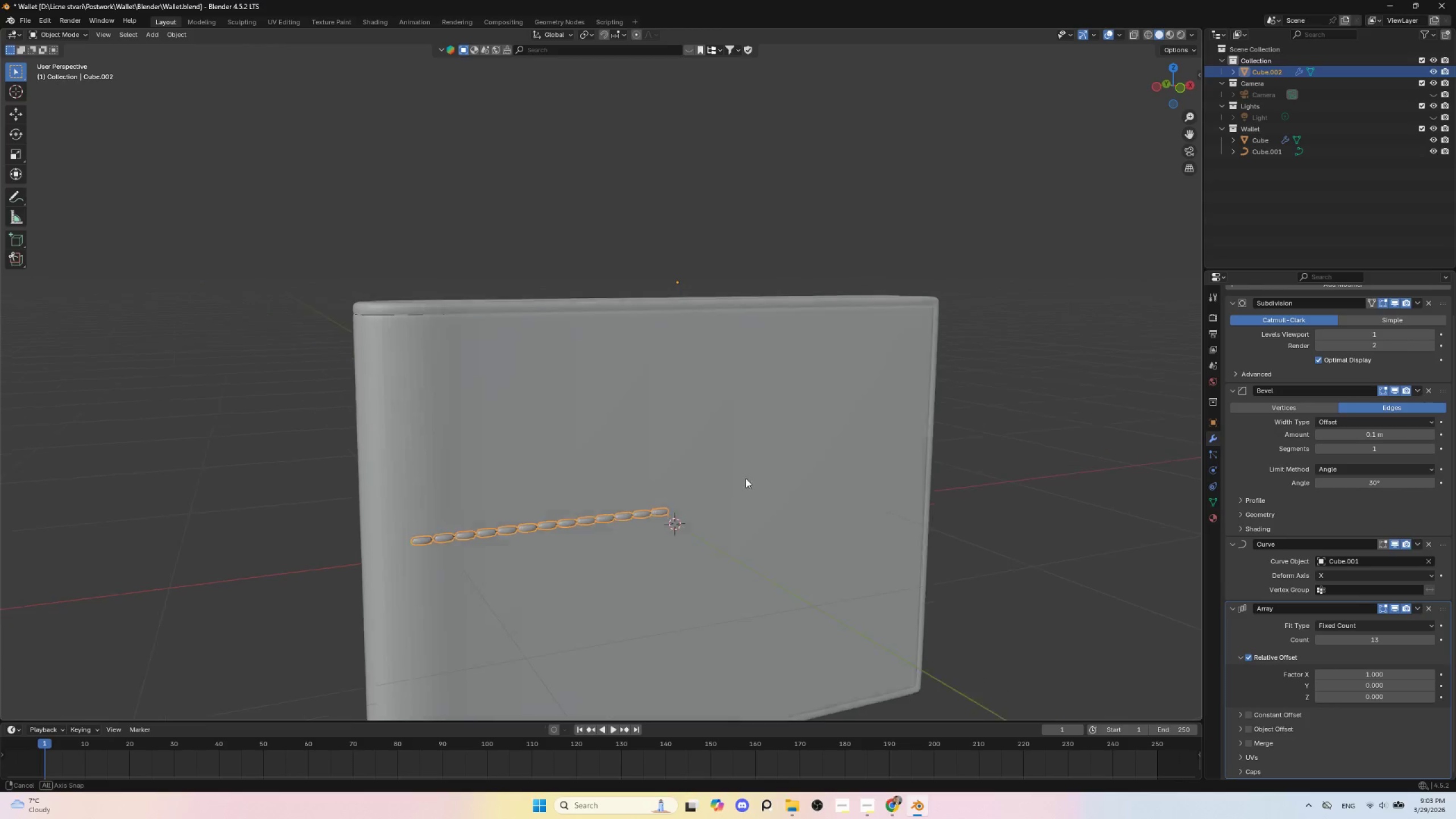 
hold_key(key=AltLeft, duration=0.39)
 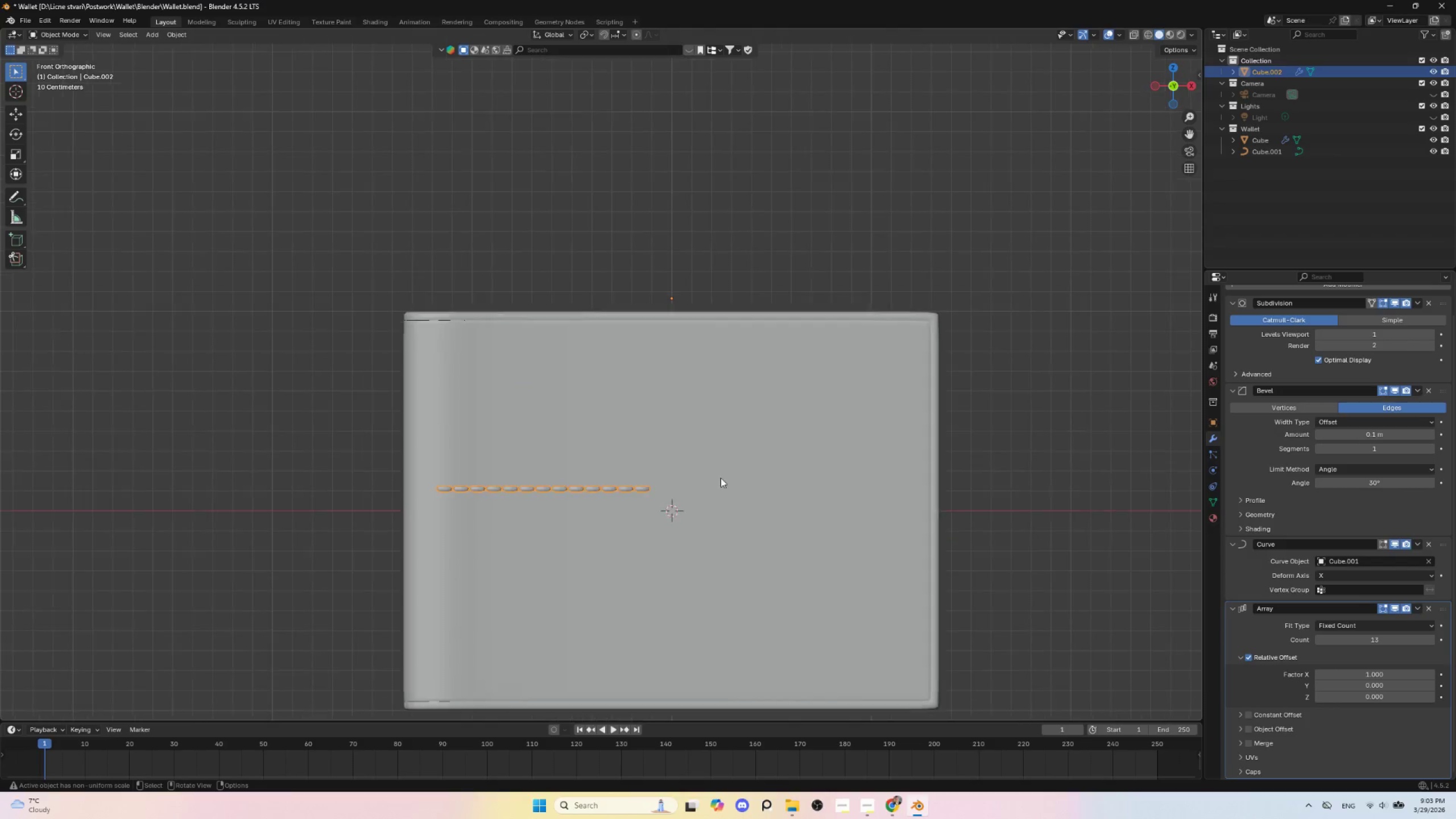 
scroll: coordinate [721, 482], scroll_direction: down, amount: 3.0
 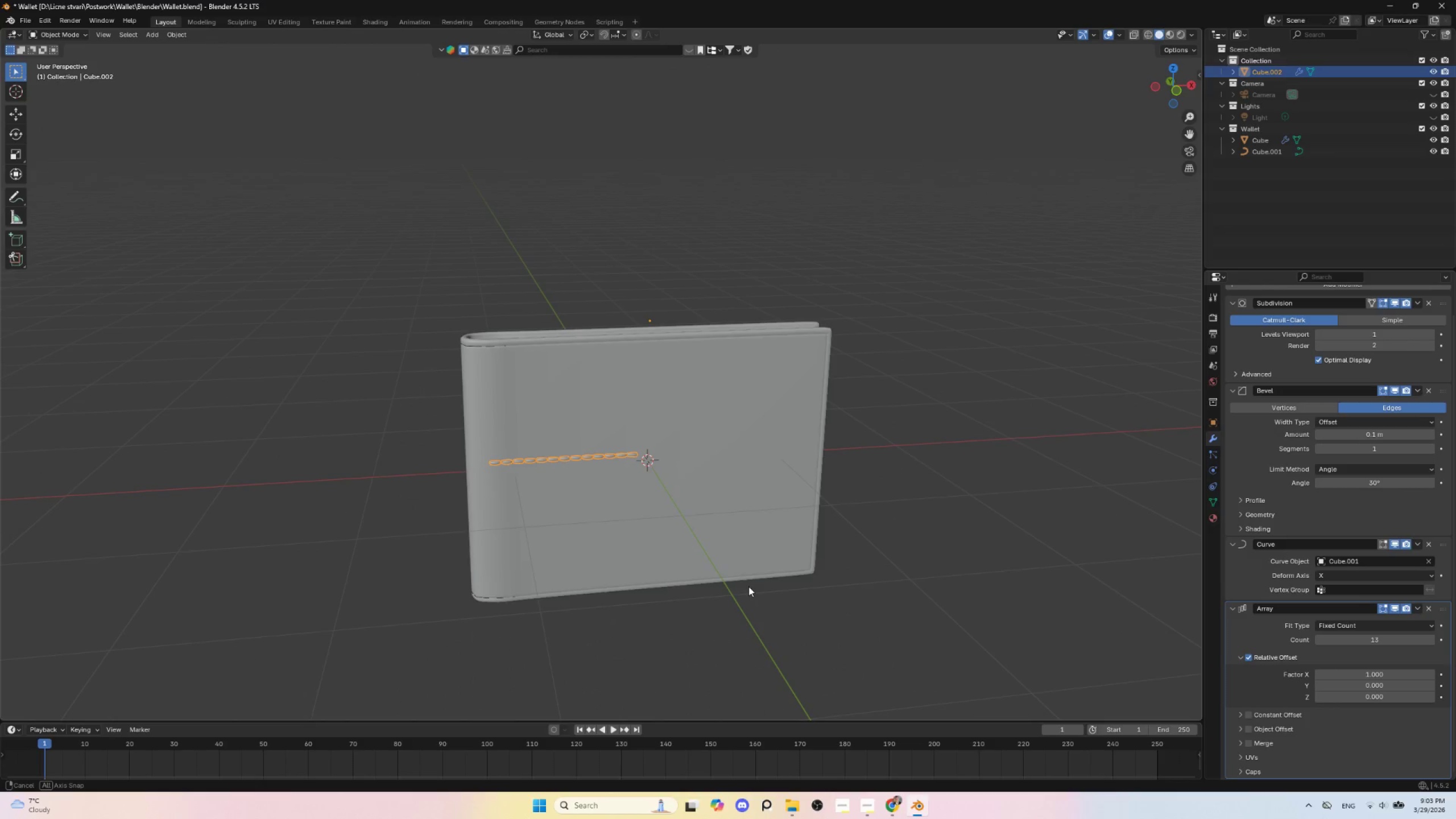 
scroll: coordinate [745, 584], scroll_direction: up, amount: 1.0
 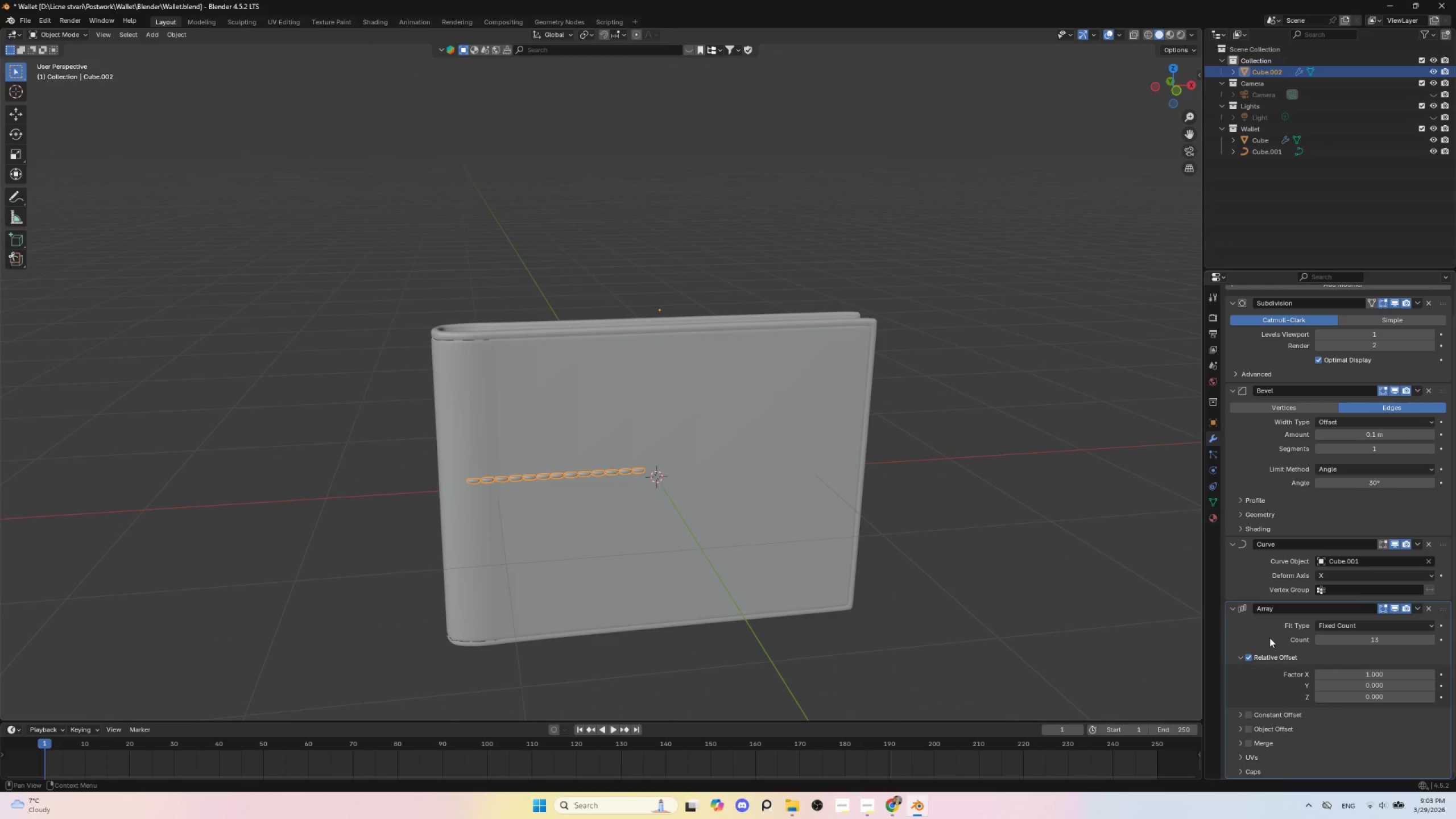 
scroll: coordinate [1269, 641], scroll_direction: down, amount: 2.0
 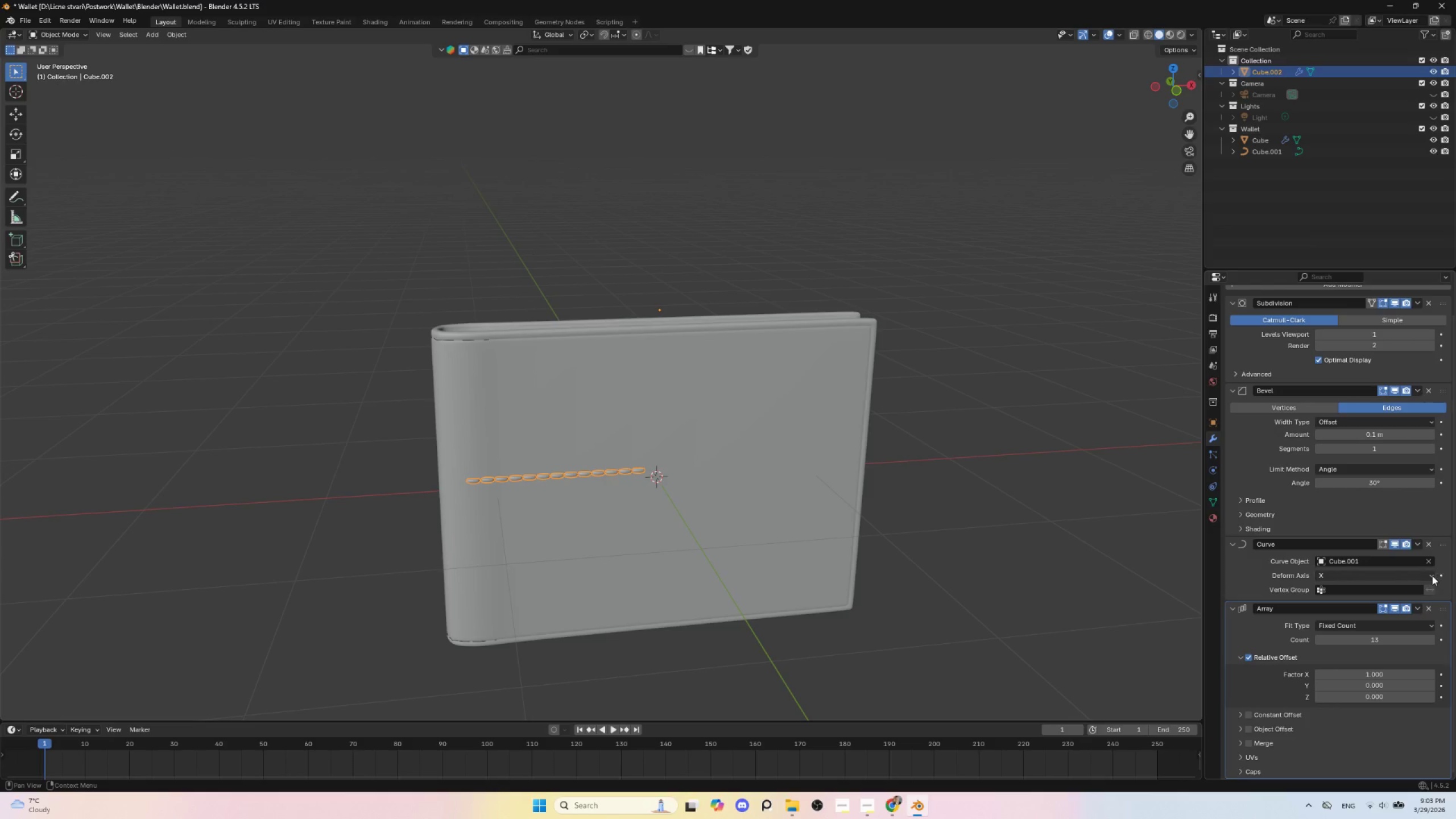 
wait(6.65)
 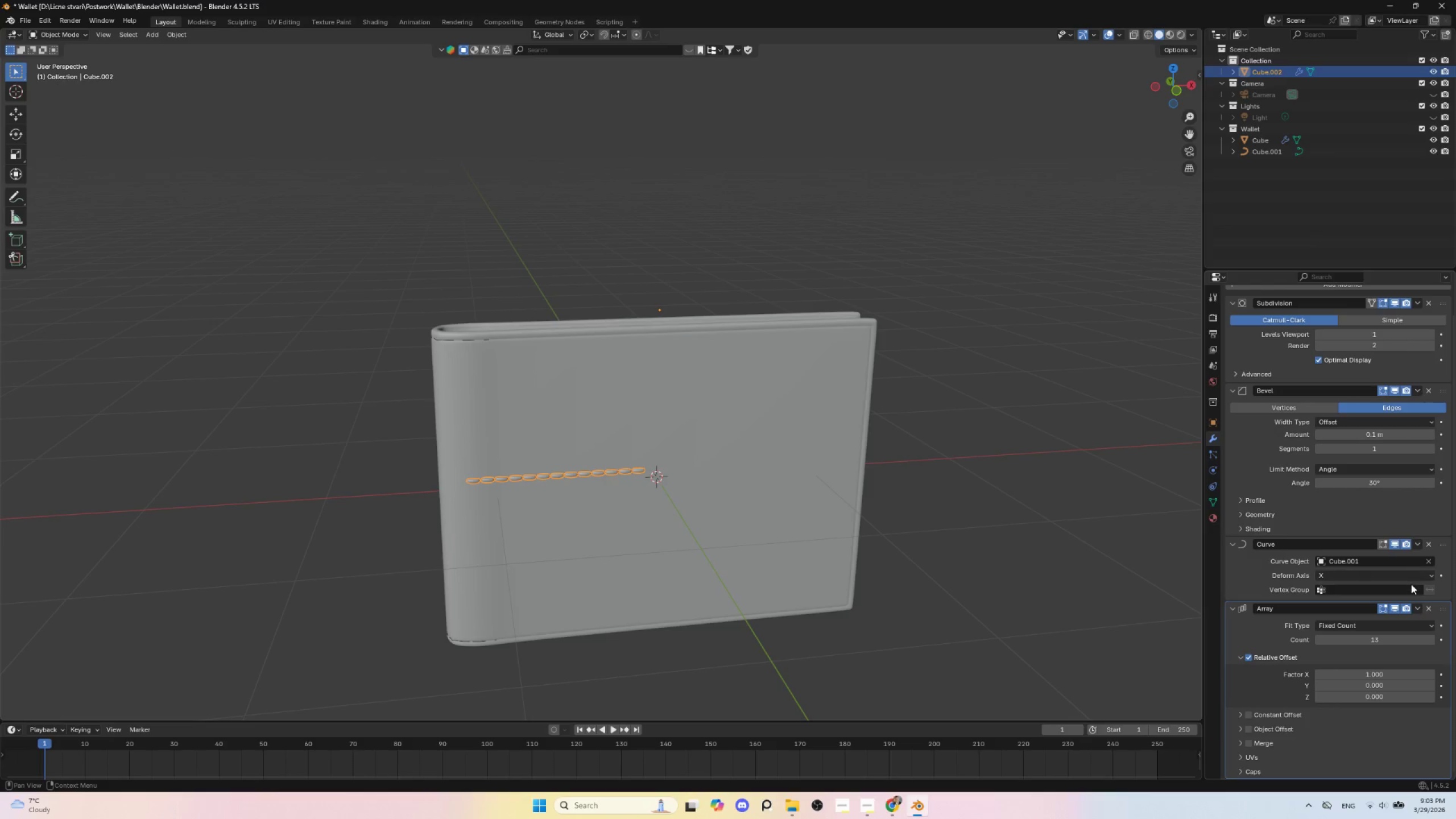 
mouse_move([1330, 548])
 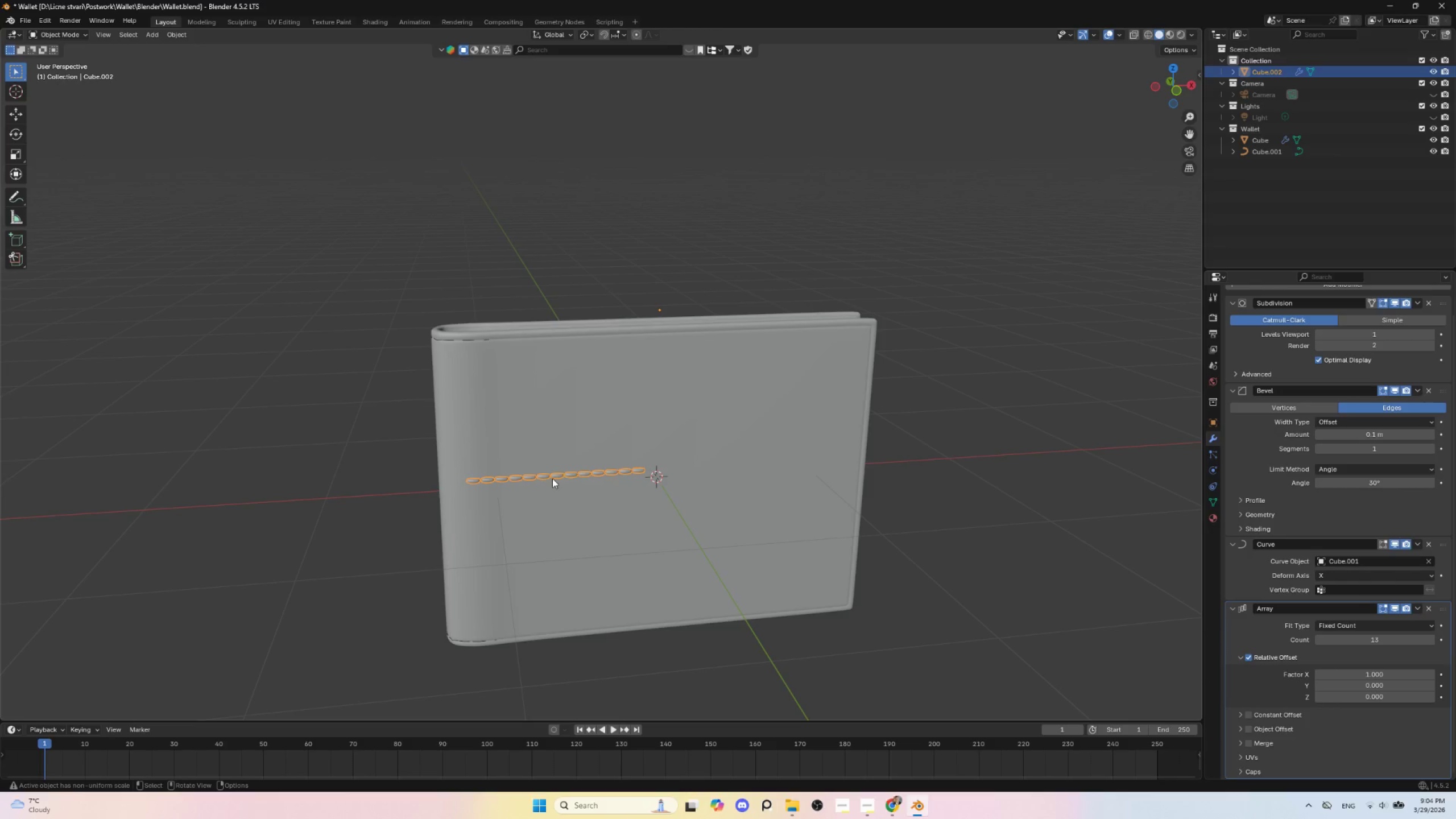 
left_click([549, 476])
 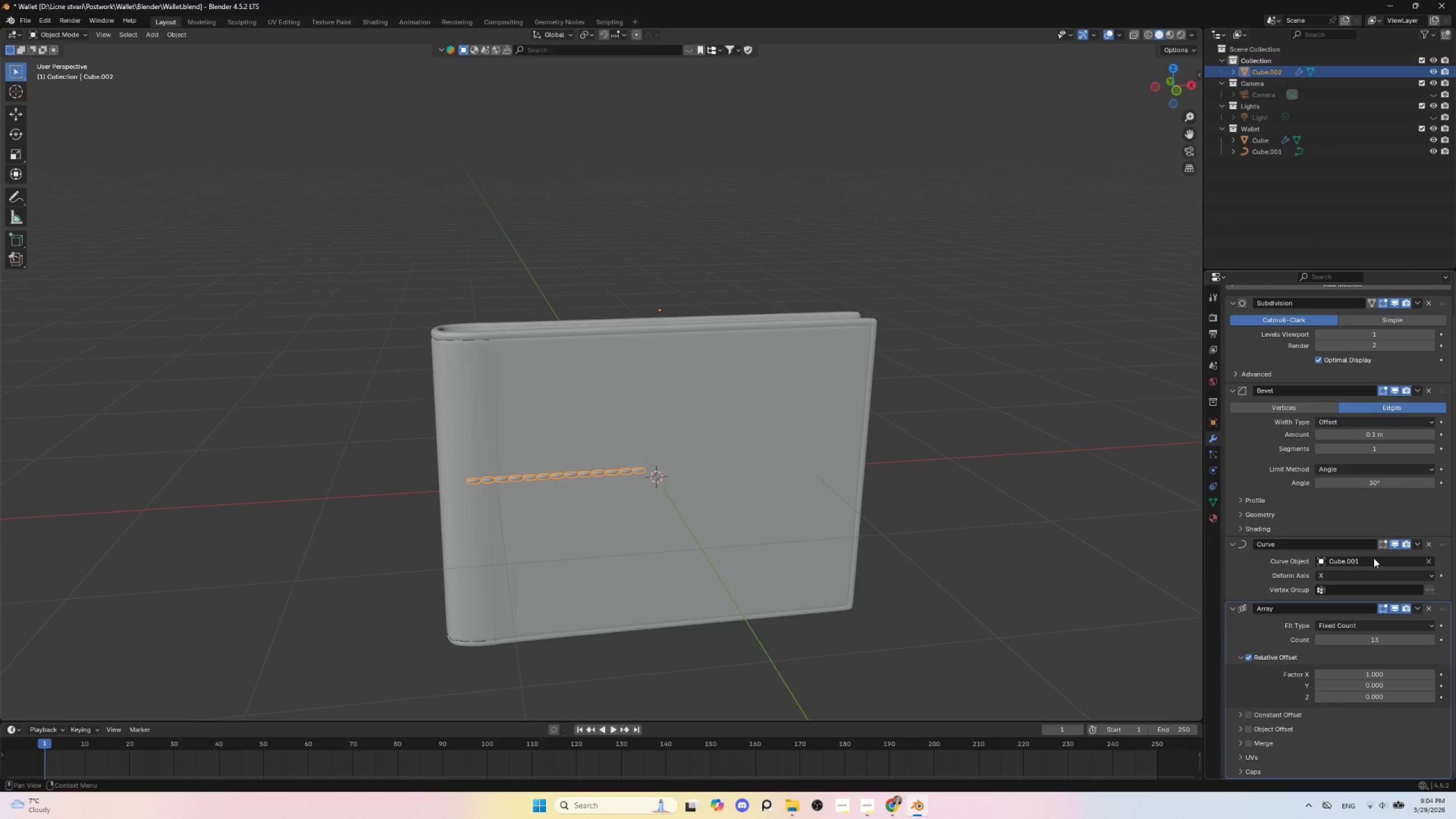 
wait(6.03)
 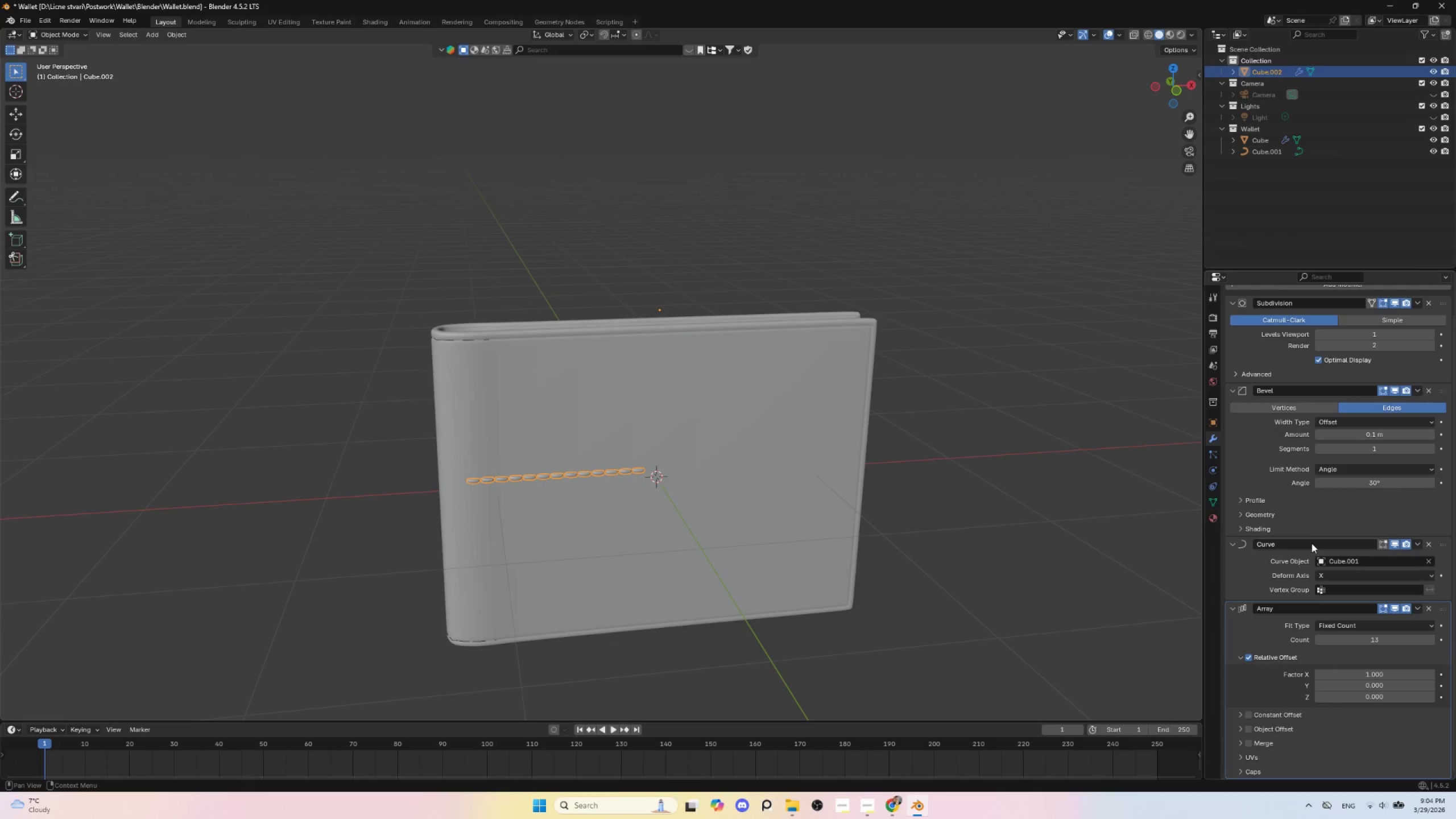 
left_click([1428, 560])
 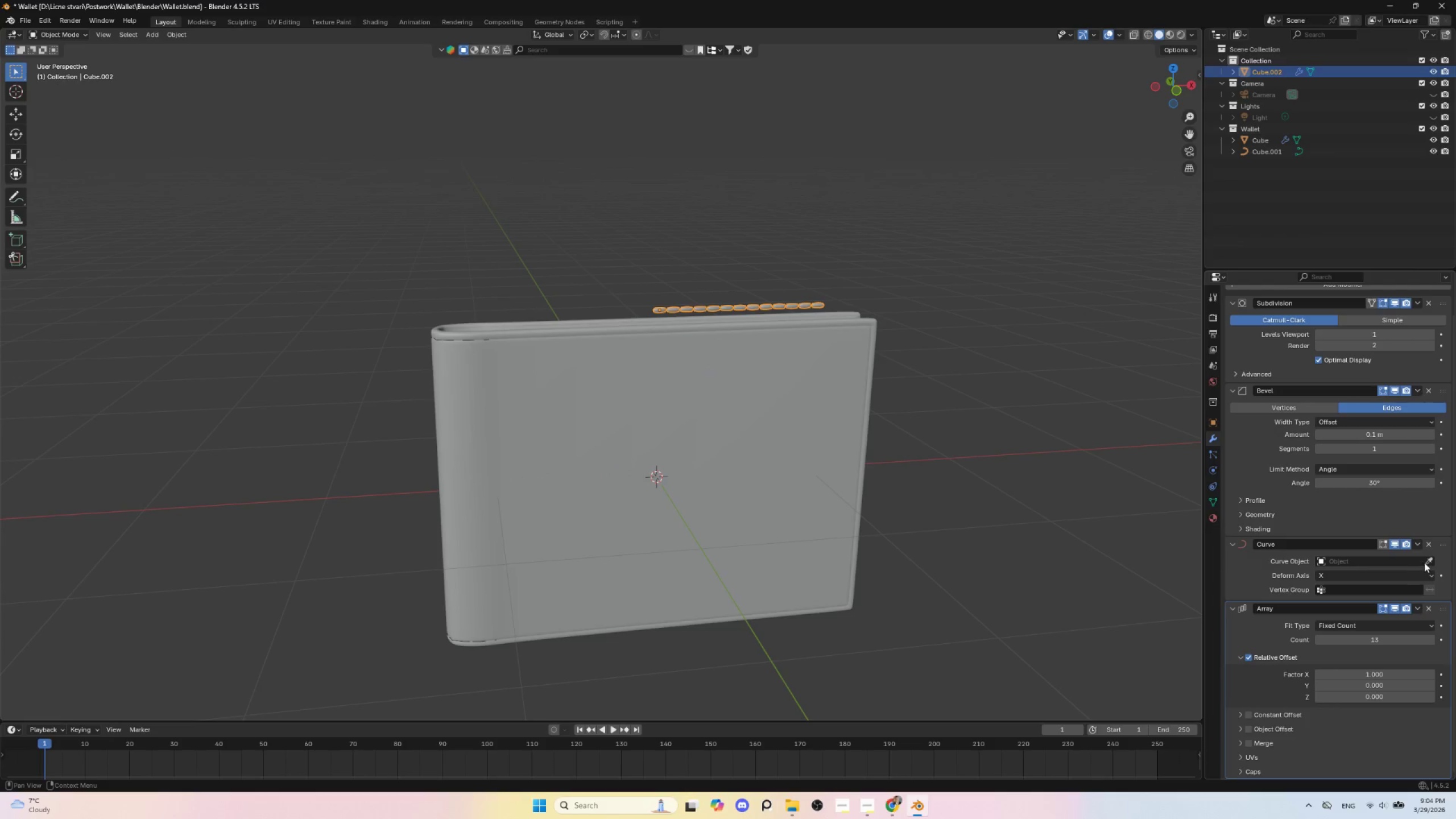 
left_click([1426, 562])
 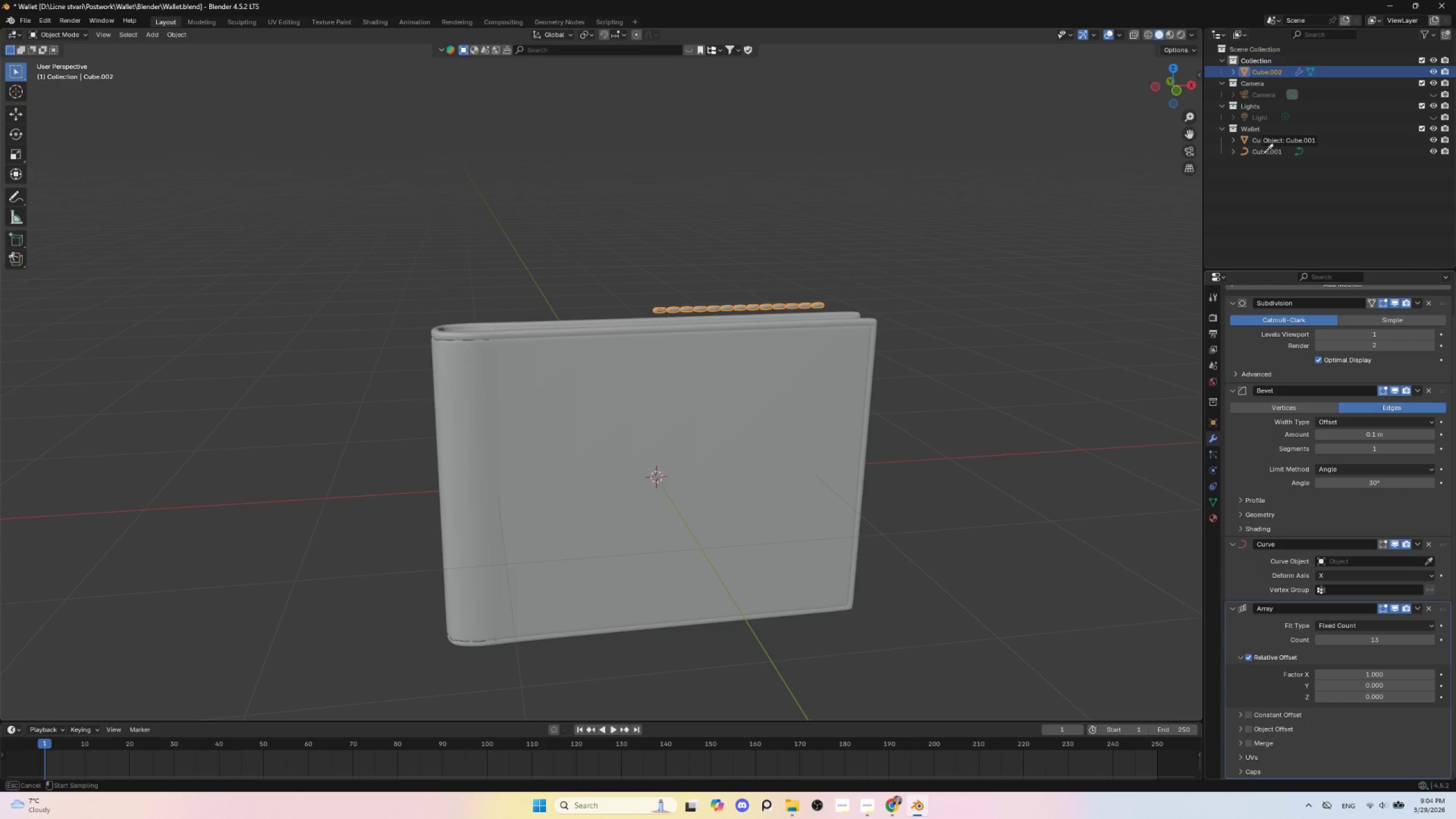 
left_click([1263, 154])
 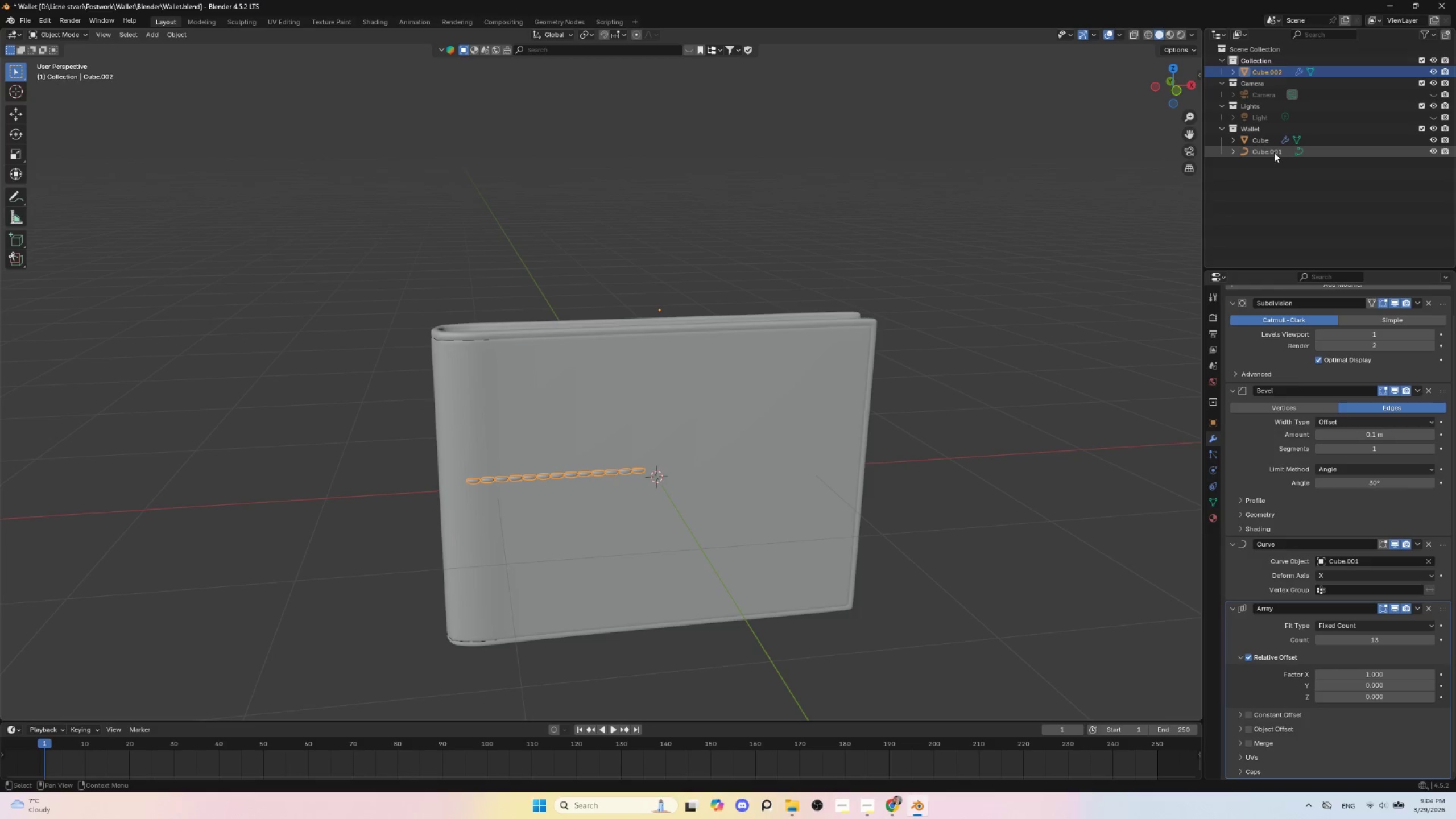 
left_click([1274, 152])
 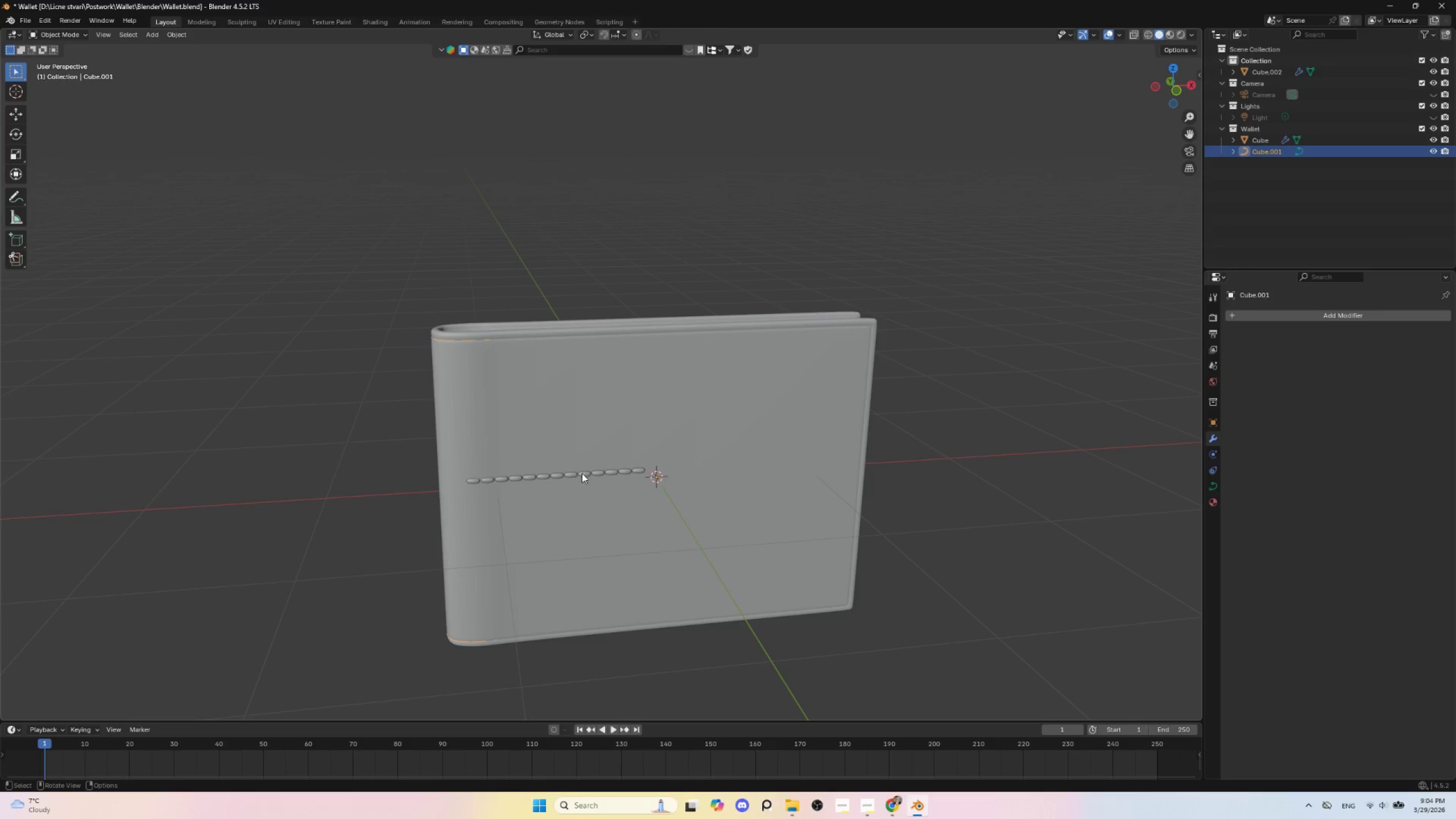 
left_click([576, 474])
 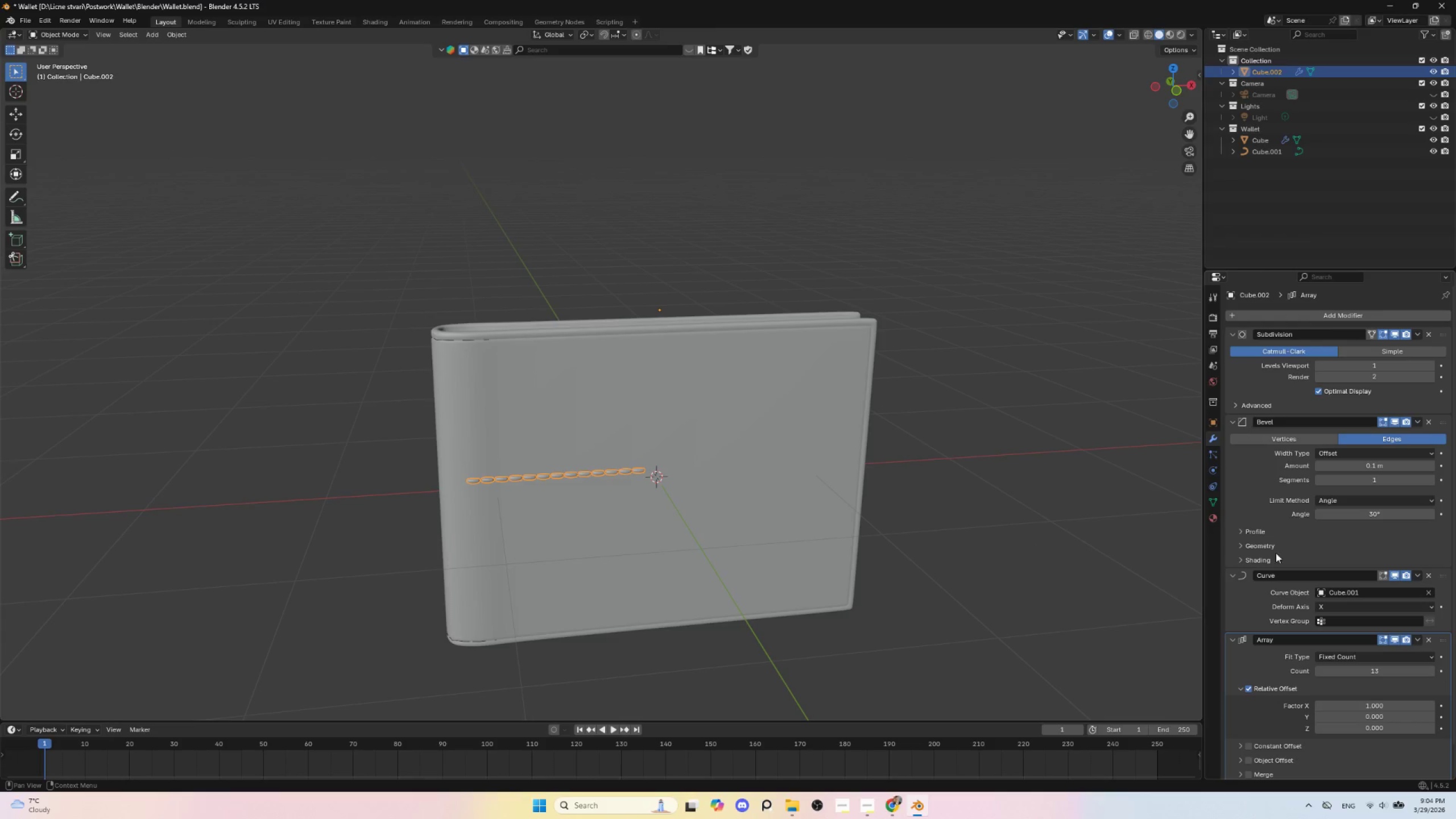 
scroll: coordinate [1283, 595], scroll_direction: down, amount: 4.0
 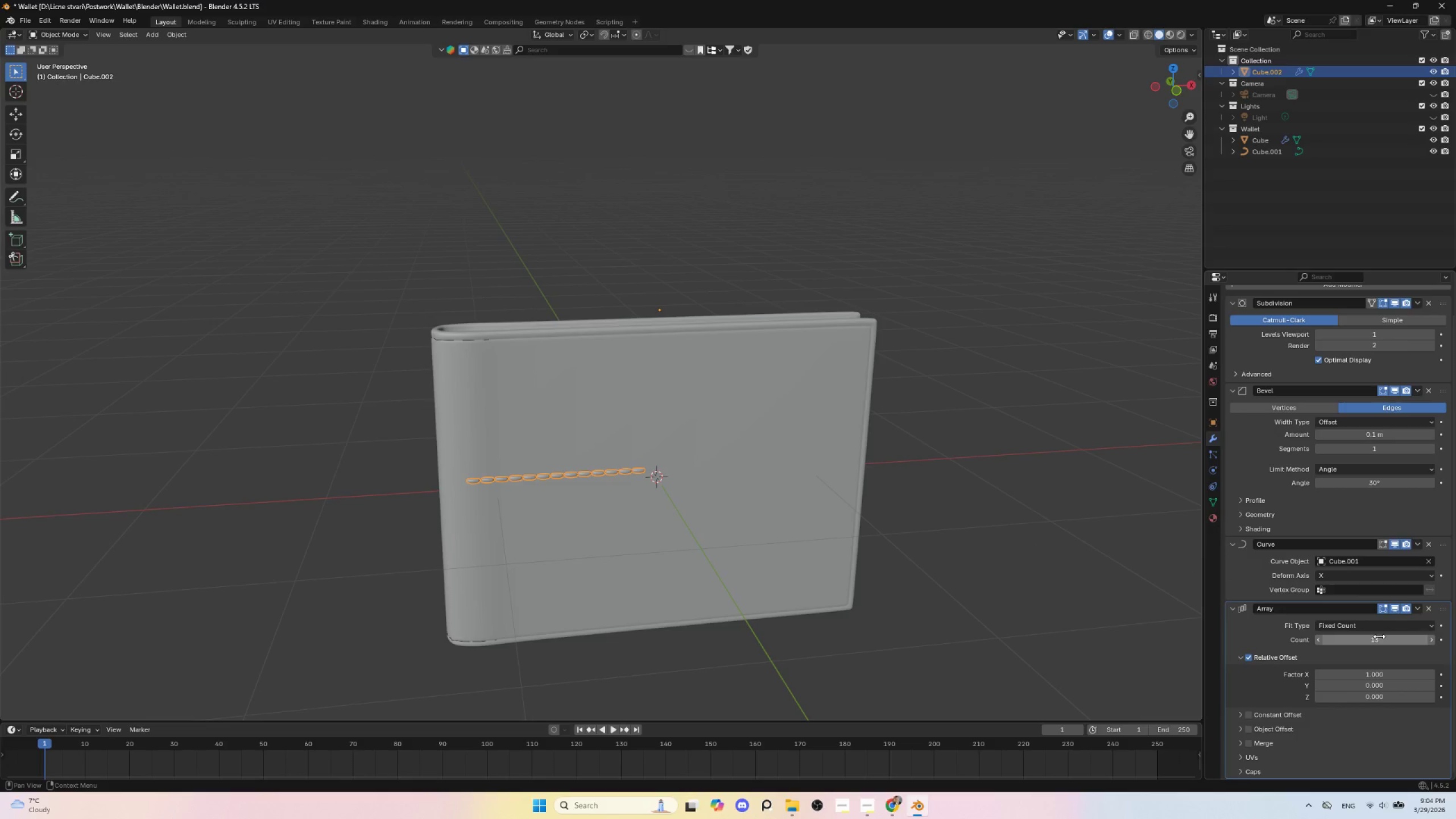 
left_click_drag(start_coordinate=[1379, 638], to_coordinate=[1309, 622])
 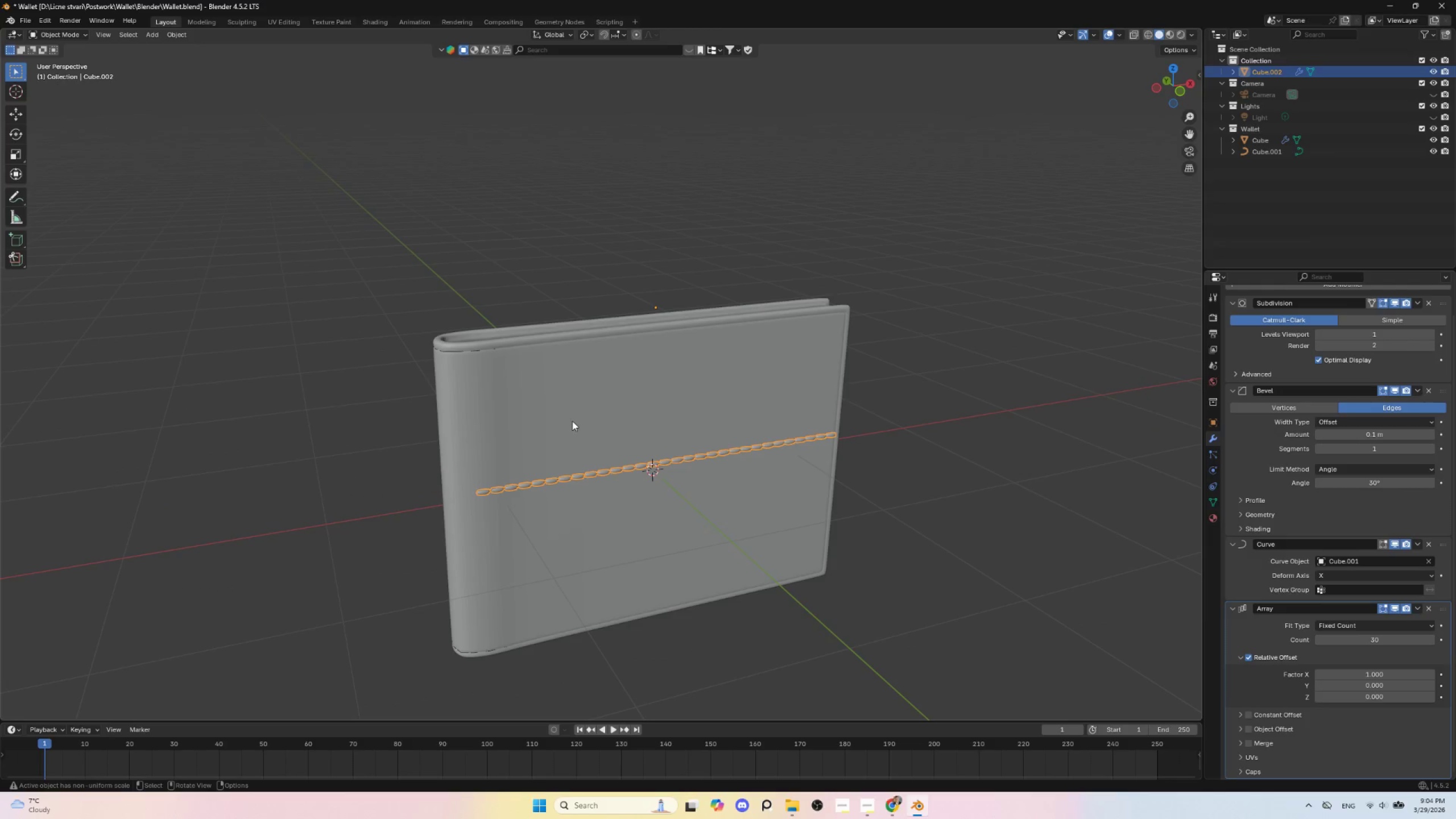 
scroll: coordinate [516, 433], scroll_direction: up, amount: 1.0
 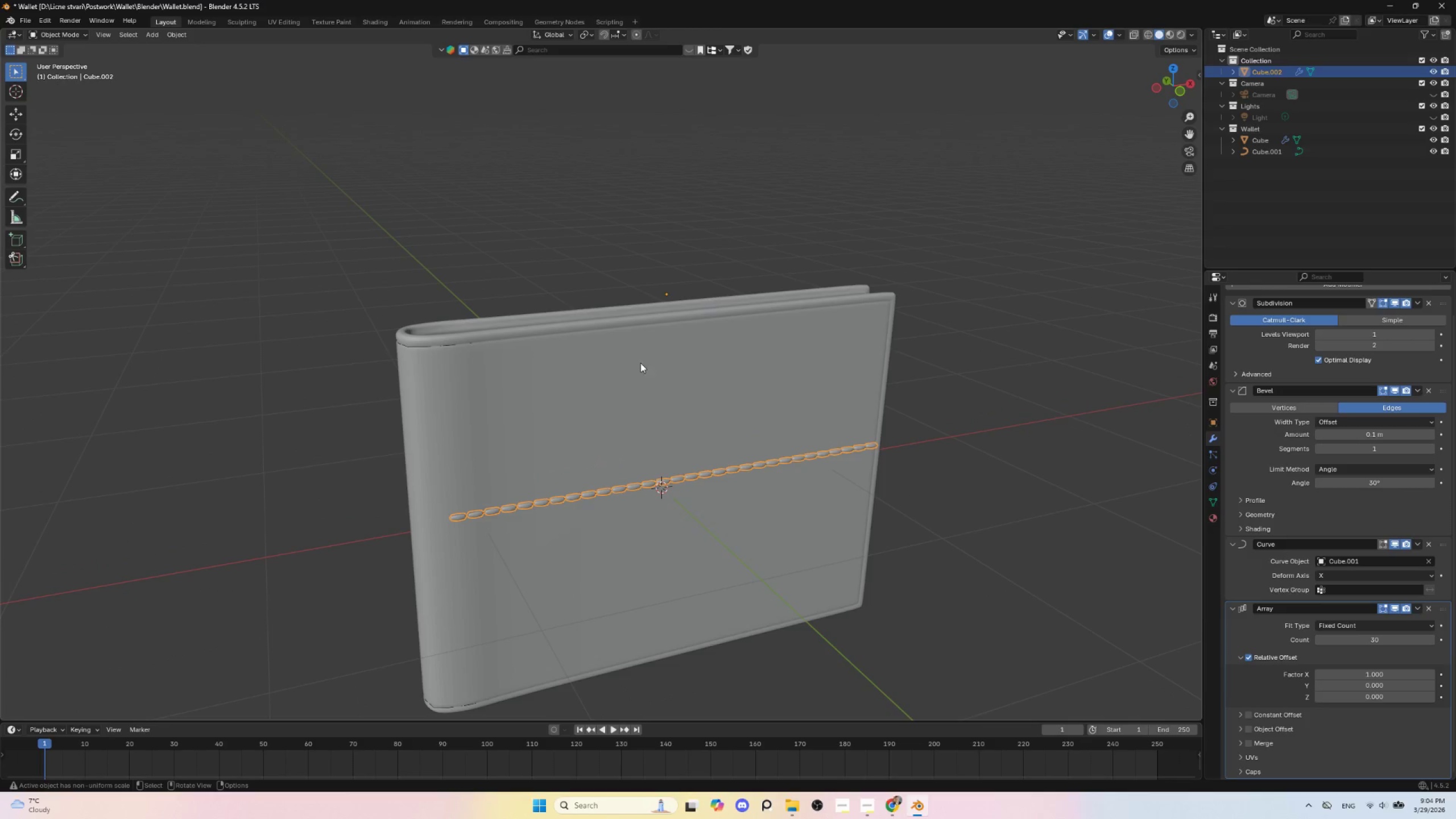 
key(Control+A)
 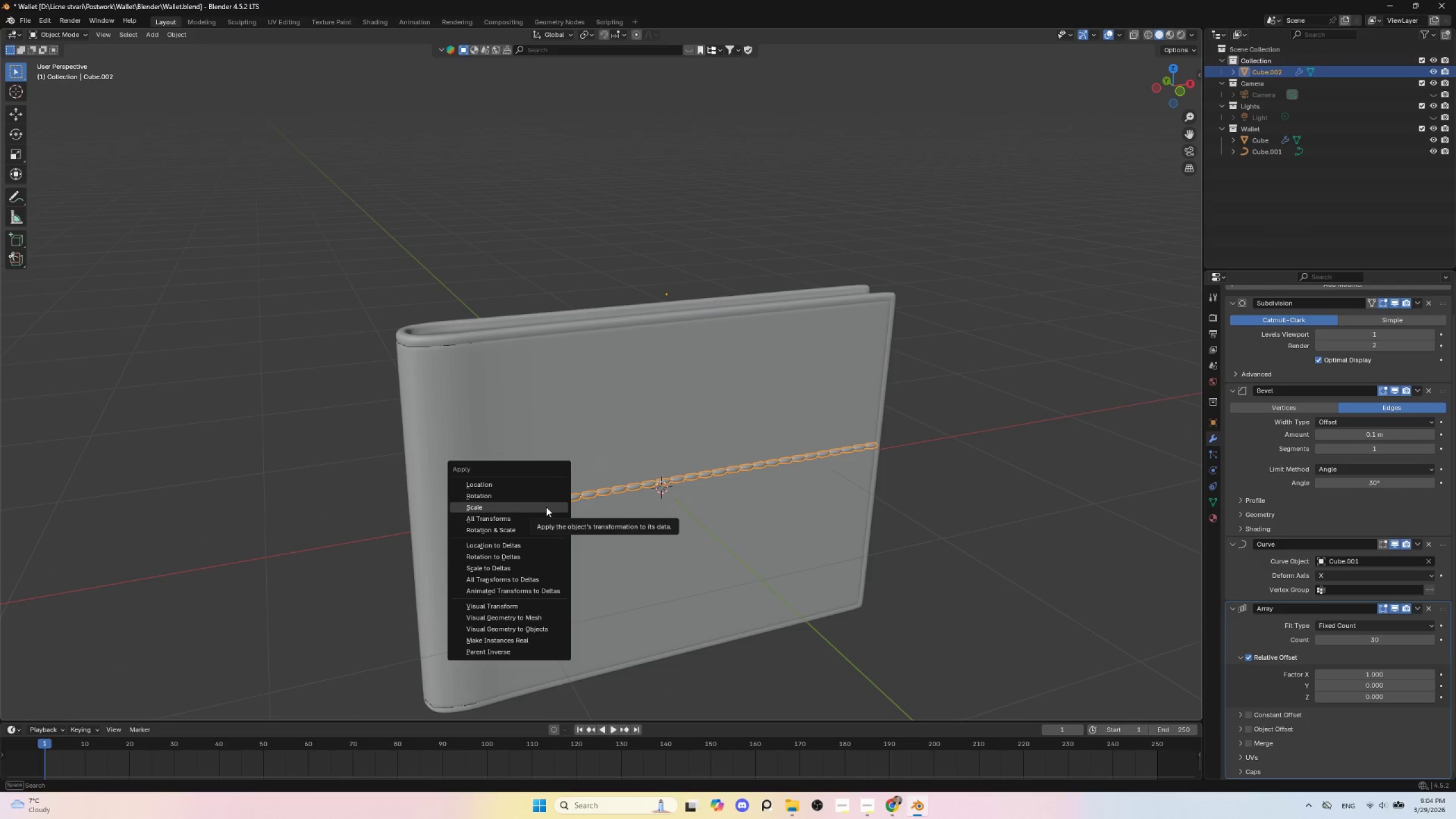 
left_click([546, 507])
 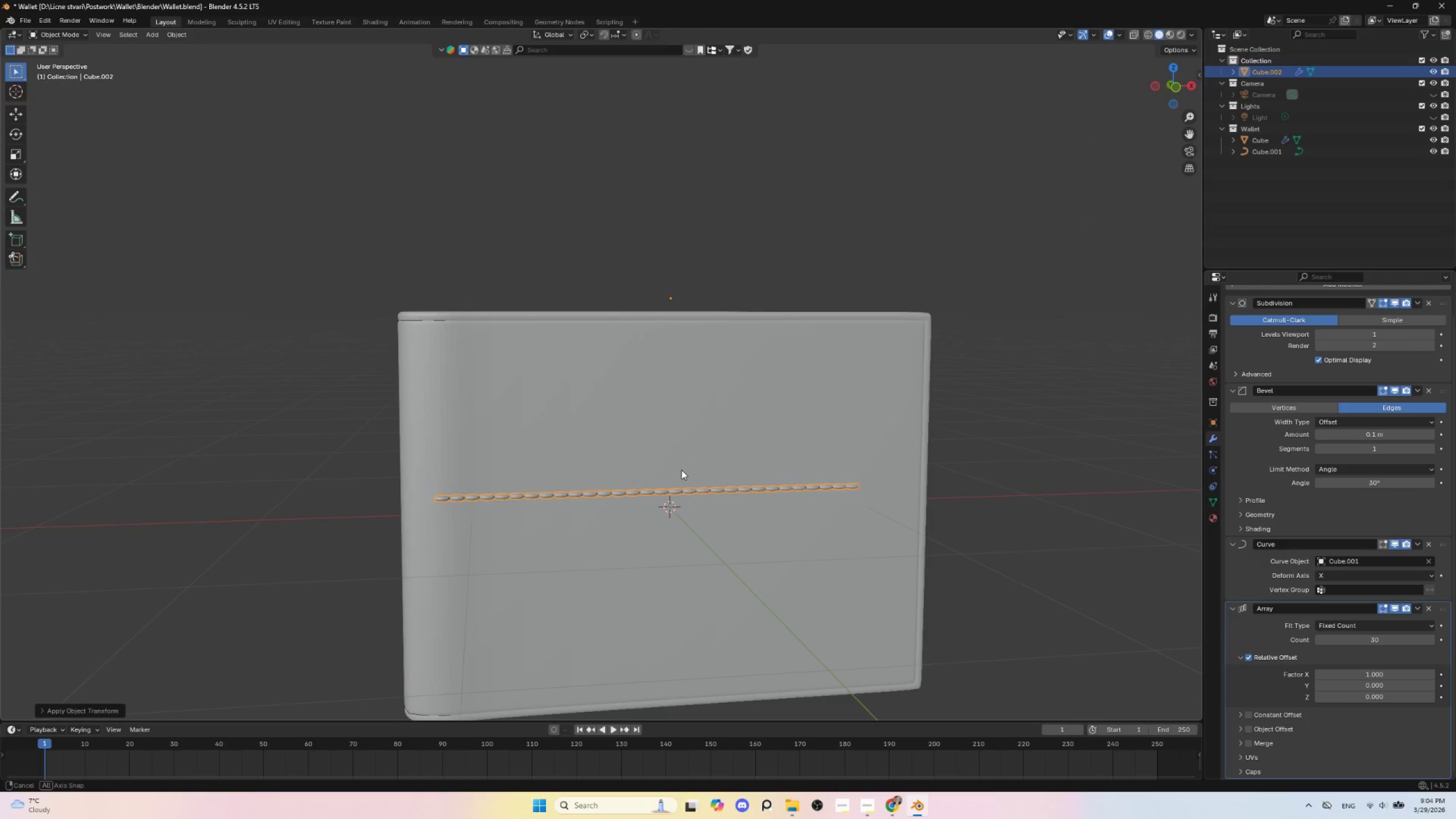 
key(Tab)
 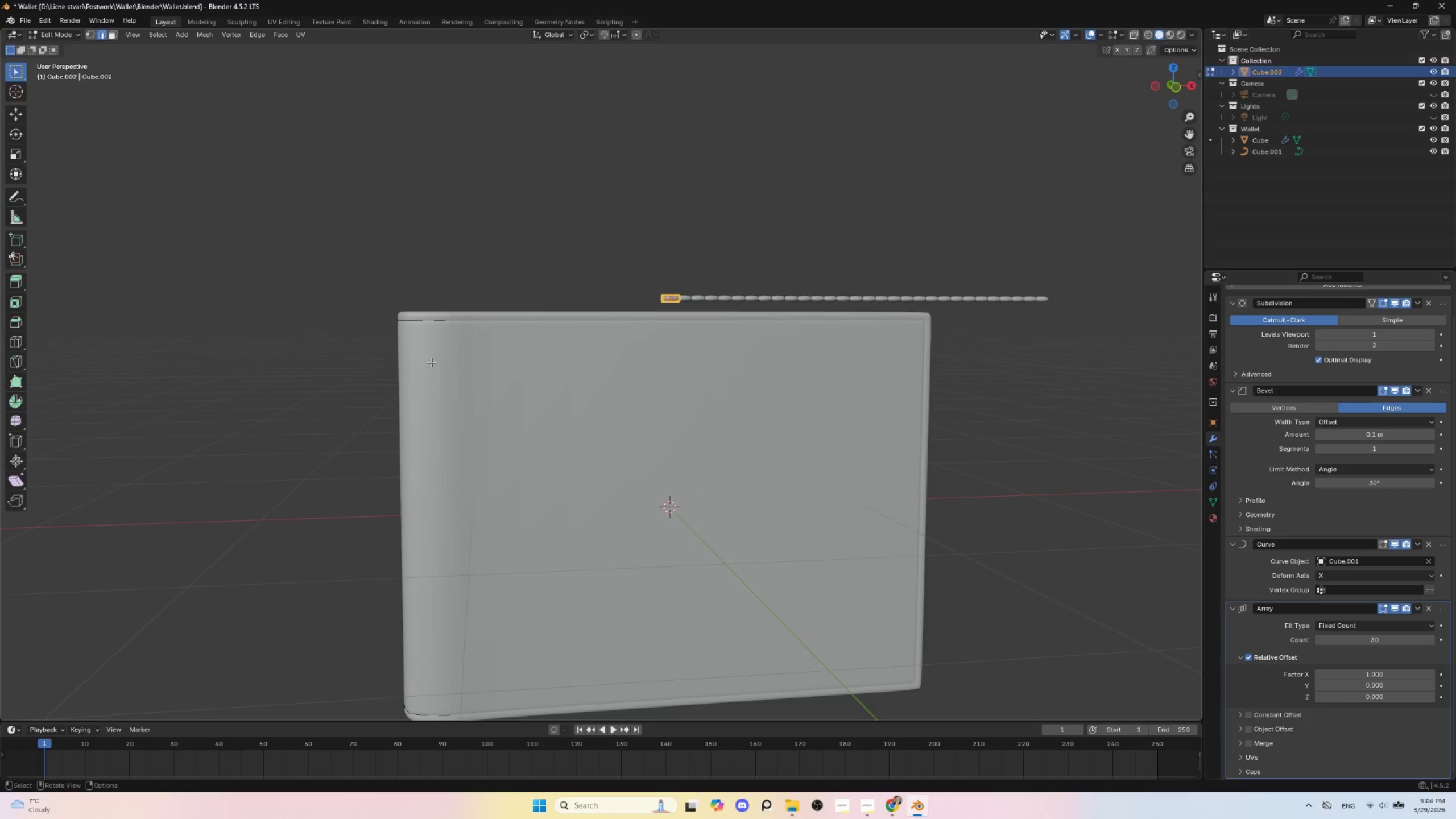 
key(Tab)
 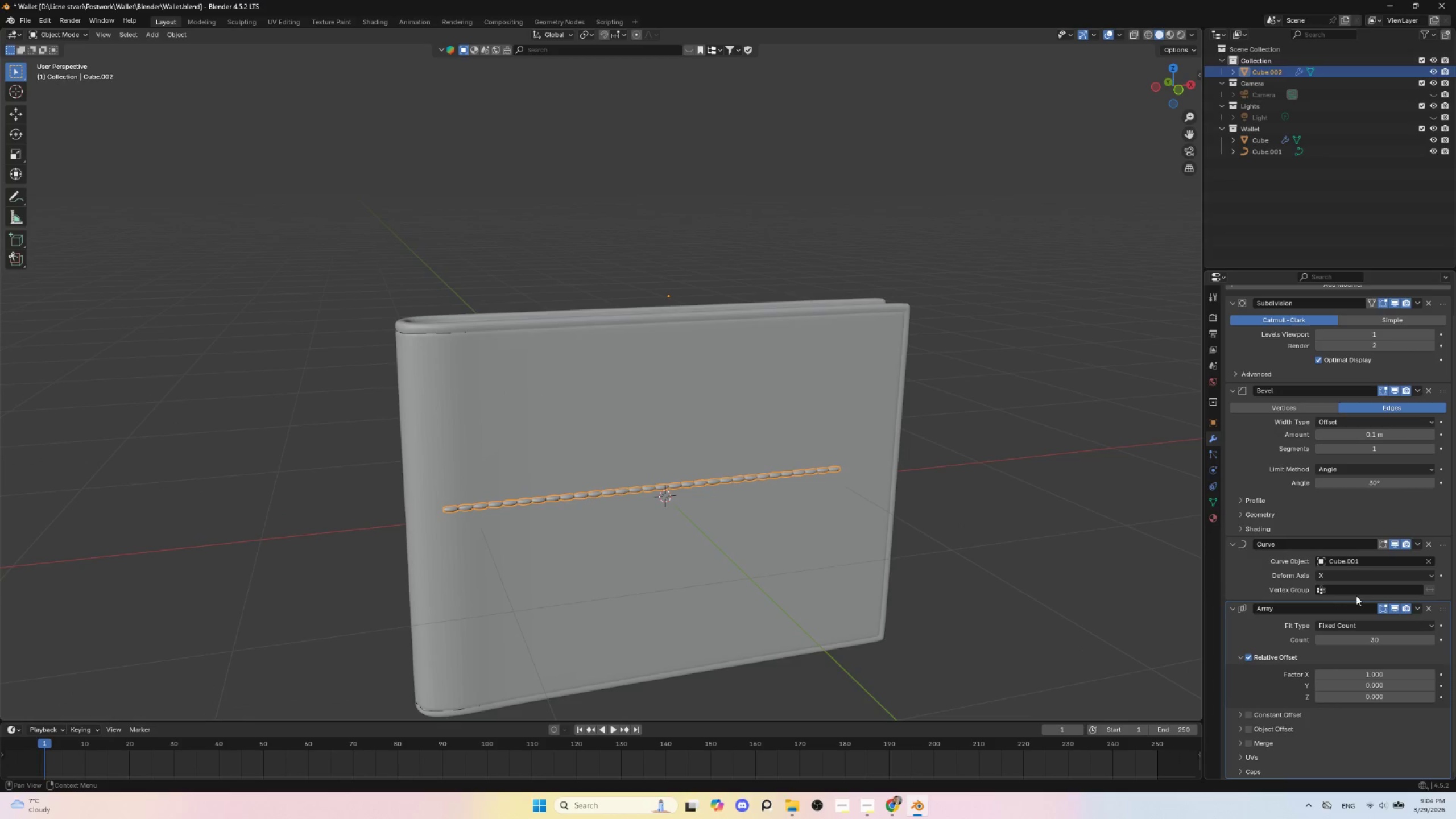 
left_click_drag(start_coordinate=[1371, 640], to_coordinate=[210, 636])
 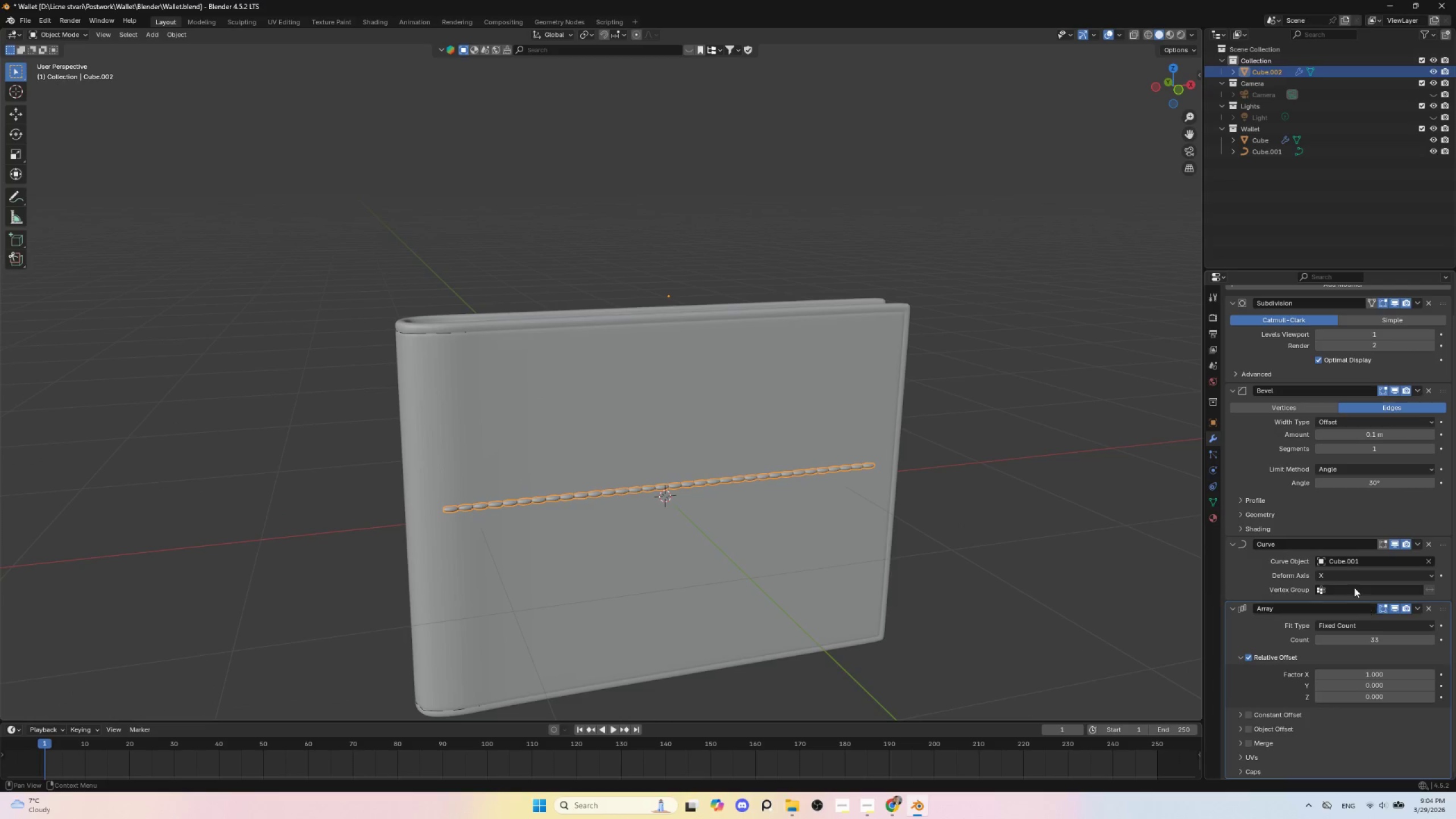 
left_click([1343, 577])
 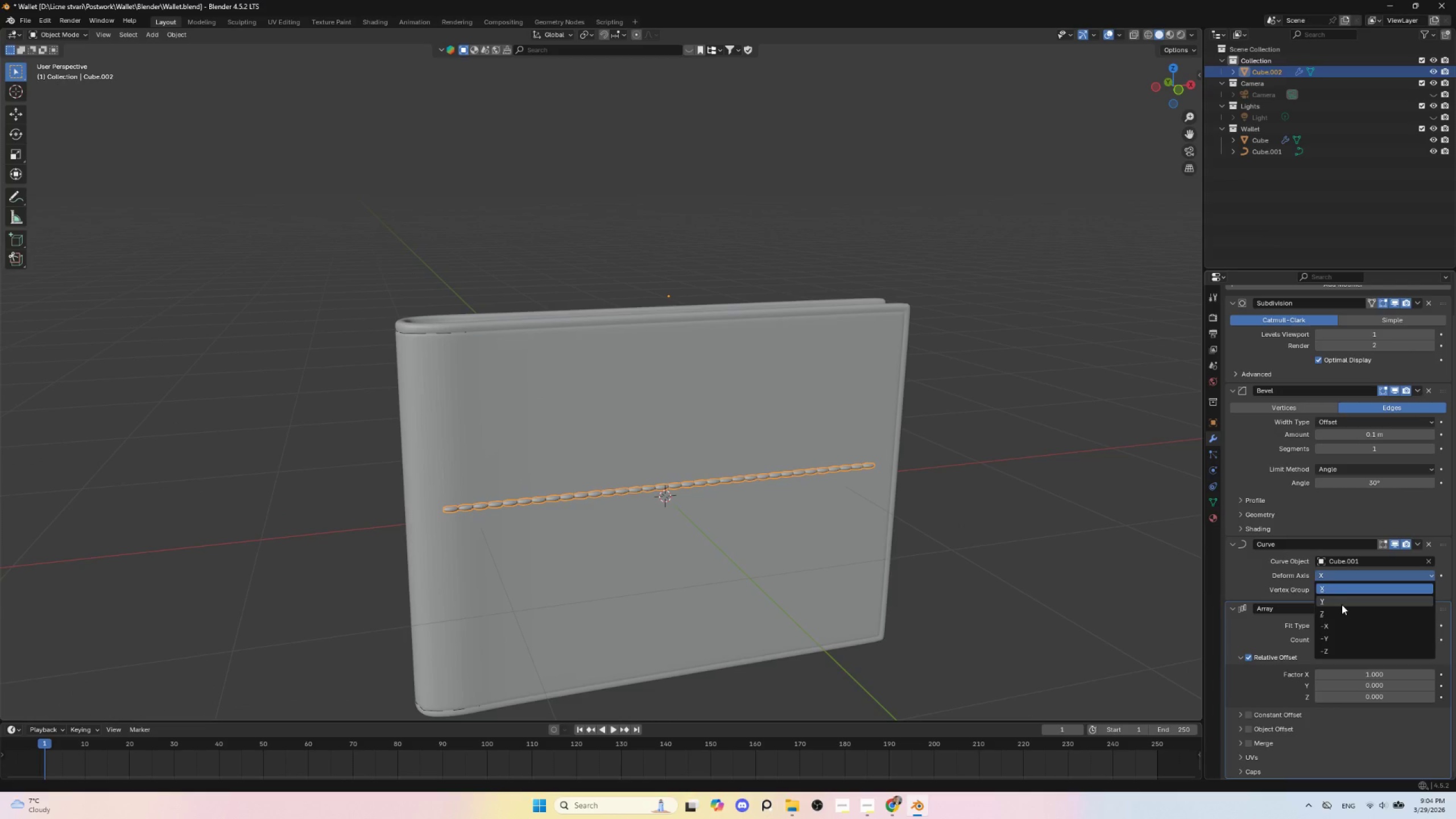 
left_click([1342, 605])
 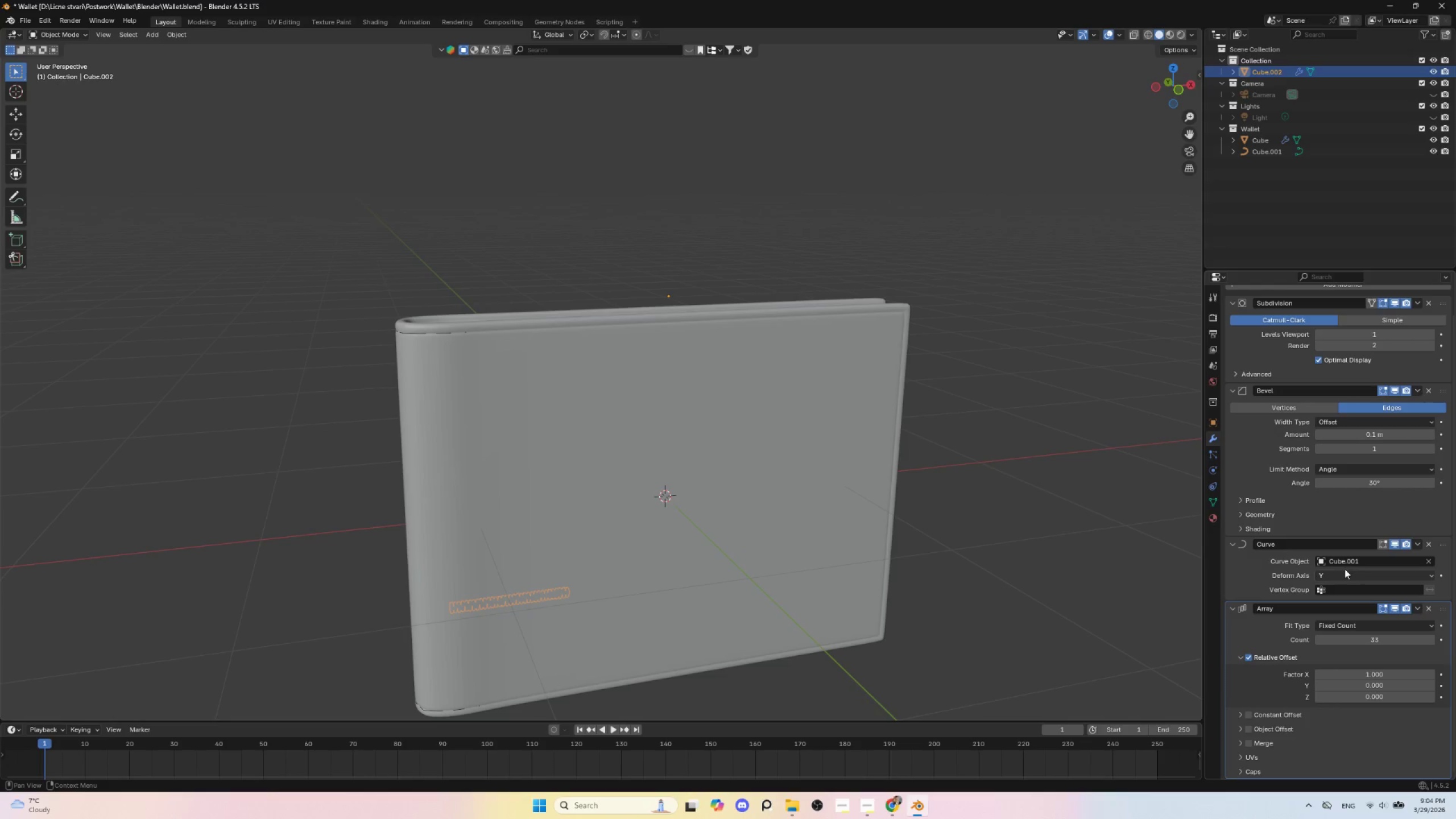 
key(Control+Z)
 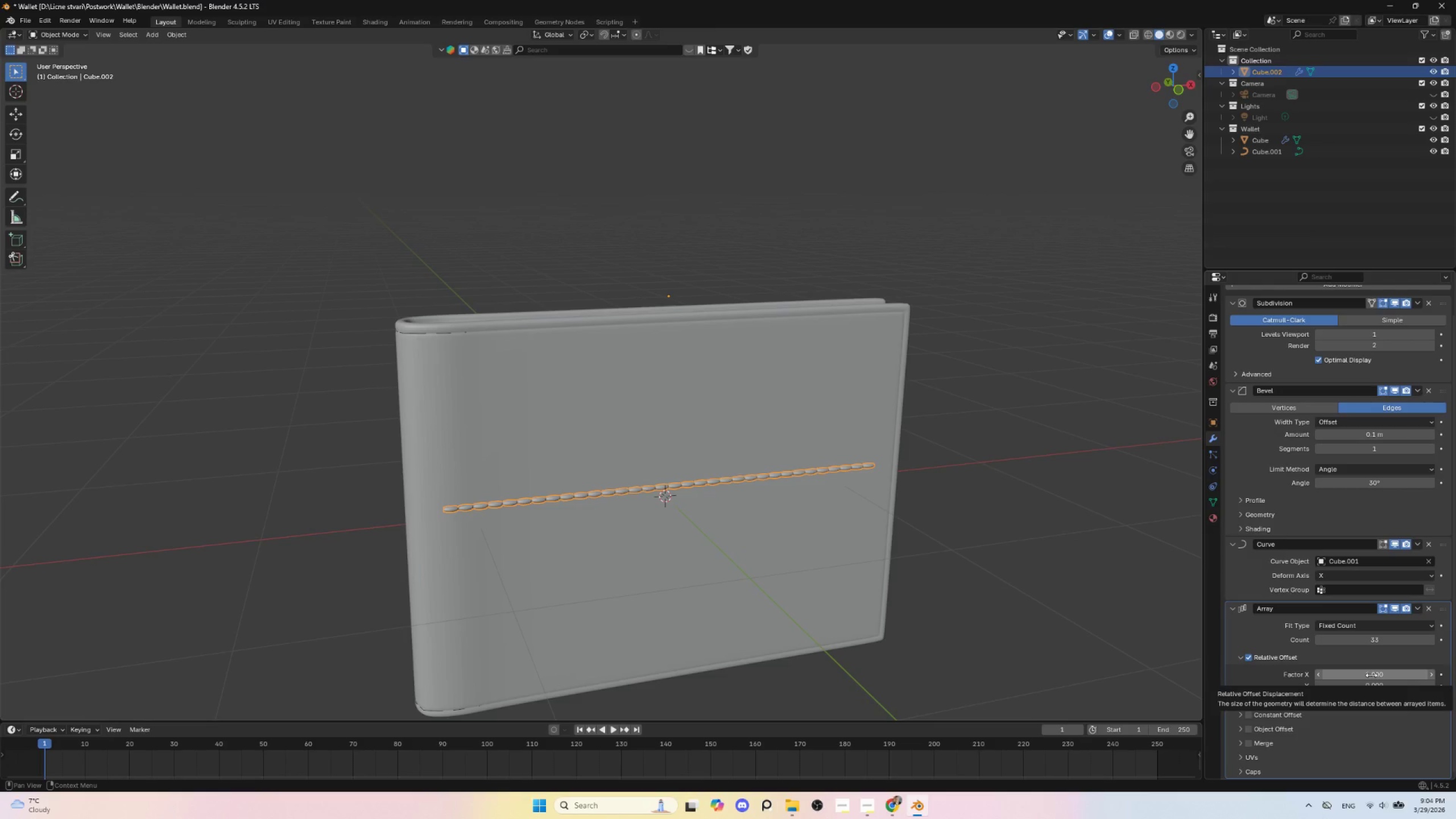 
scroll: coordinate [1271, 630], scroll_direction: down, amount: 3.0
 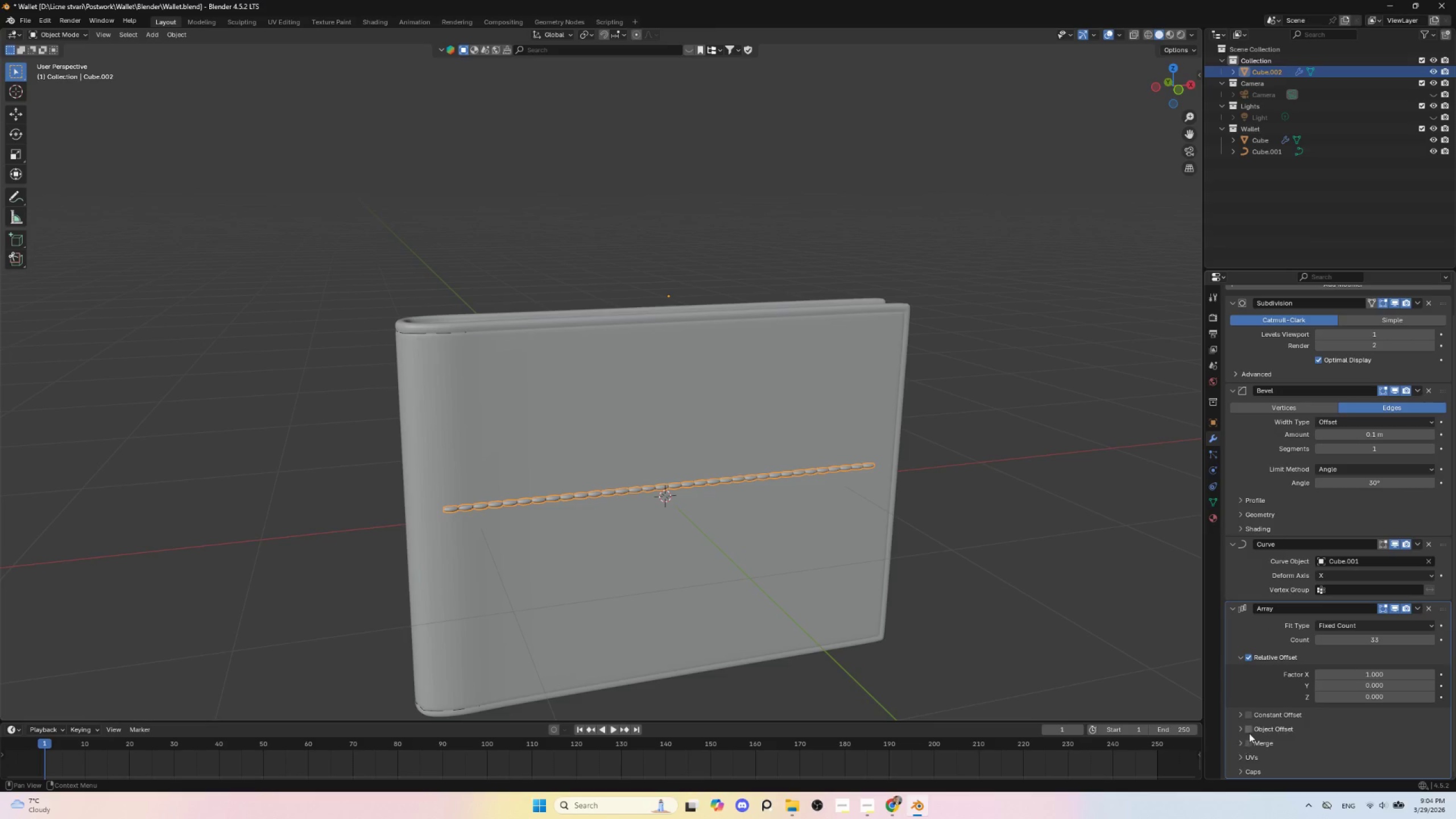 
left_click([1249, 730])
 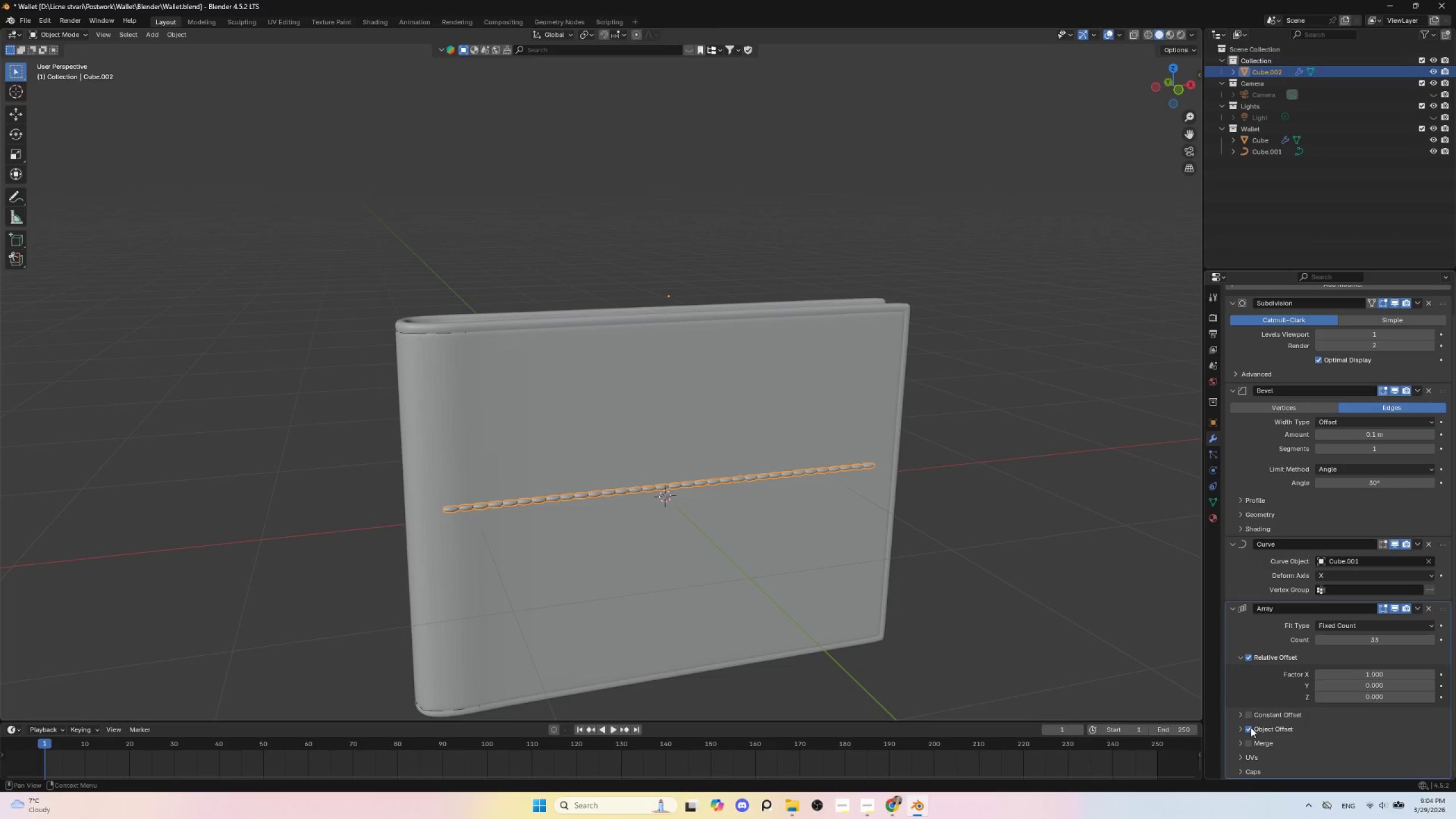 
left_click([1247, 729])
 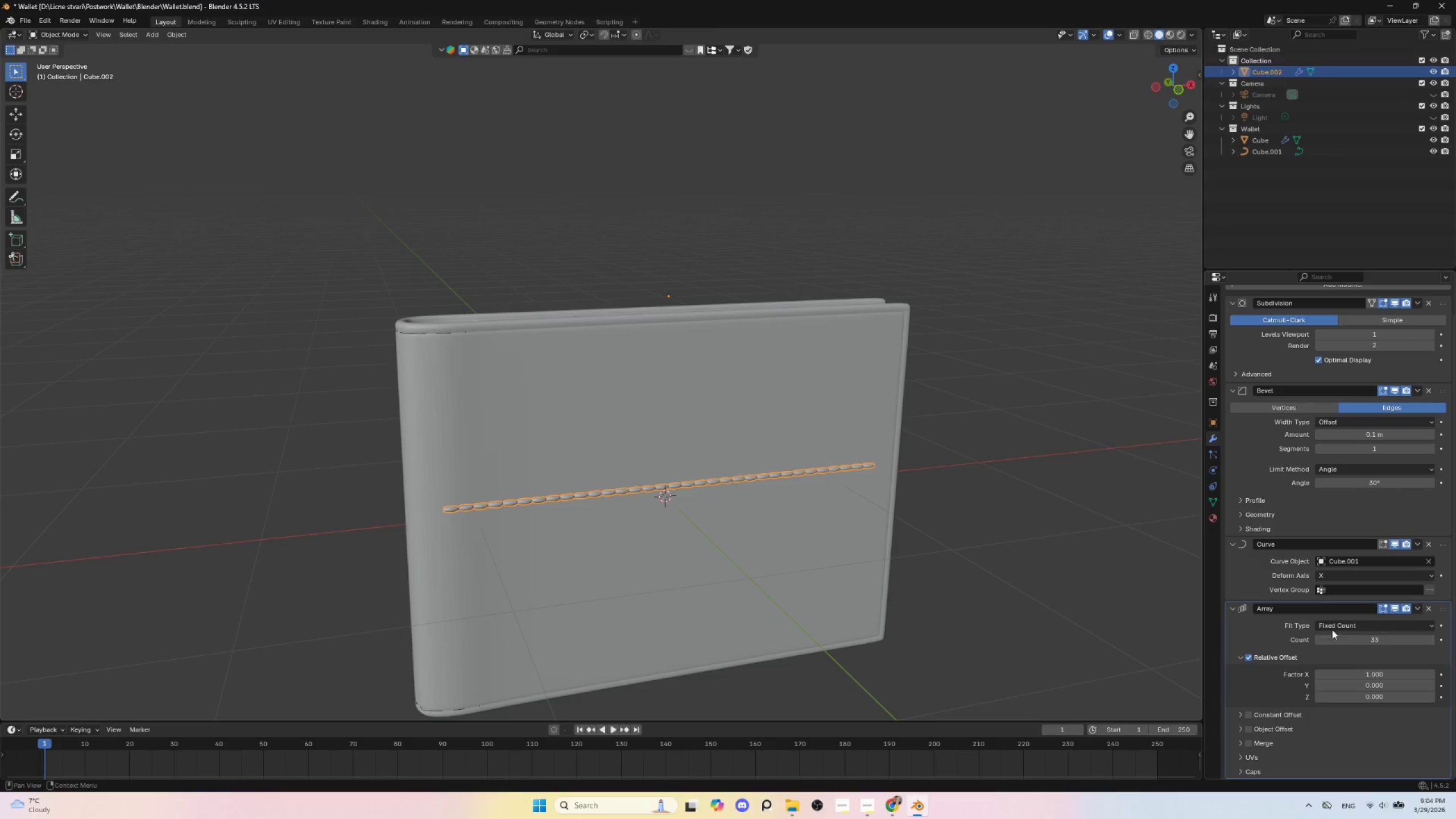 
left_click([1337, 627])
 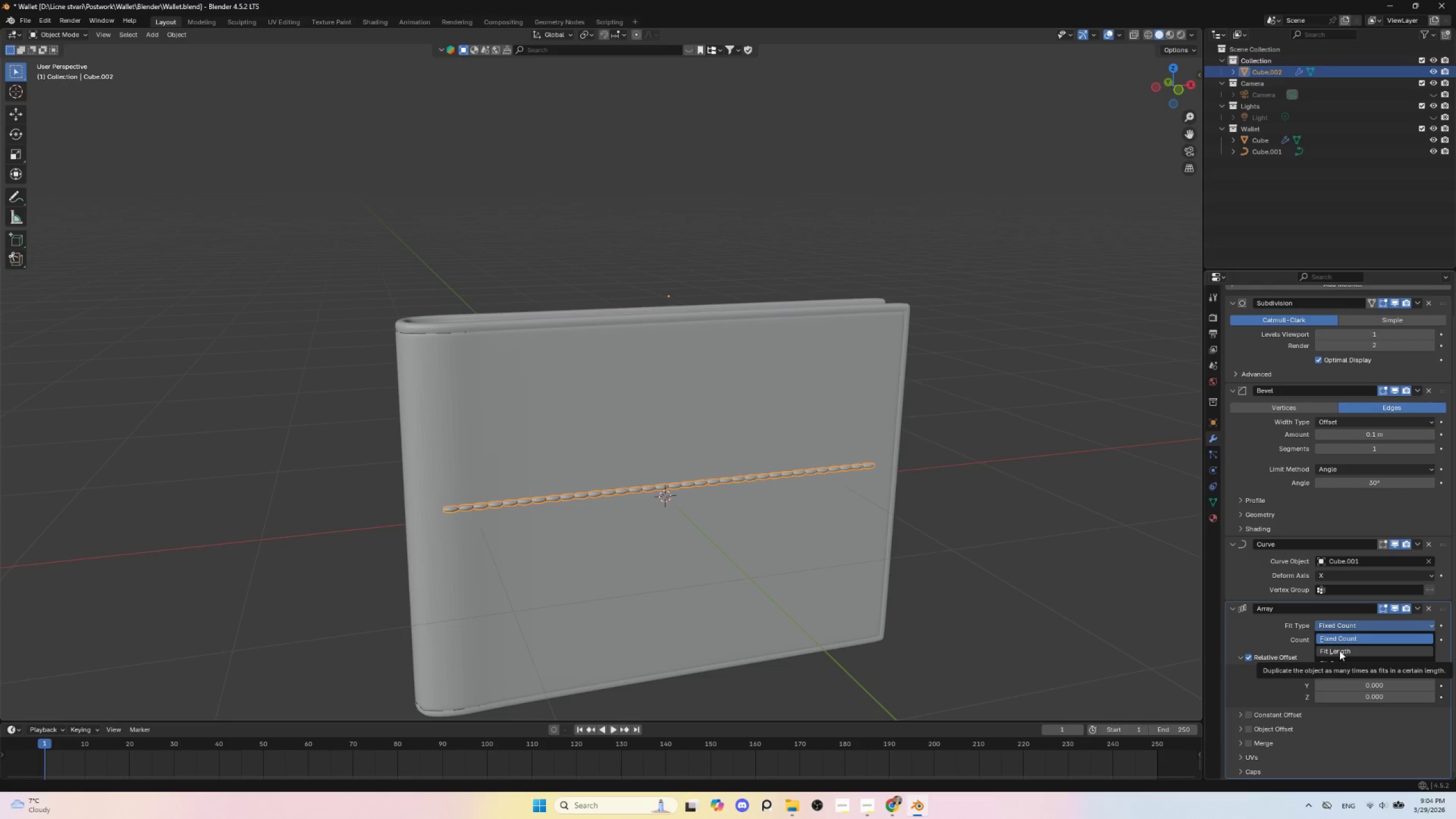 
left_click([1339, 651])
 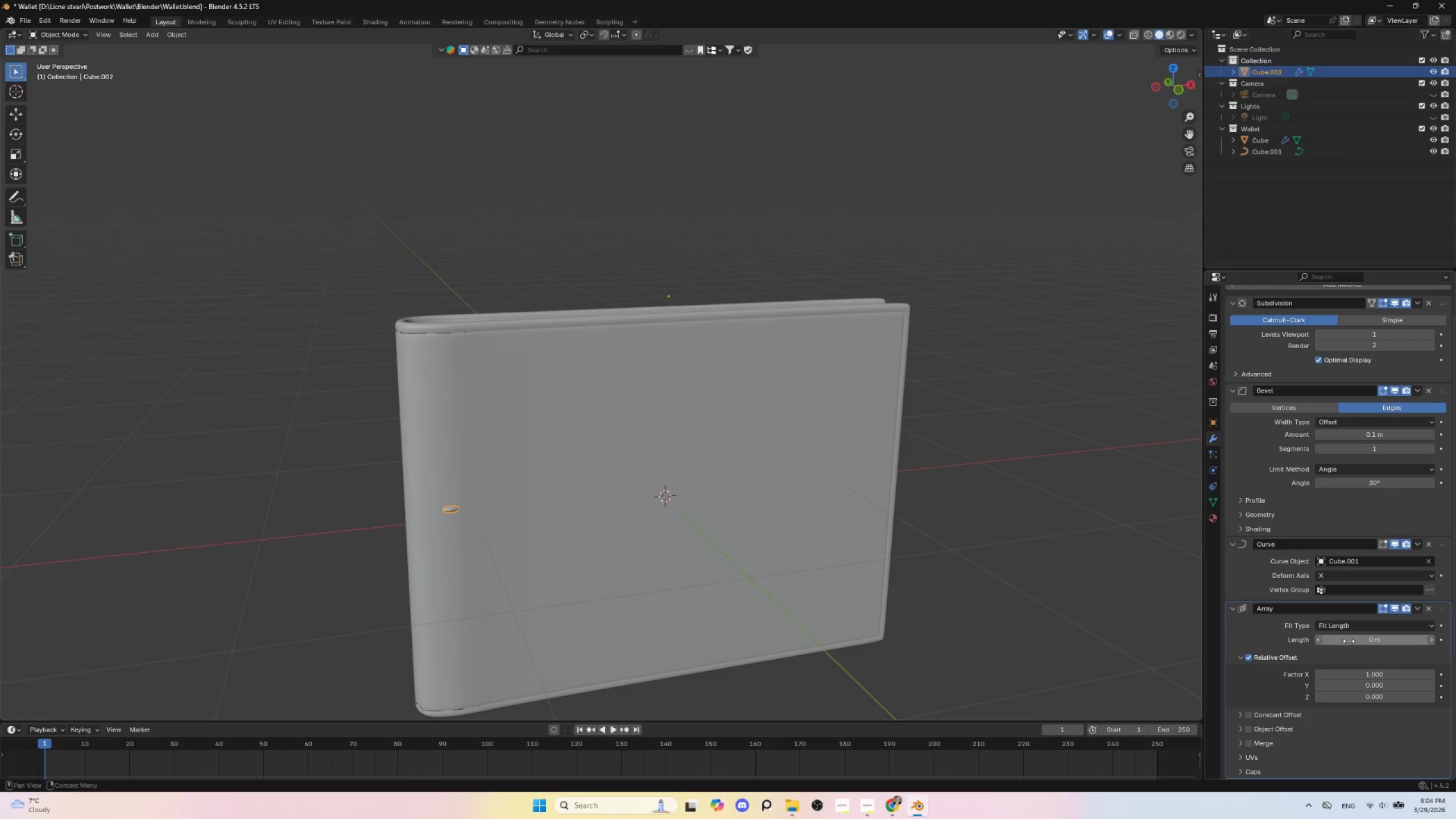 
left_click([1344, 623])
 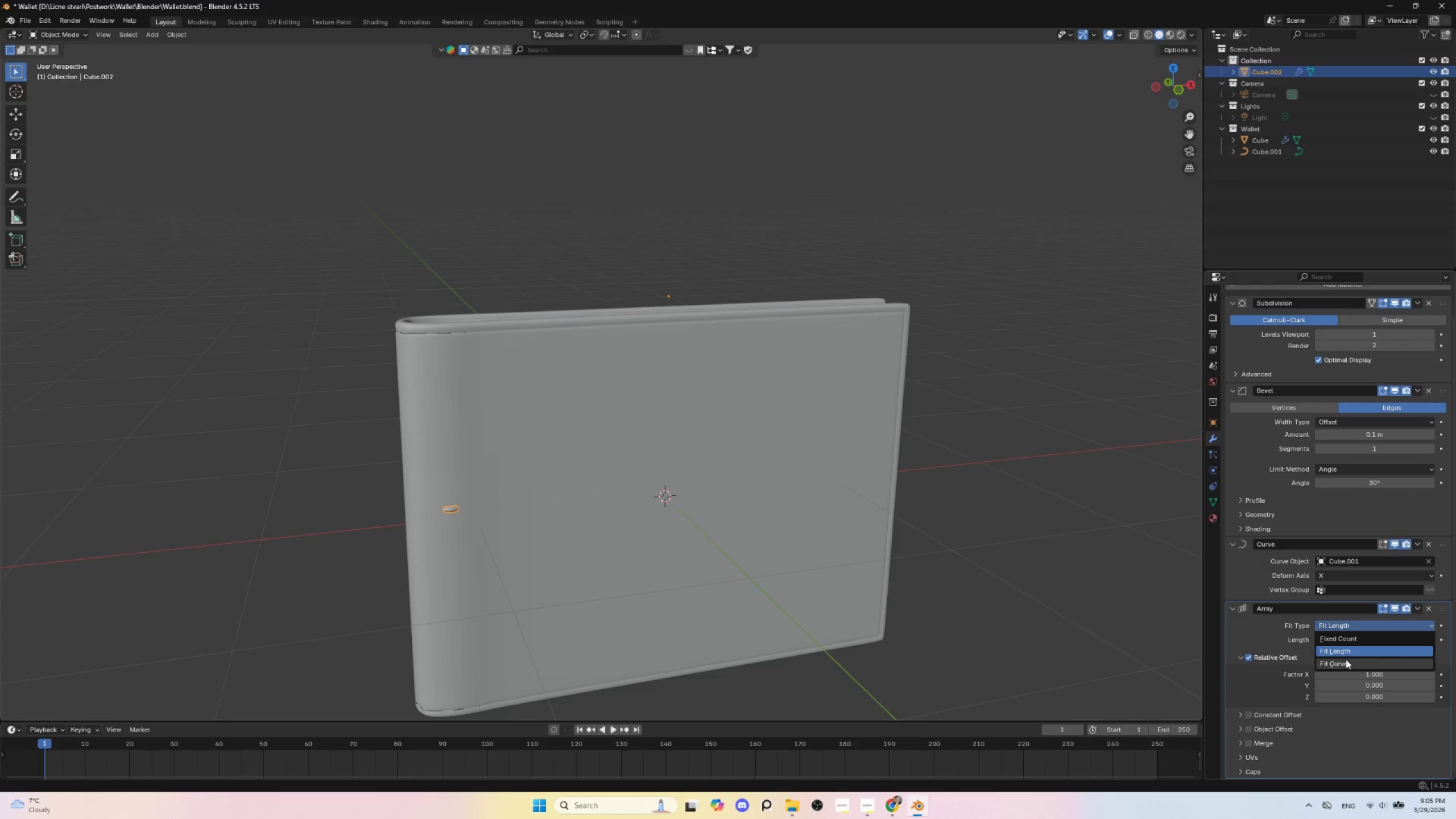 
left_click([1346, 659])
 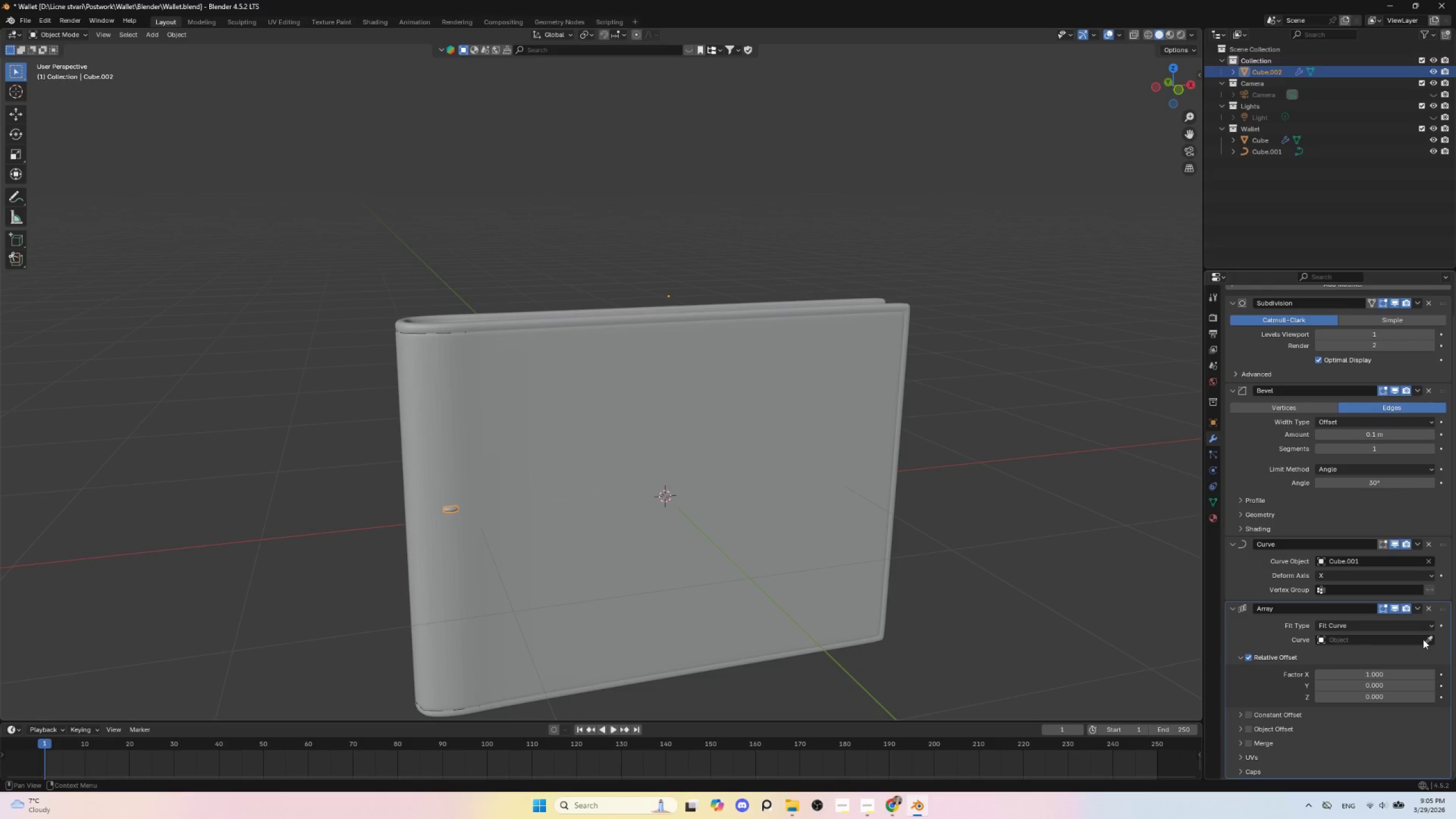 
left_click([1424, 639])
 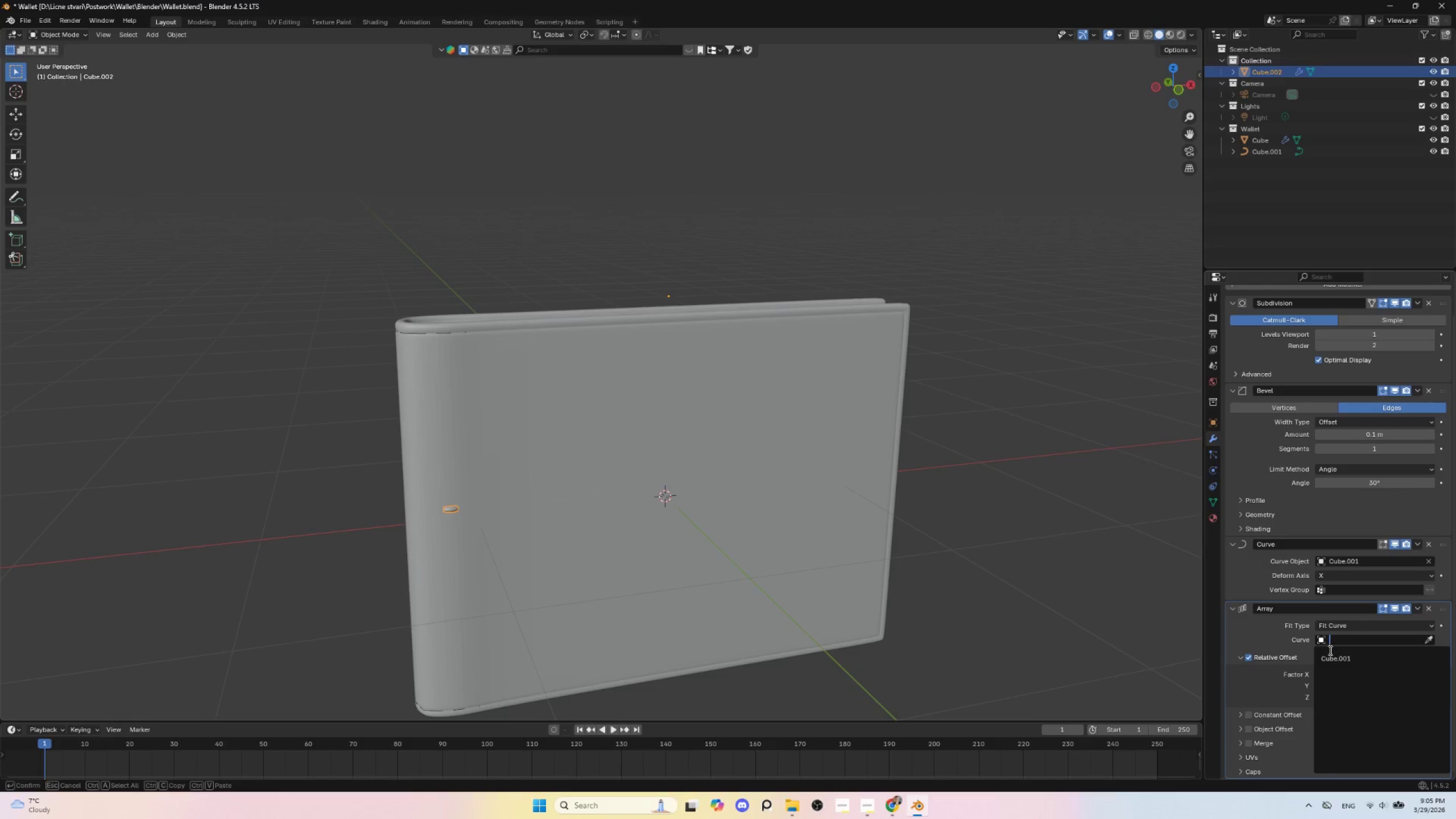 
left_click([1342, 656])
 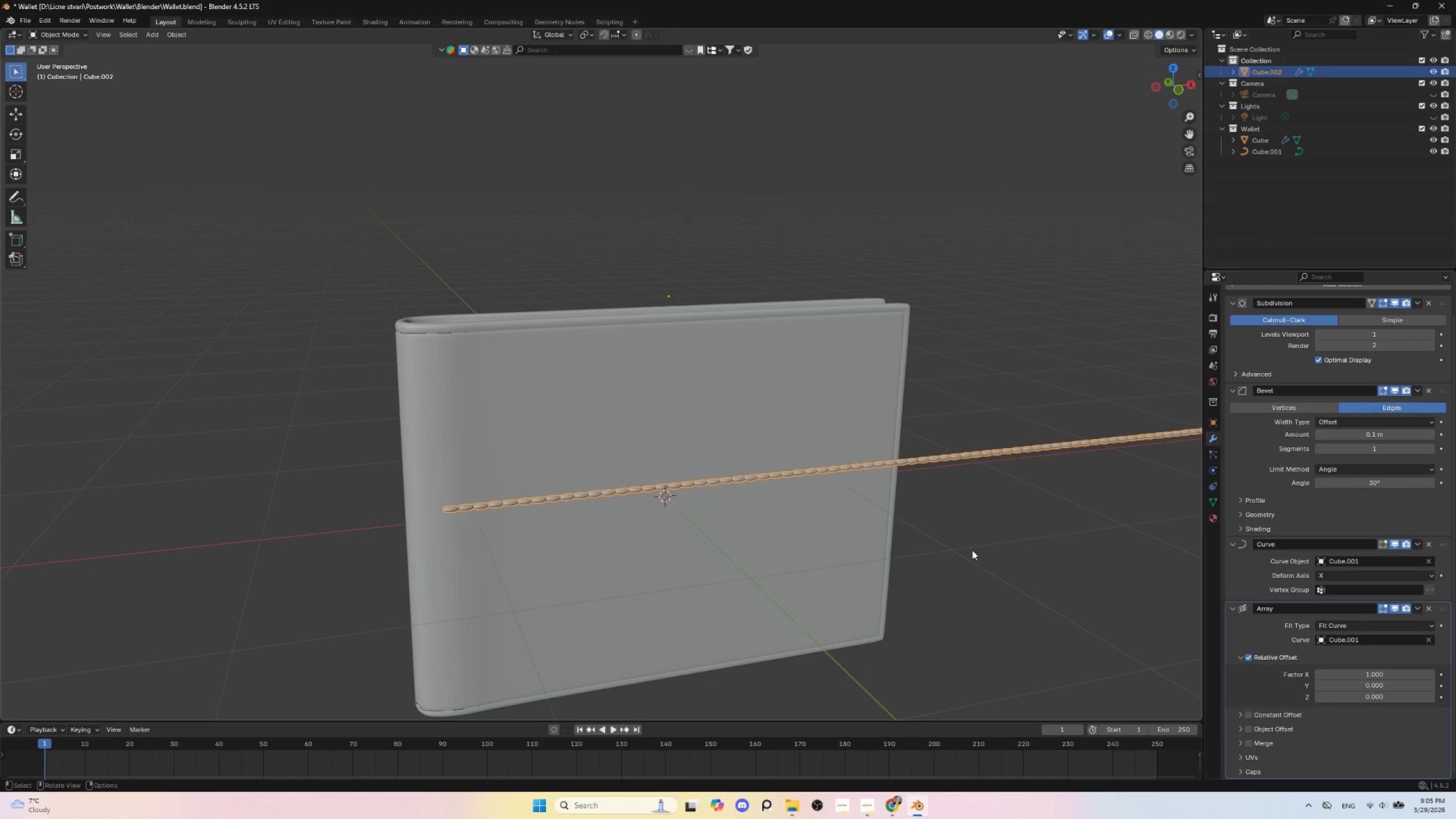 
scroll: coordinate [861, 547], scroll_direction: down, amount: 1.0
 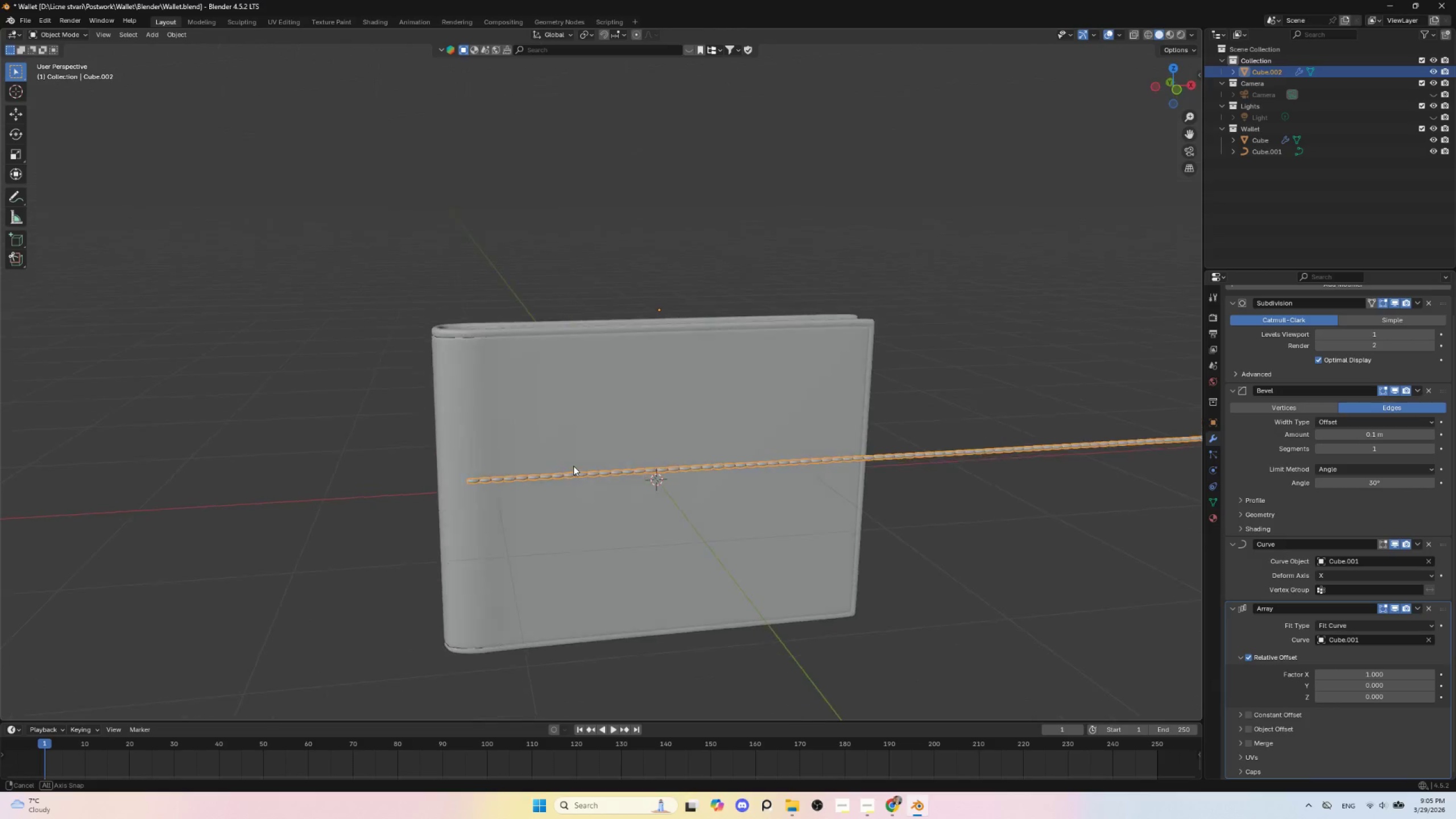 
wait(5.09)
 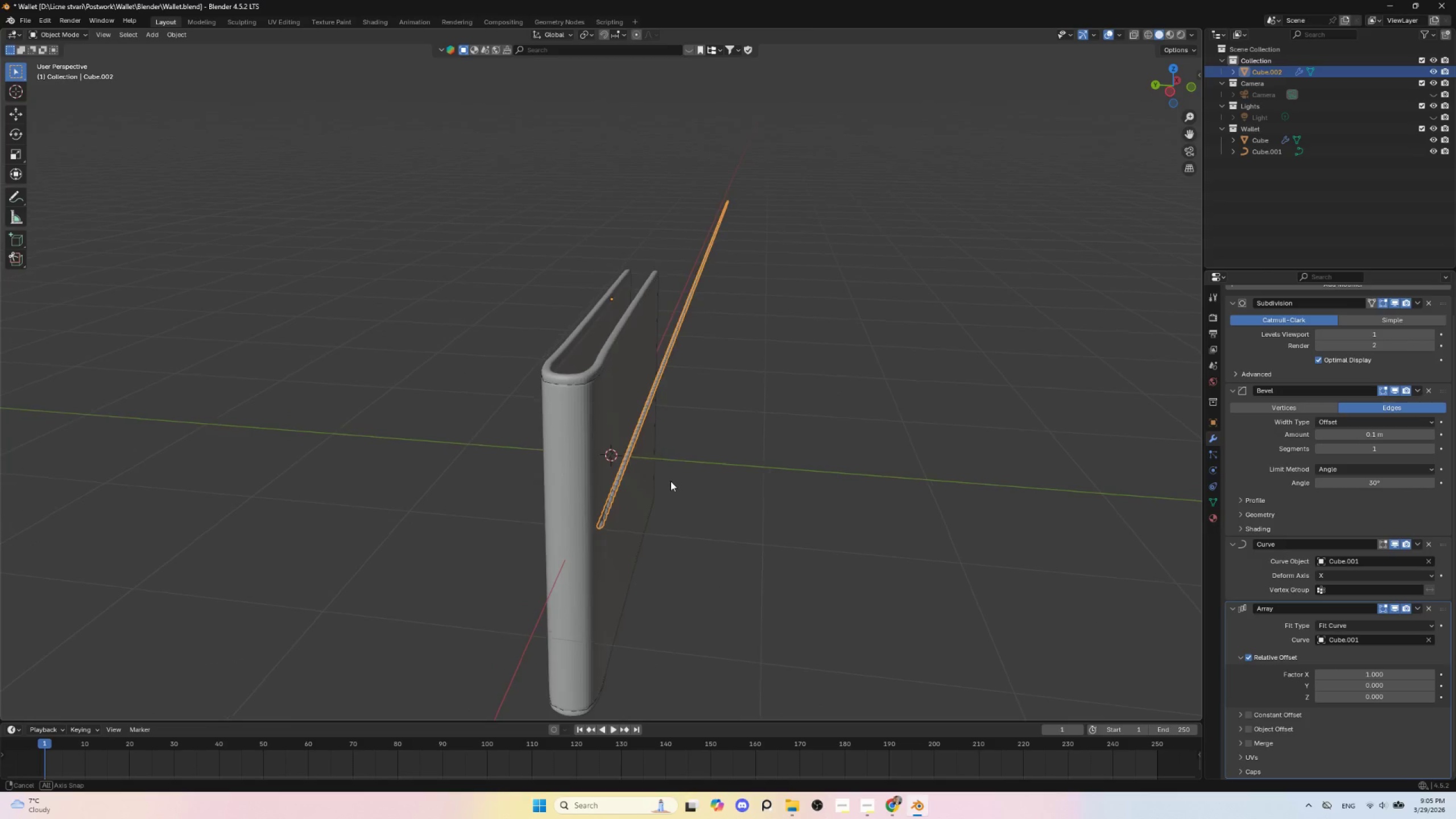 
type(gyz)
 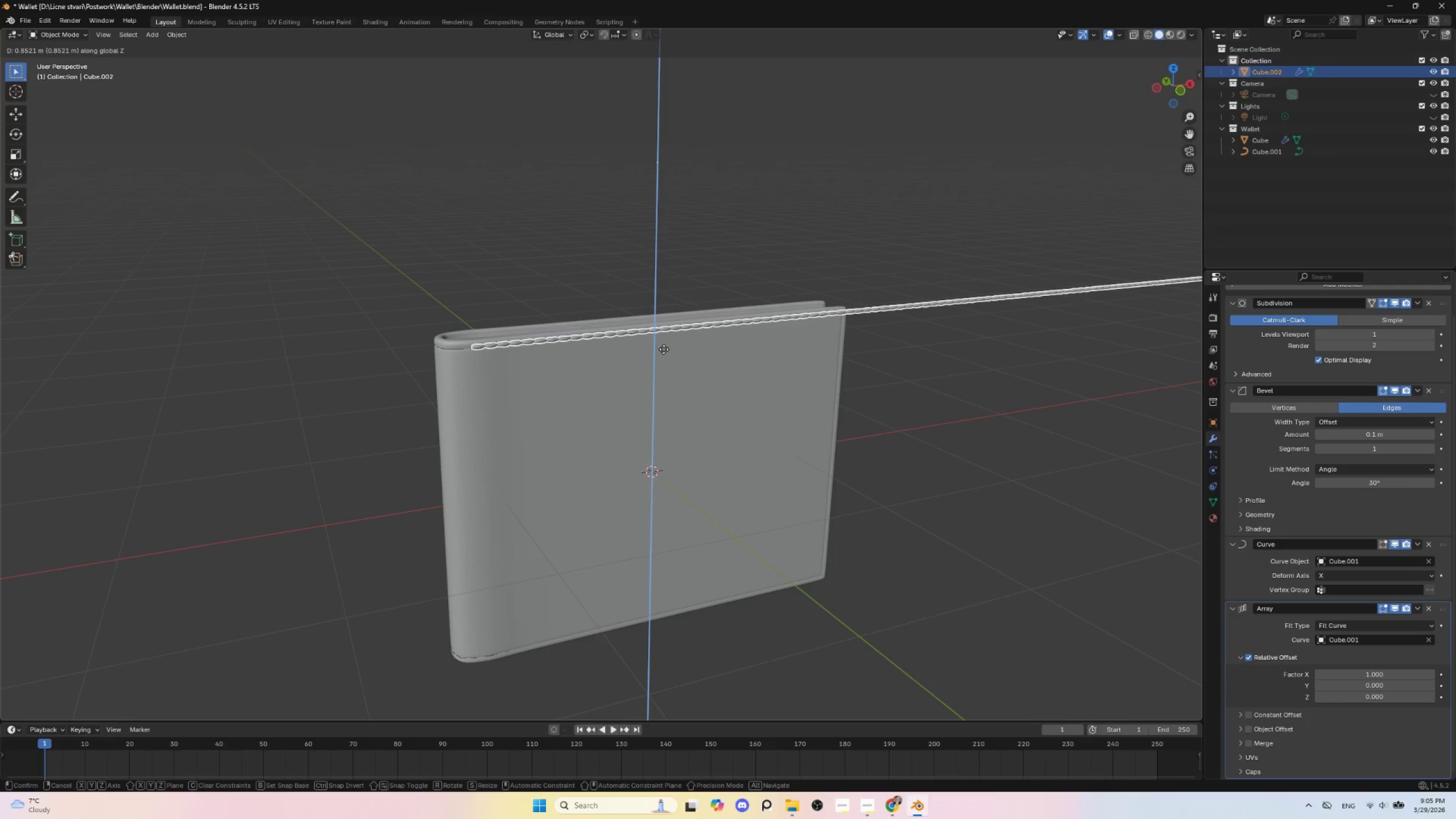 
left_click([663, 350])
 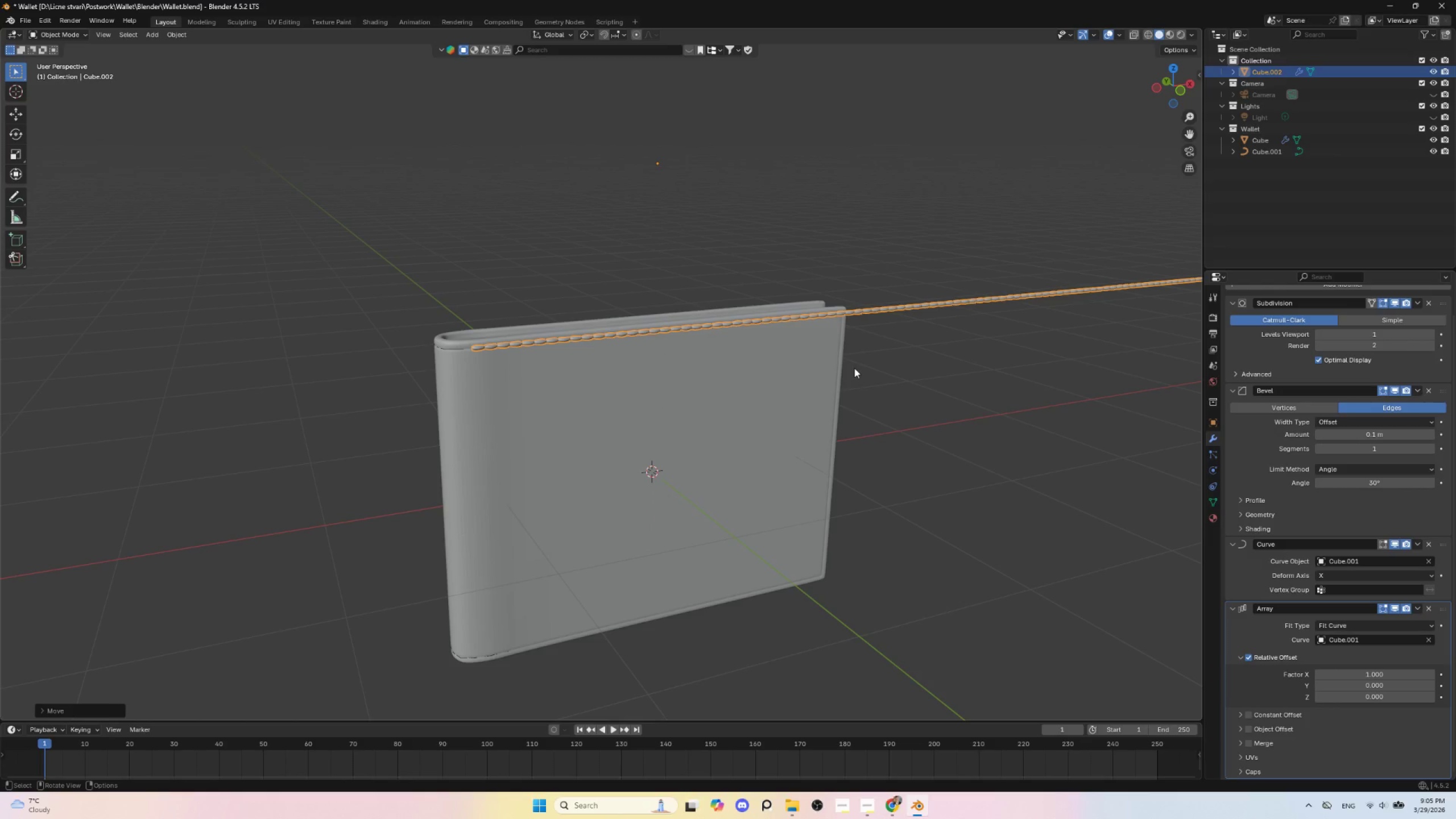 
type(gx)
 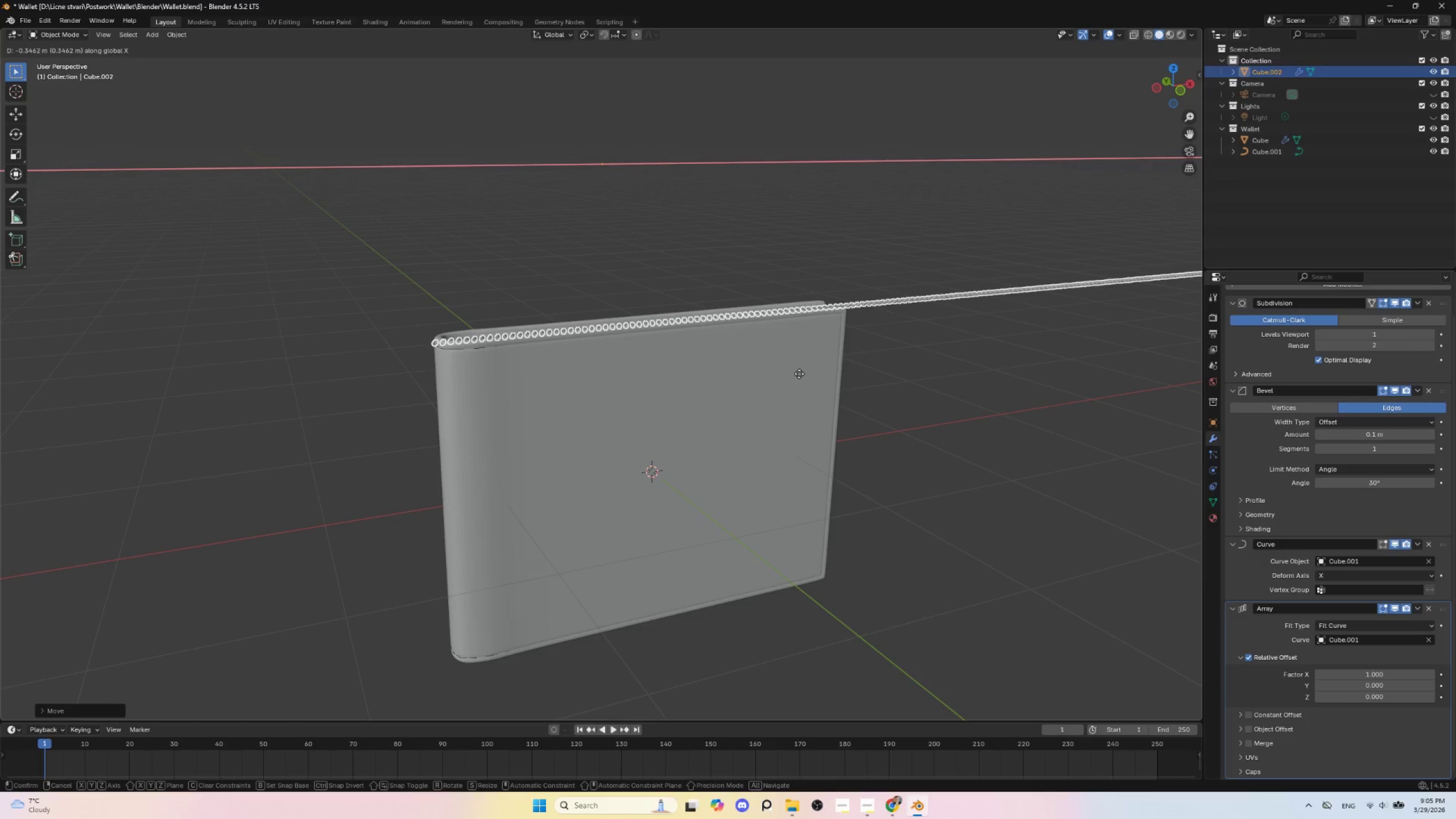 
key(Escape)
type(gx)
 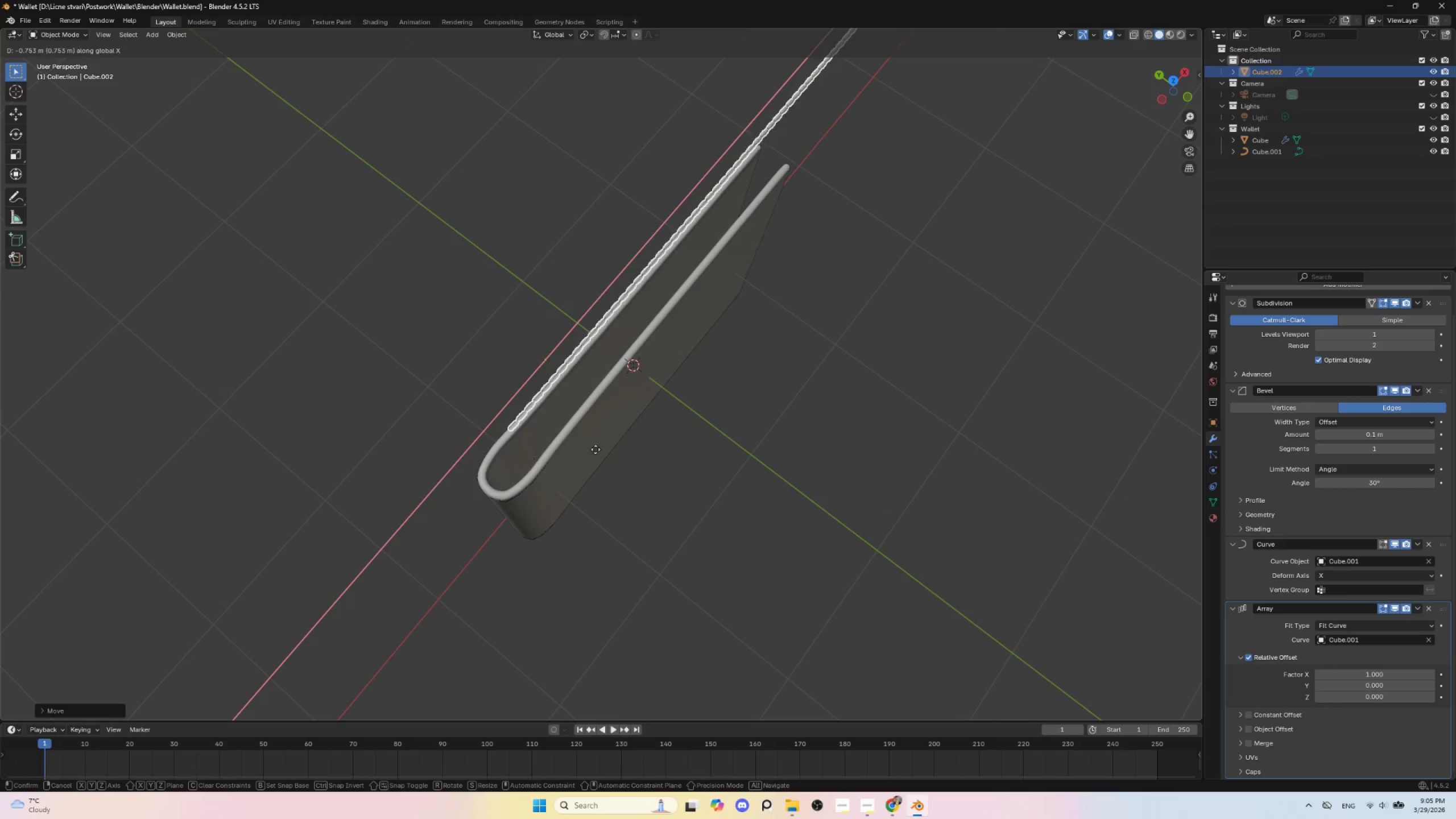 
key(Escape)
 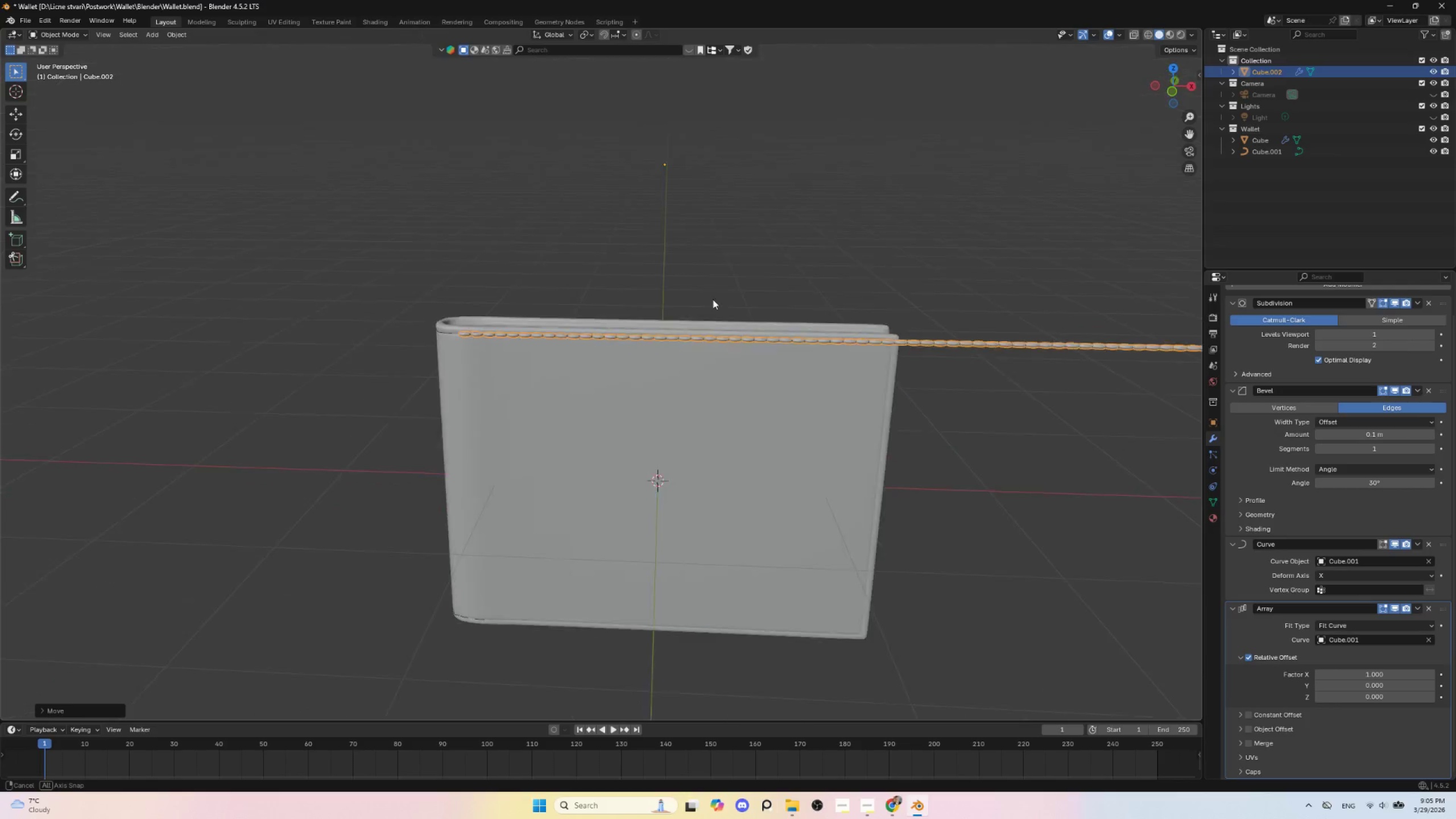 
hold_key(key=ShiftLeft, duration=0.55)
 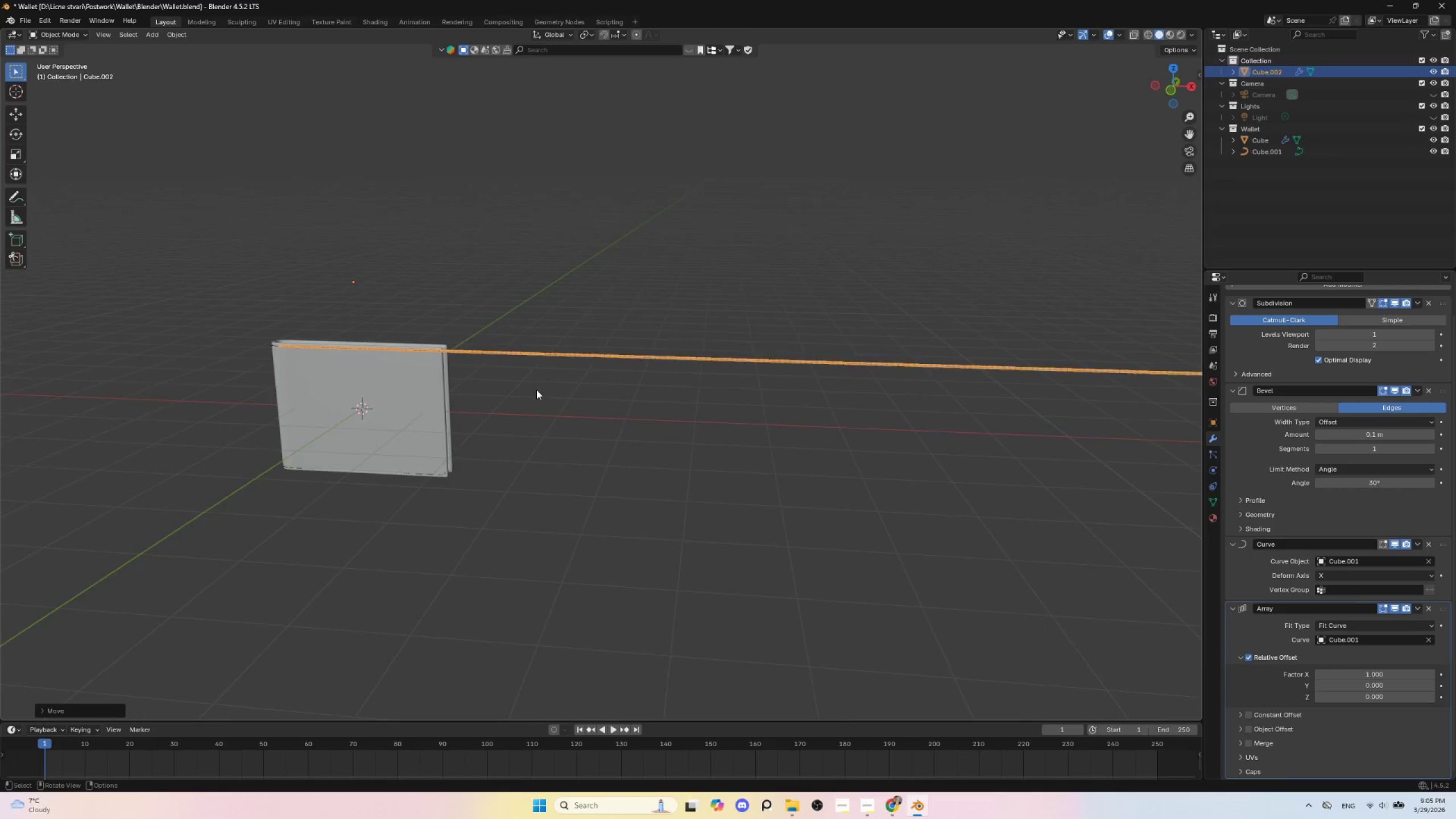 
scroll: coordinate [542, 396], scroll_direction: down, amount: 8.0
 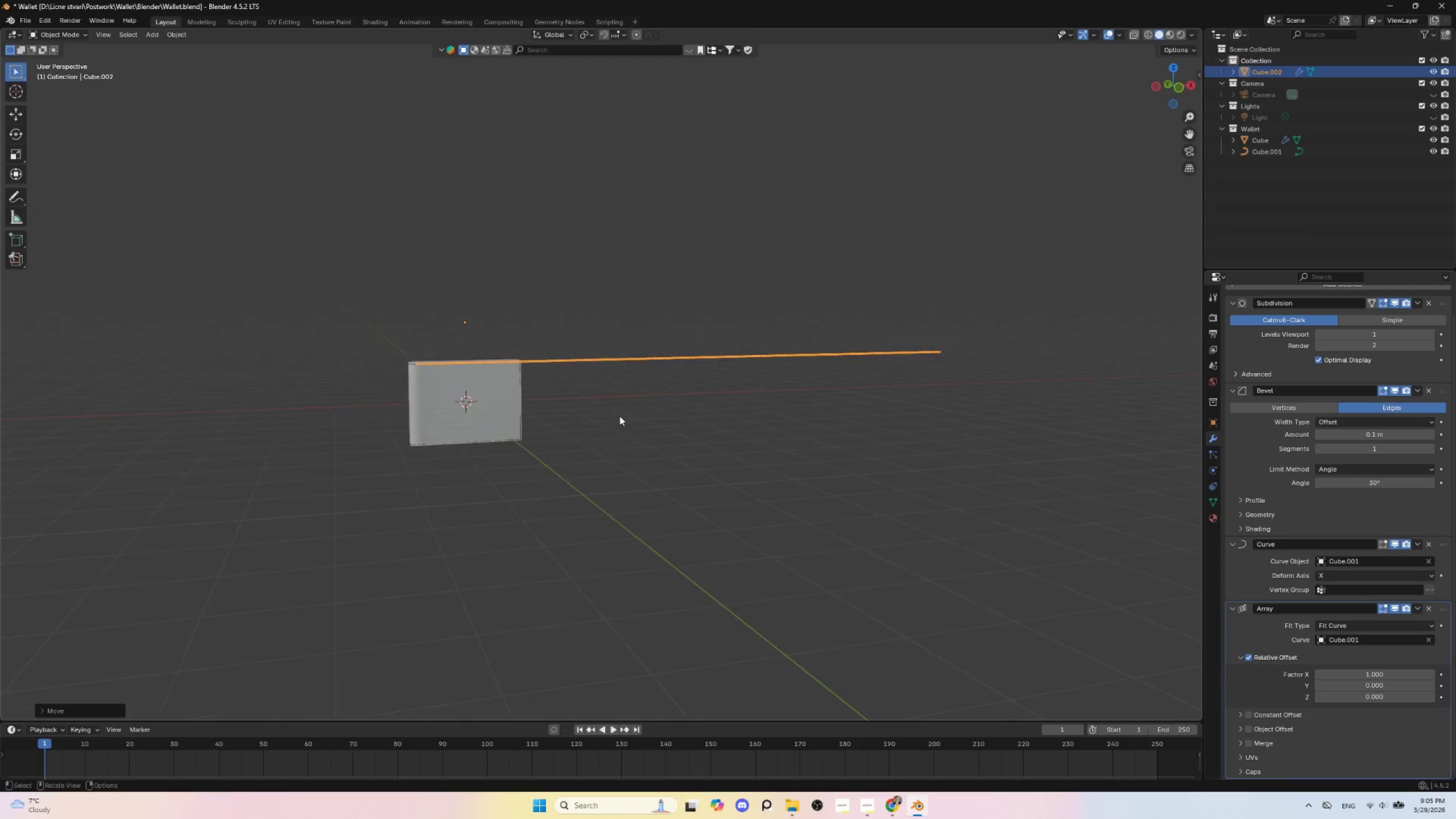 
hold_key(key=ShiftLeft, duration=0.56)
 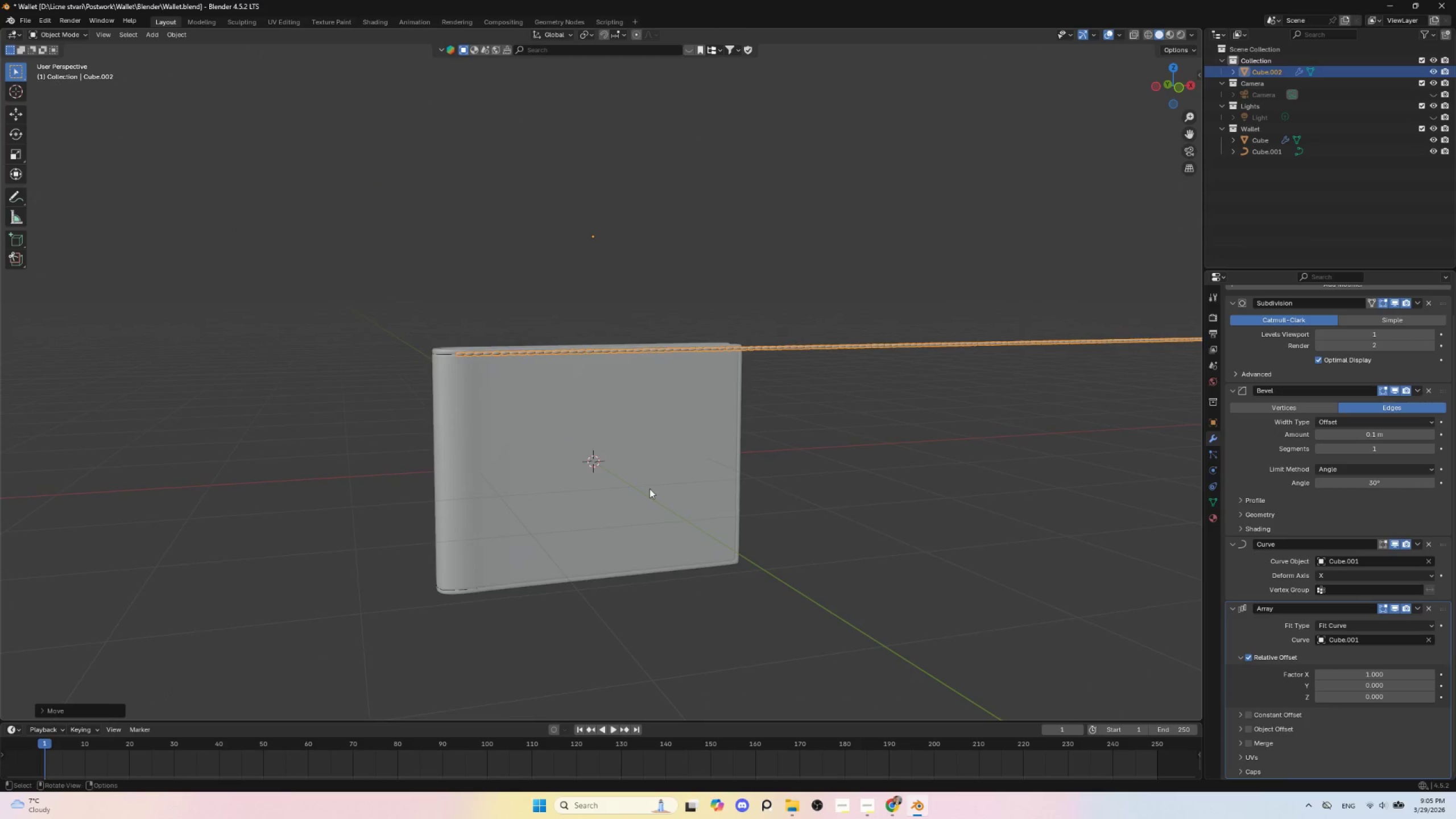 
scroll: coordinate [646, 487], scroll_direction: up, amount: 9.0
 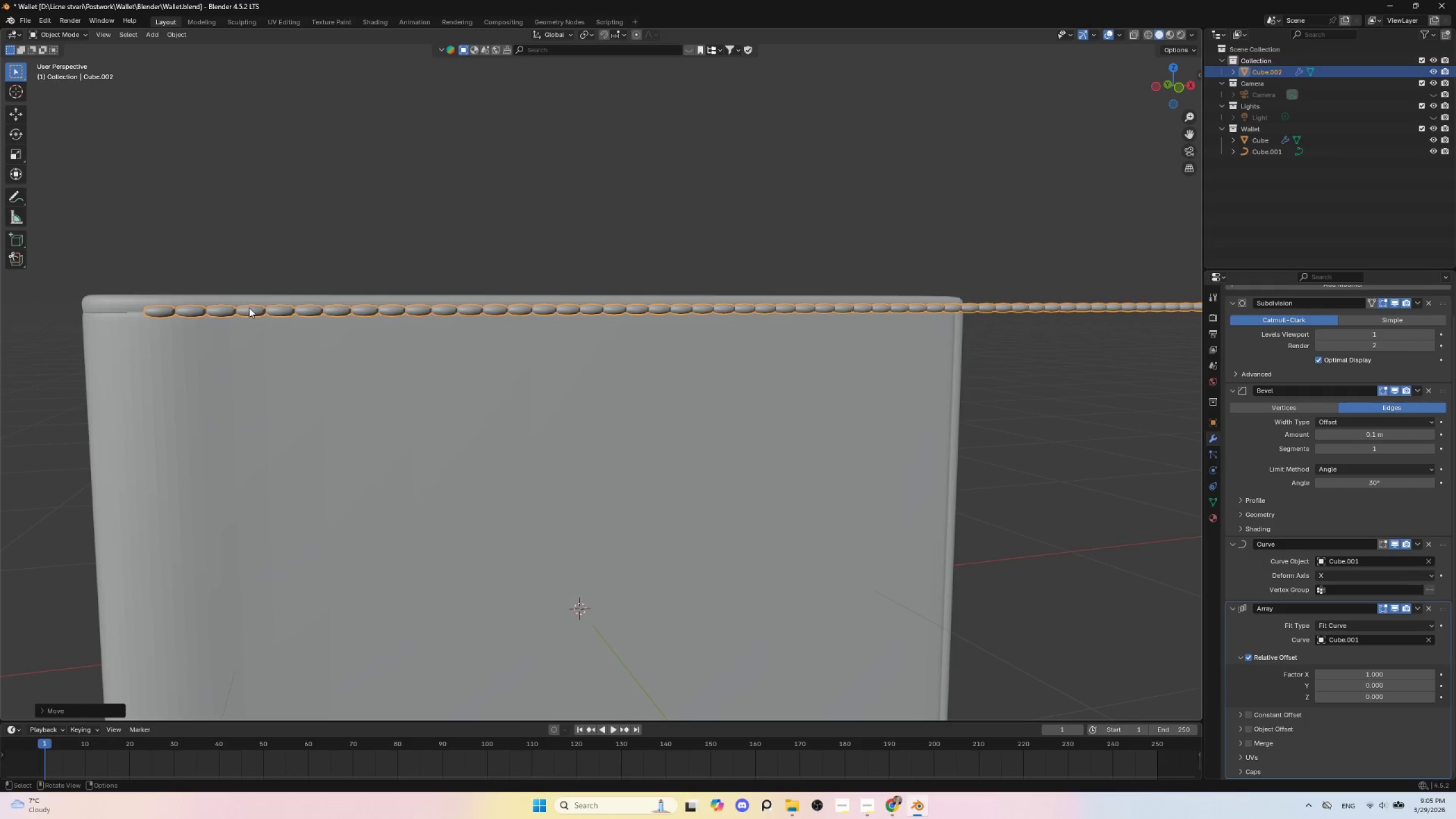 
left_click([249, 308])
 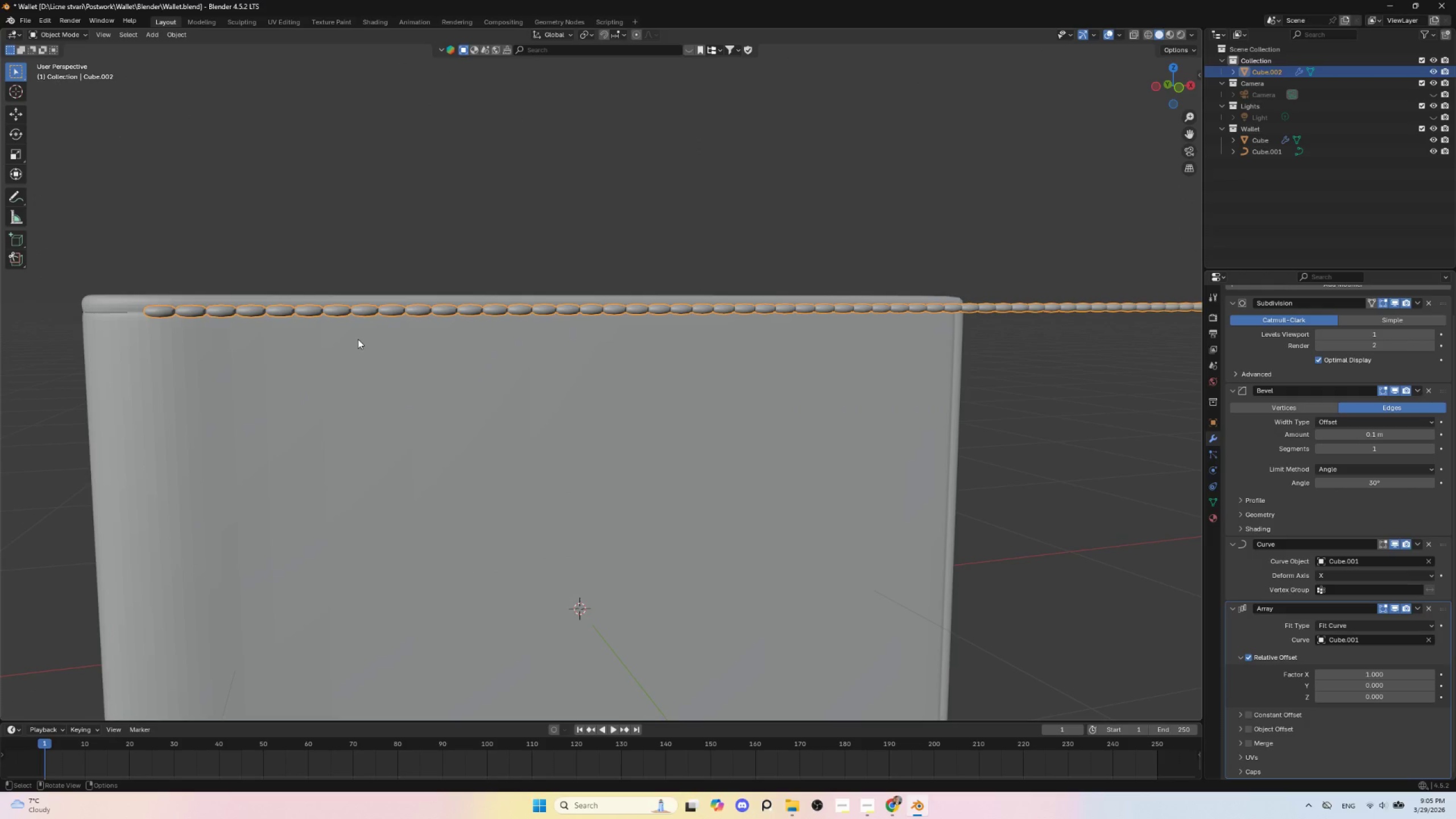 
scroll: coordinate [615, 390], scroll_direction: down, amount: 6.0
 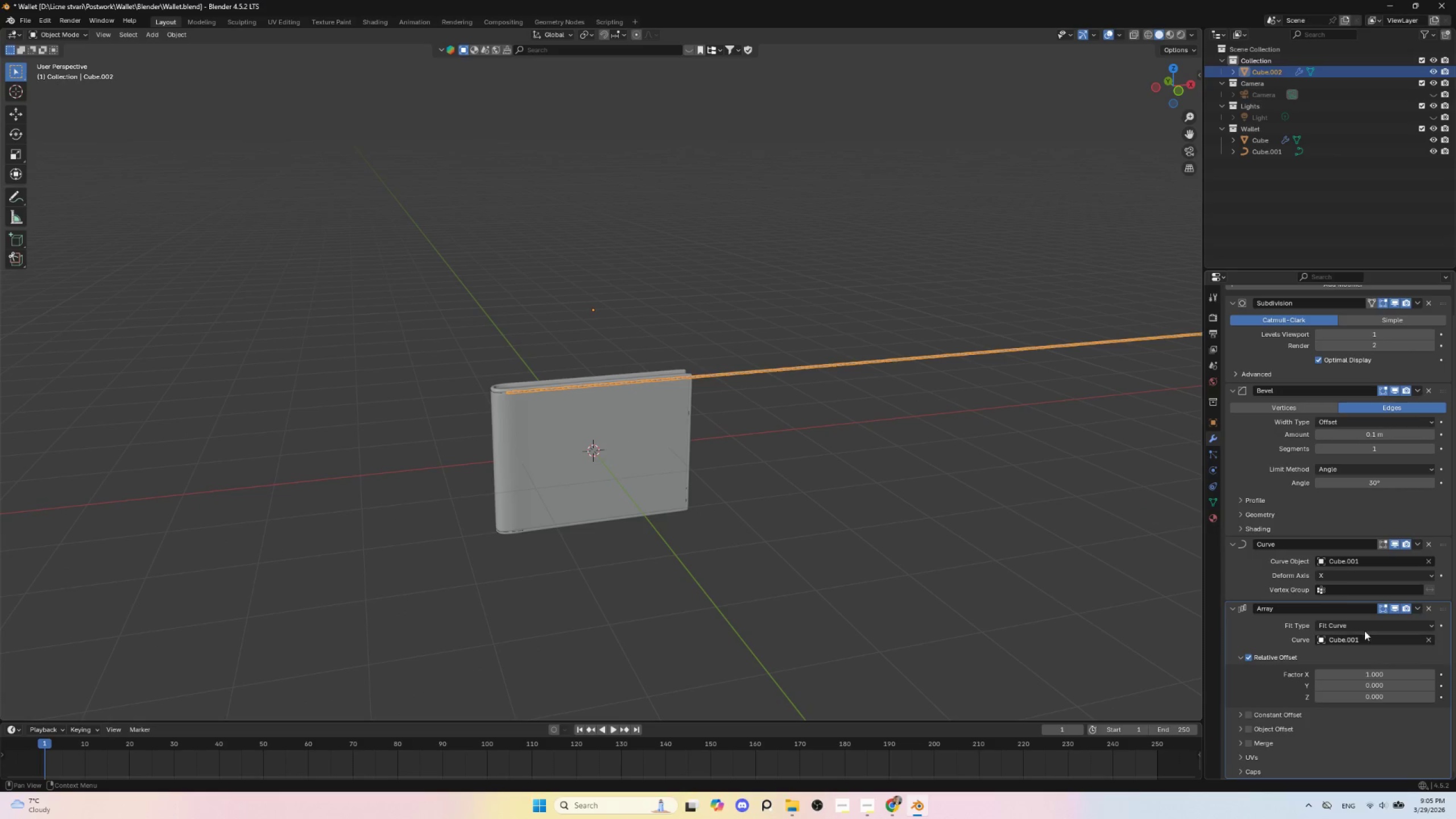 
wait(7.41)
 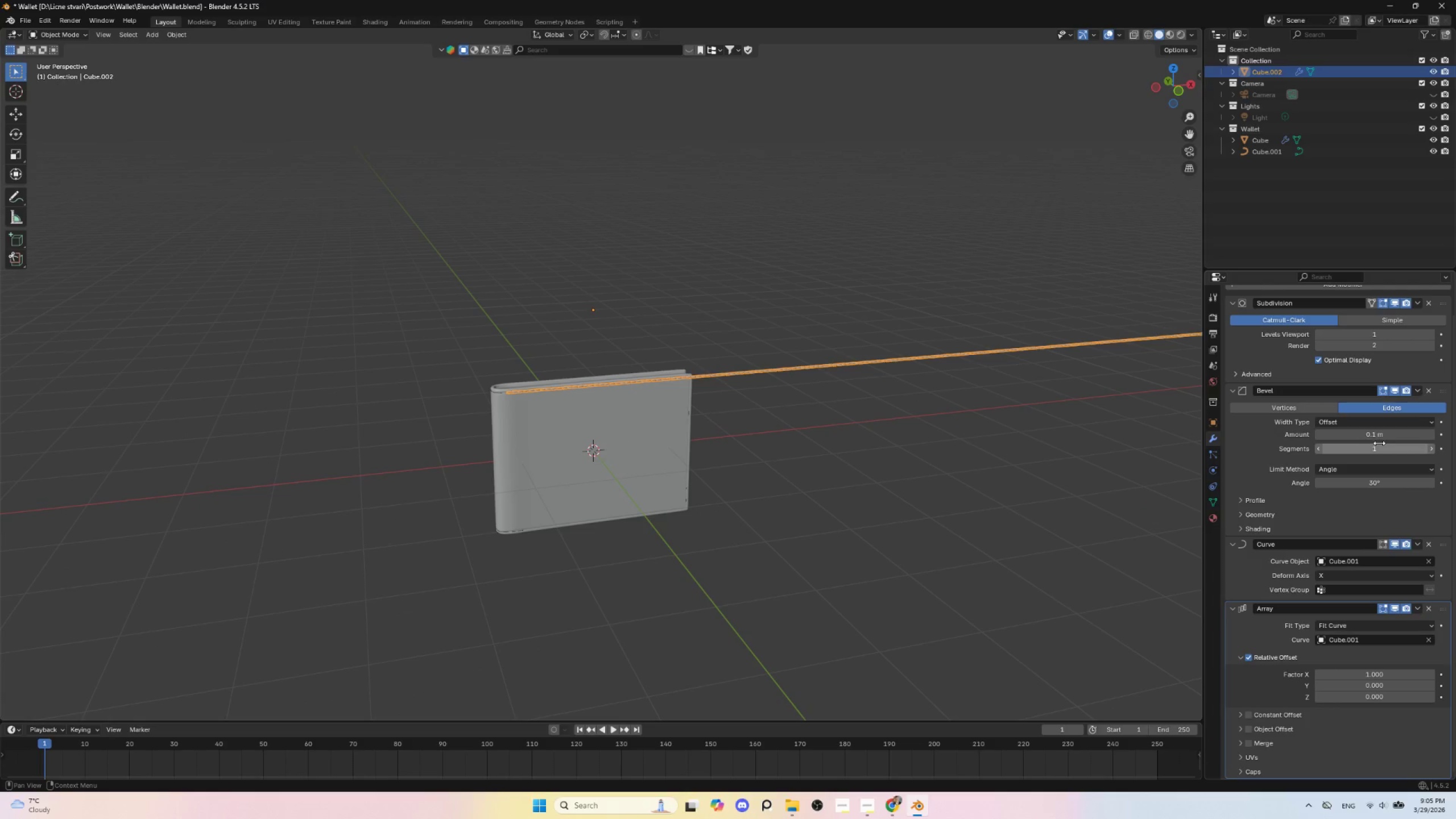 
scroll: coordinate [864, 482], scroll_direction: down, amount: 2.0
 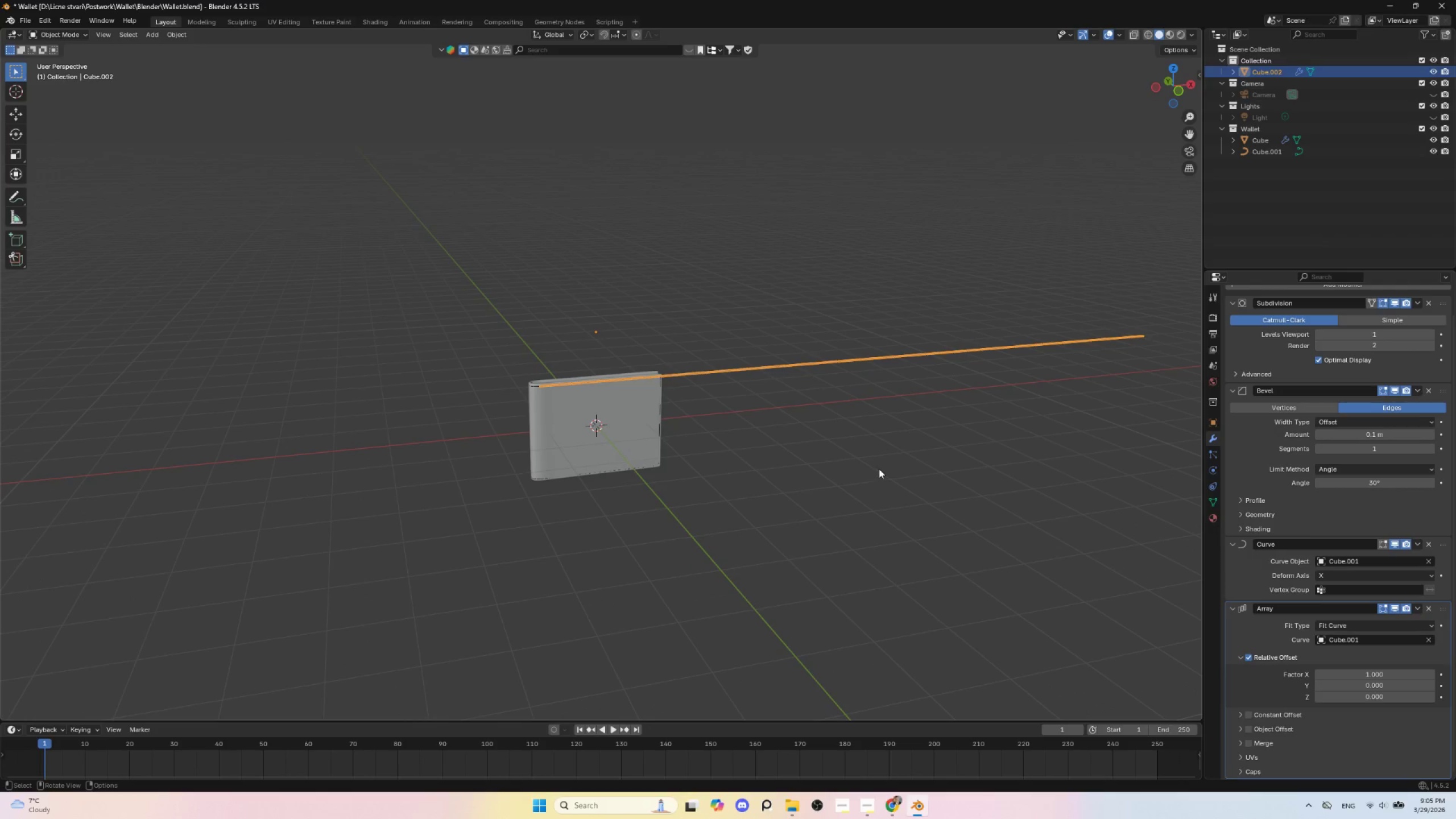 
key(Delete)
 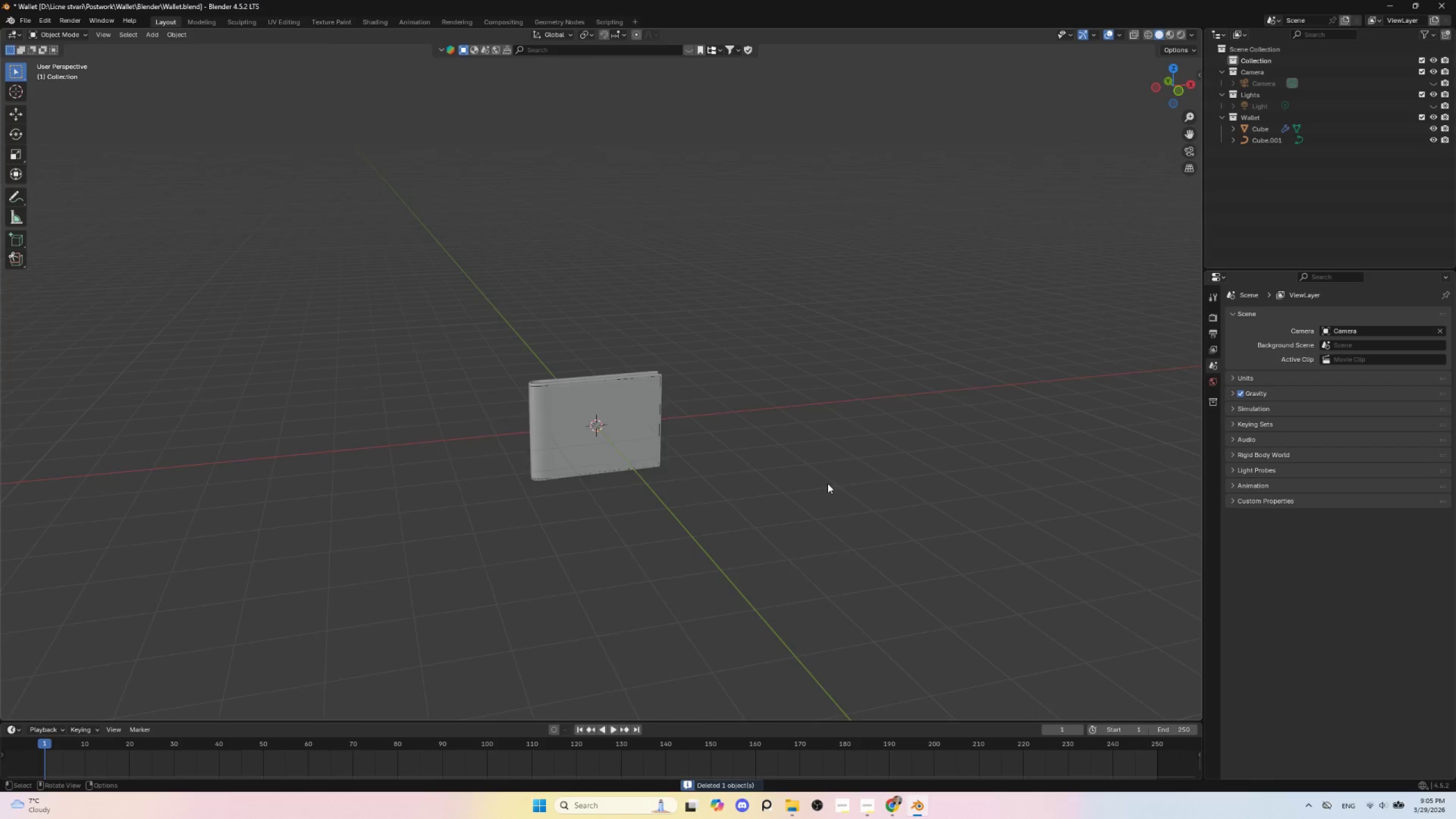 
scroll: coordinate [763, 500], scroll_direction: up, amount: 8.0
 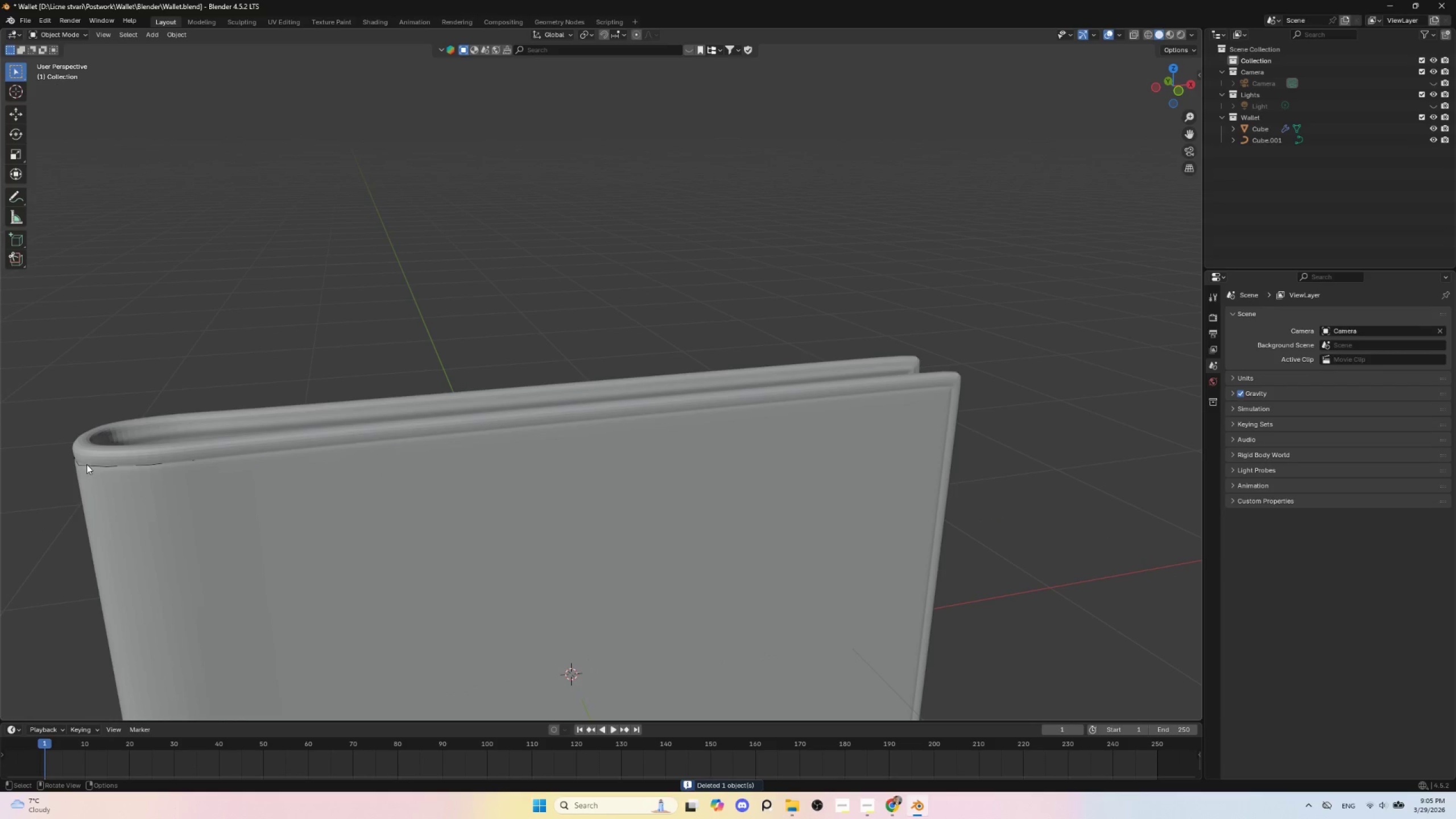 
left_click([84, 465])
 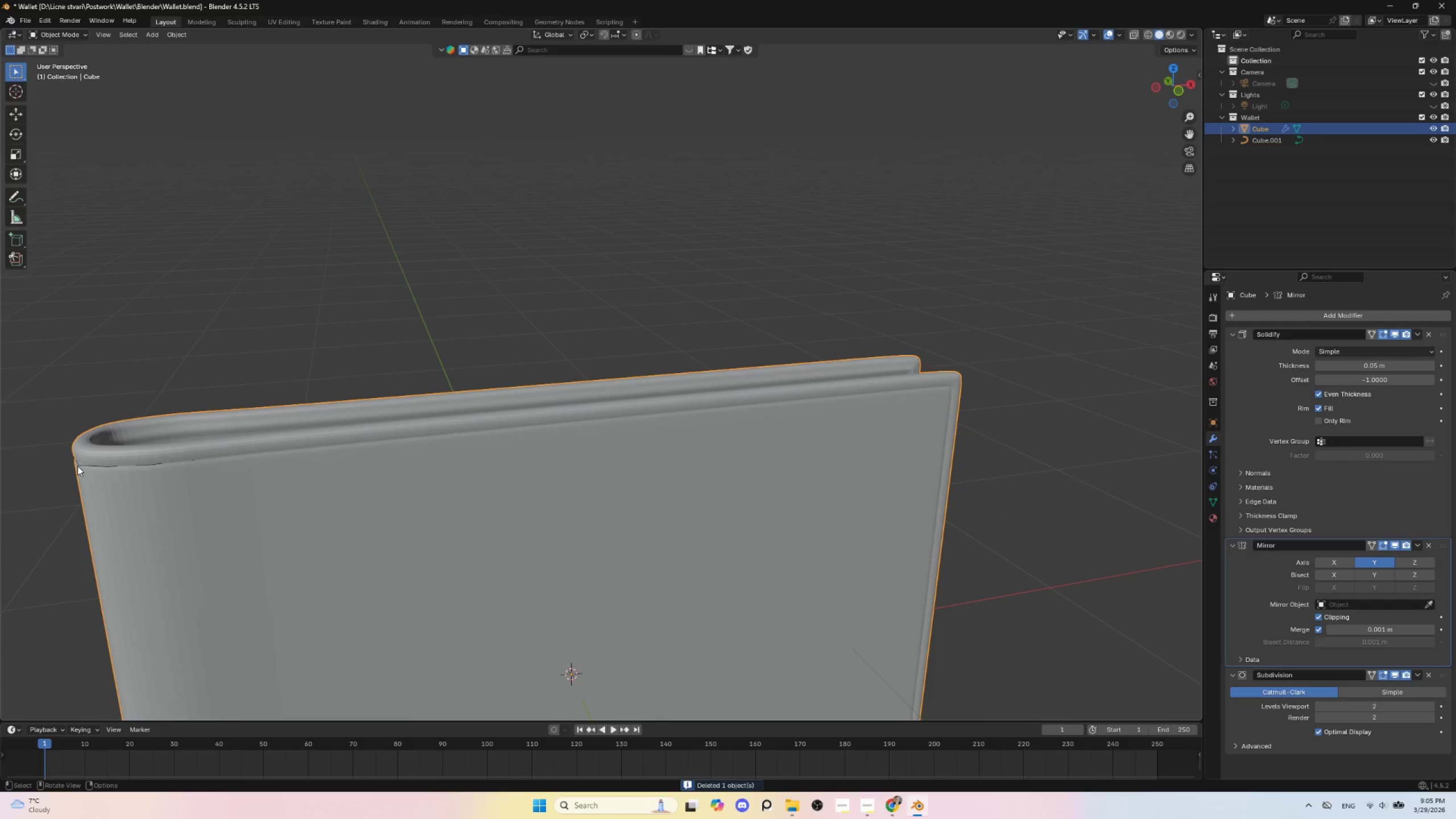 
left_click([80, 465])
 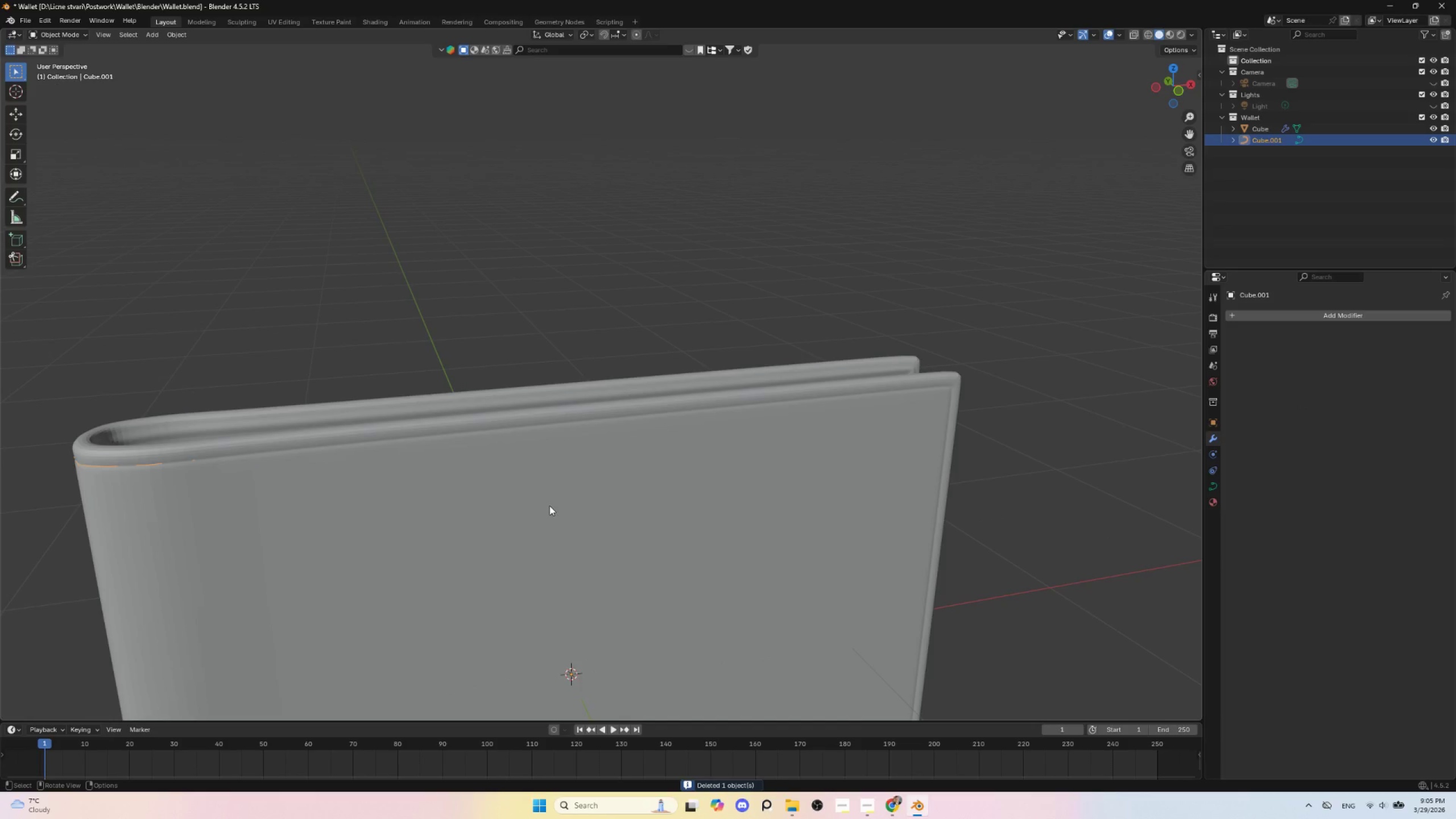 
hold_key(key=AltLeft, duration=0.45)
 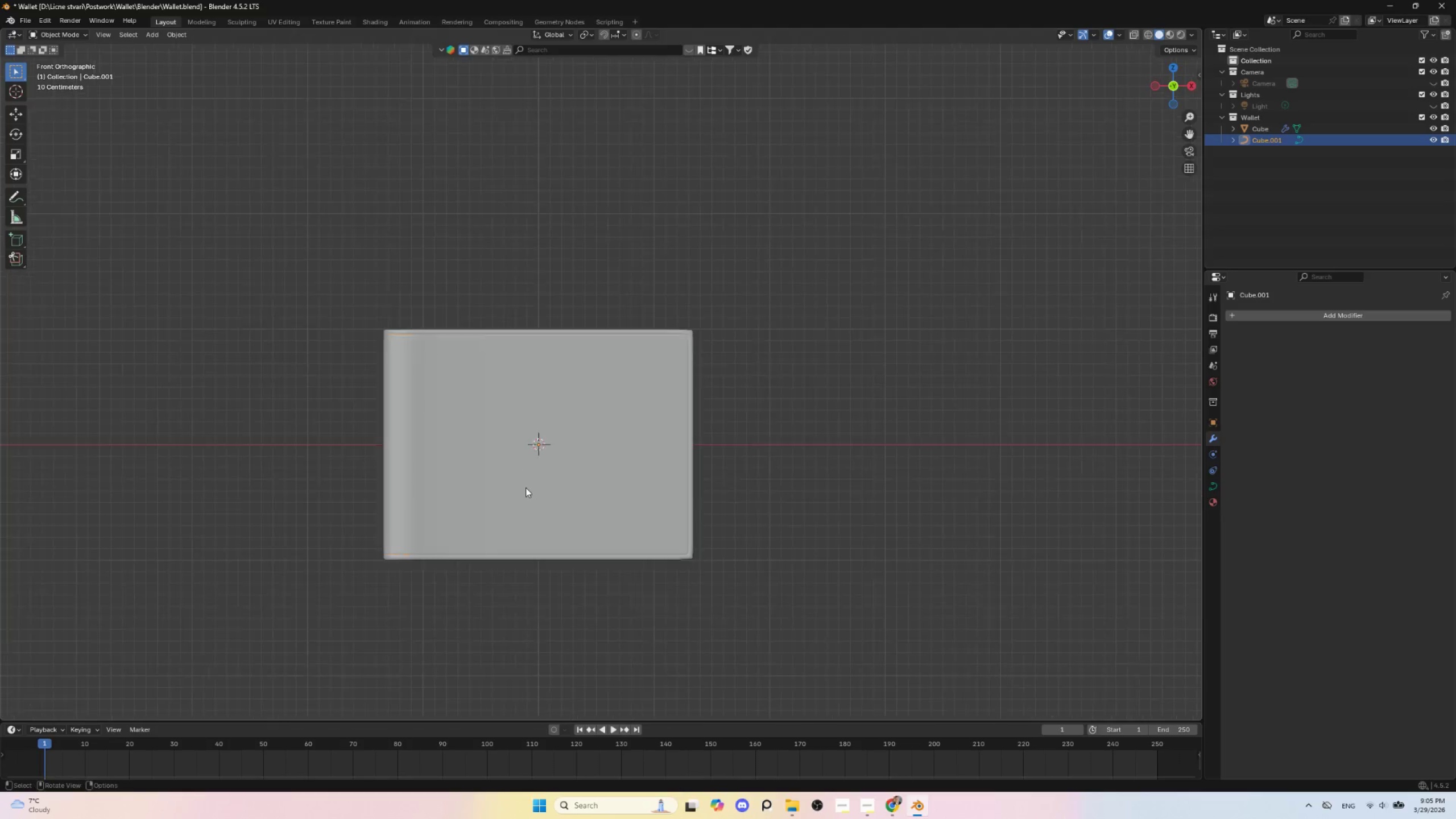 
scroll: coordinate [526, 487], scroll_direction: down, amount: 4.0
 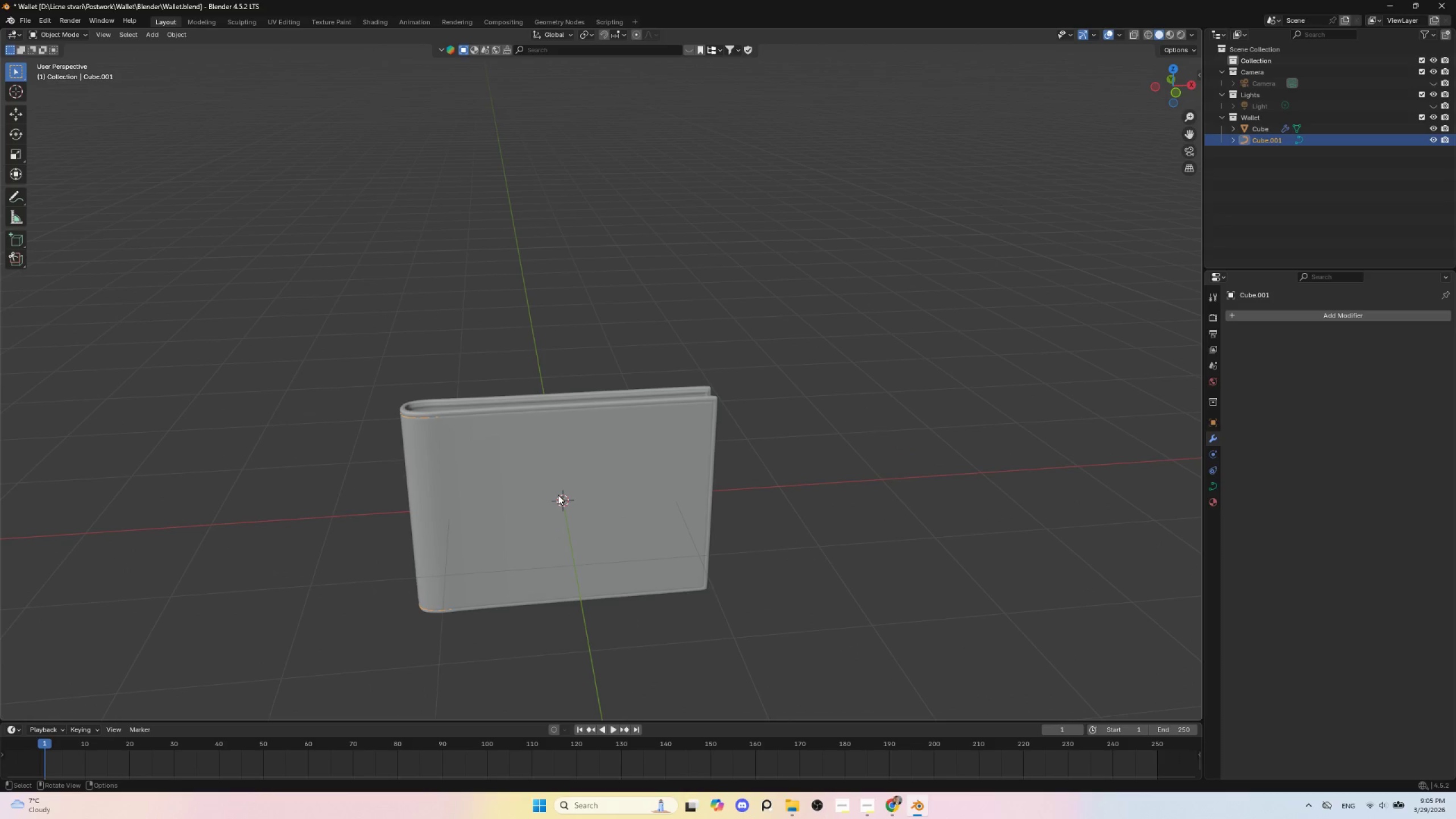 
key(NumpadDivide)
 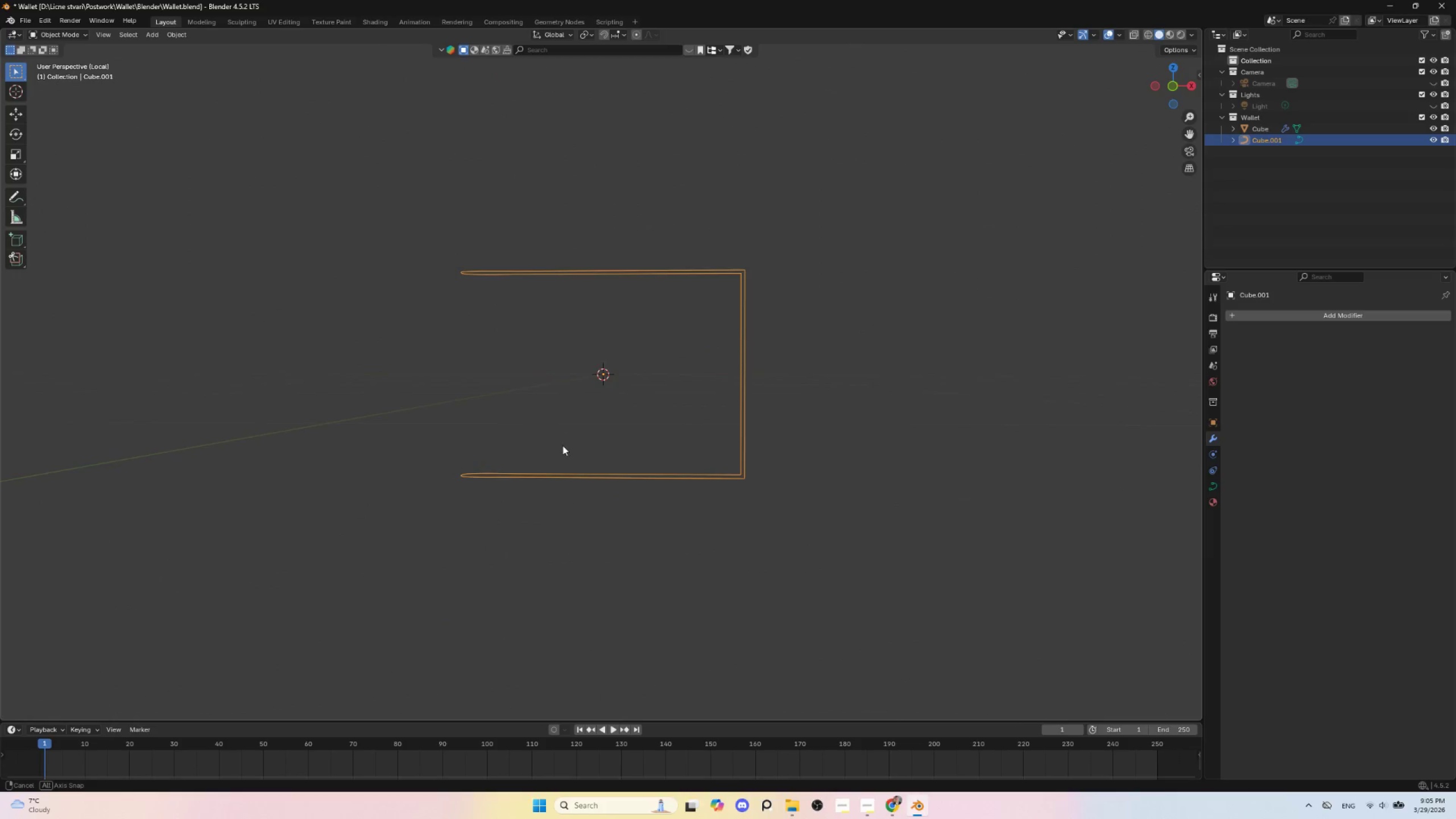 
hold_key(key=AltLeft, duration=0.33)
 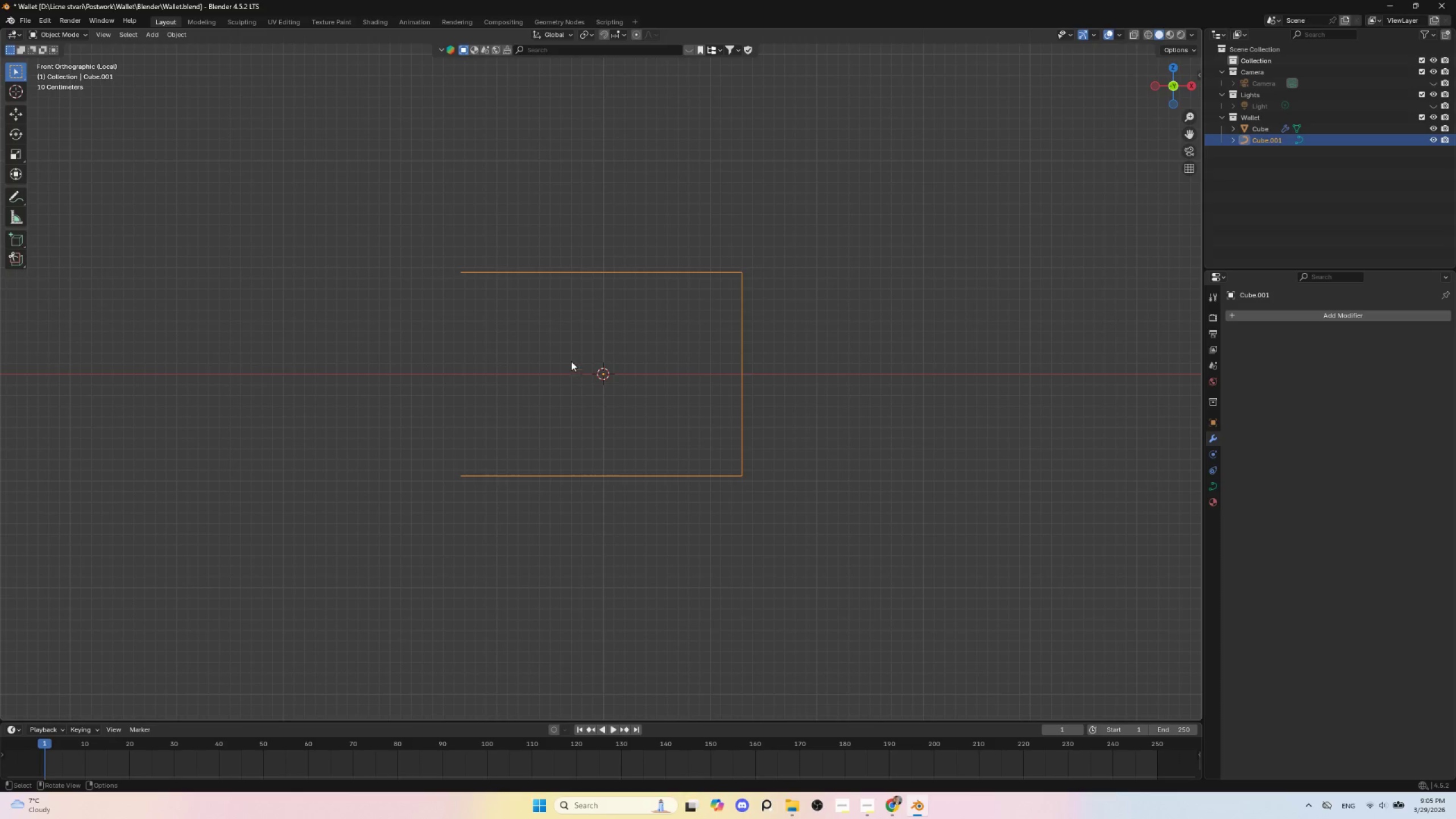 
key(Tab)
 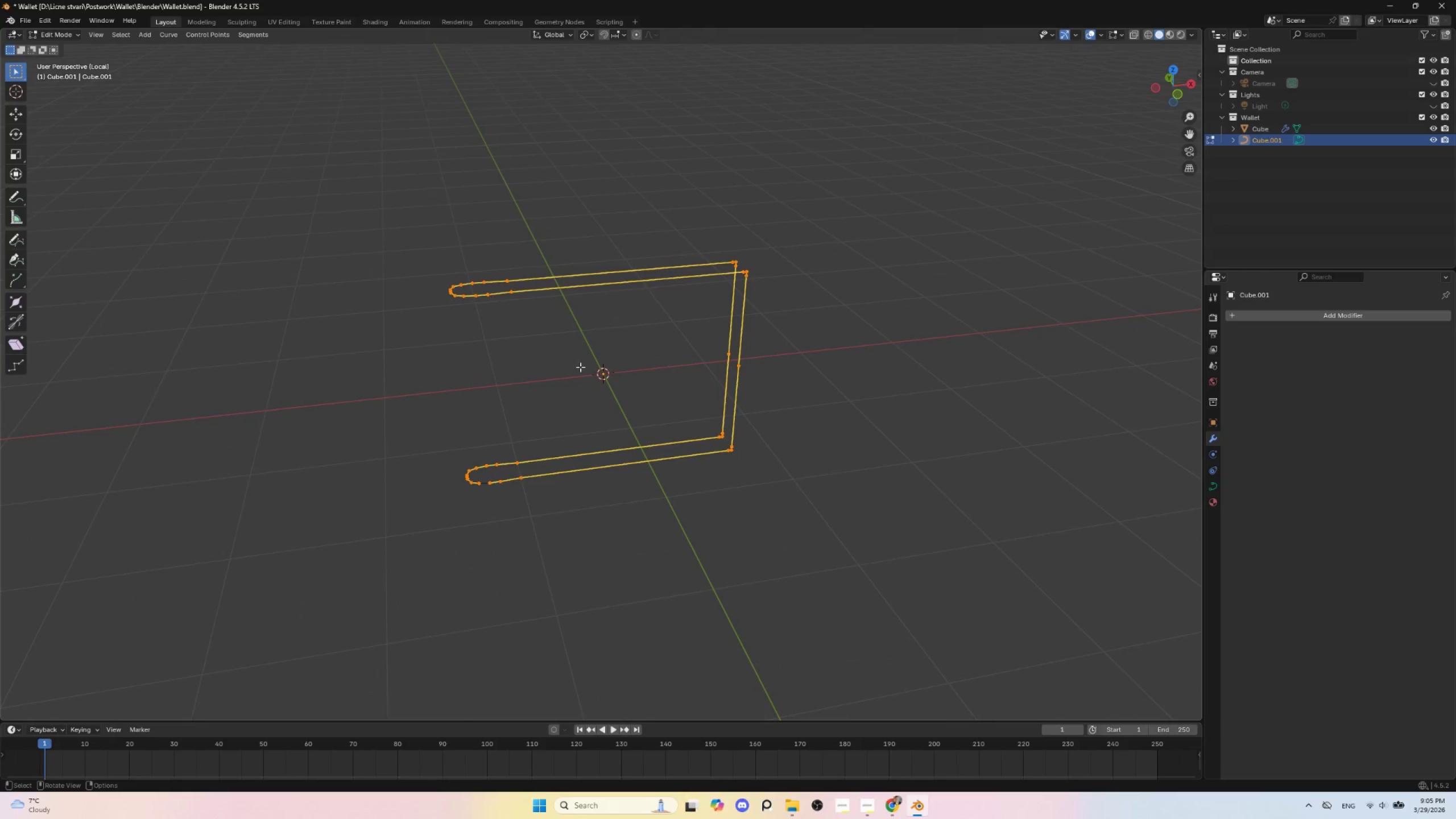 
scroll: coordinate [580, 368], scroll_direction: up, amount: 3.0
 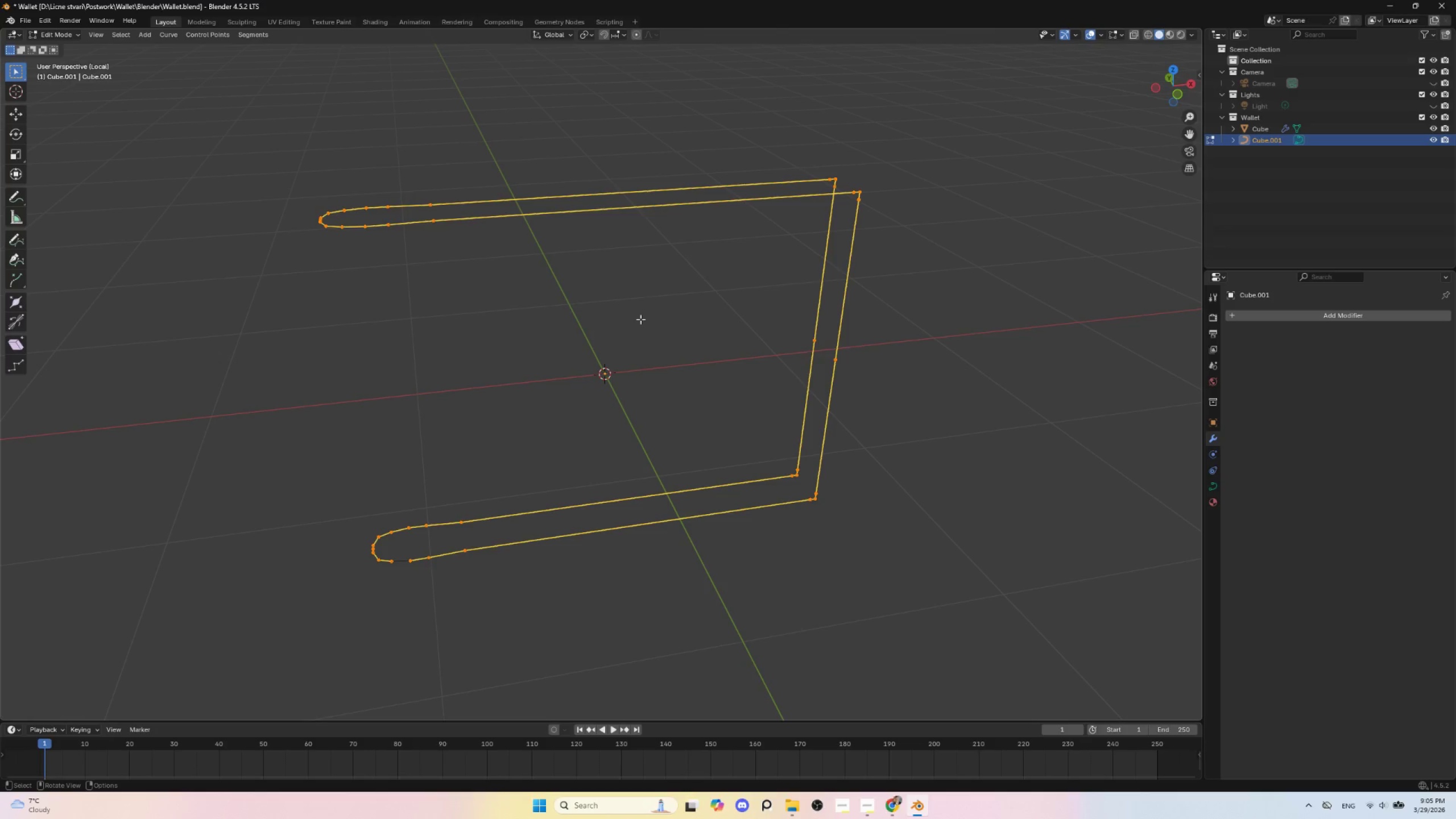 
key(Tab)
 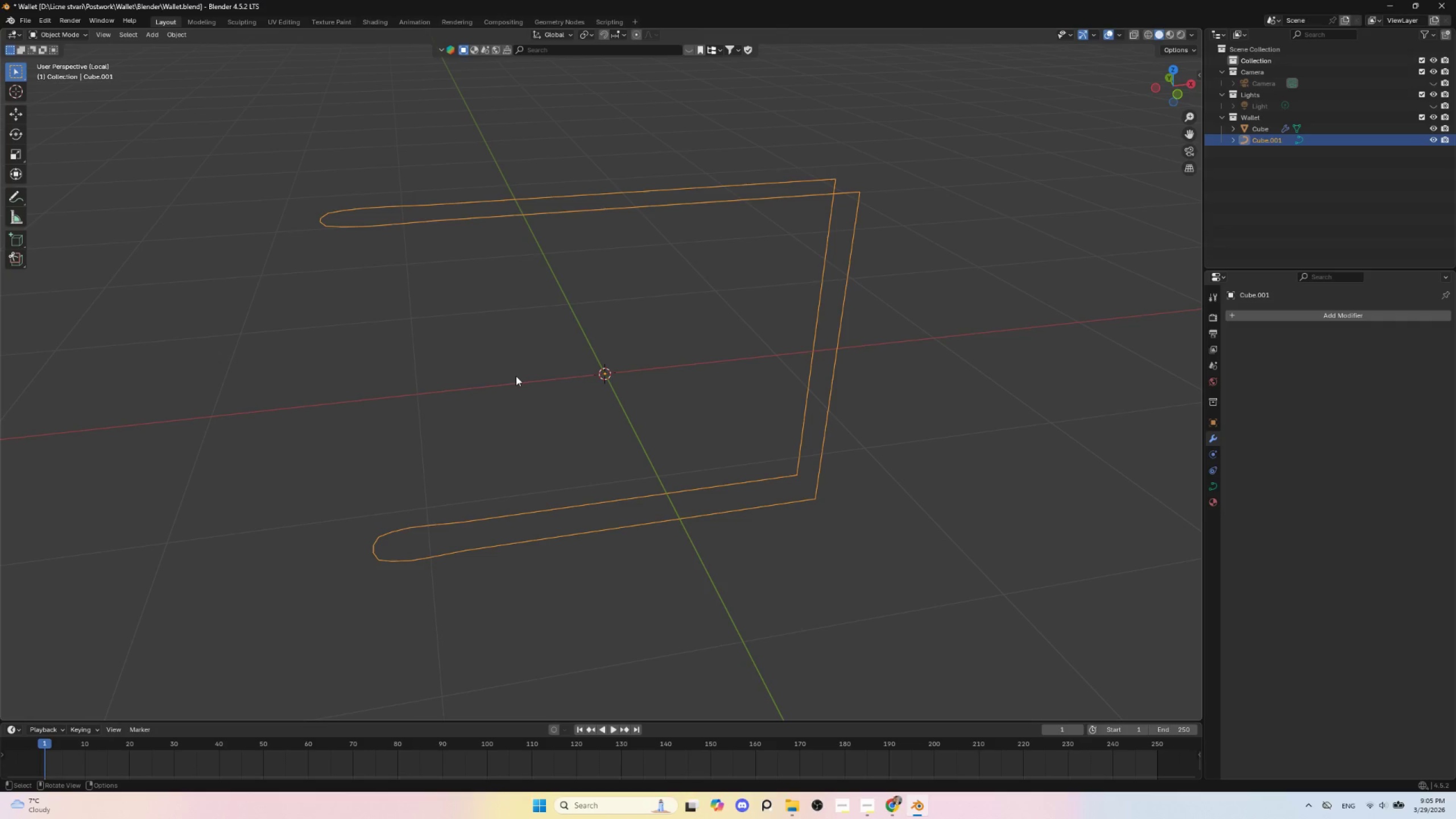 
key(Shift+A)
 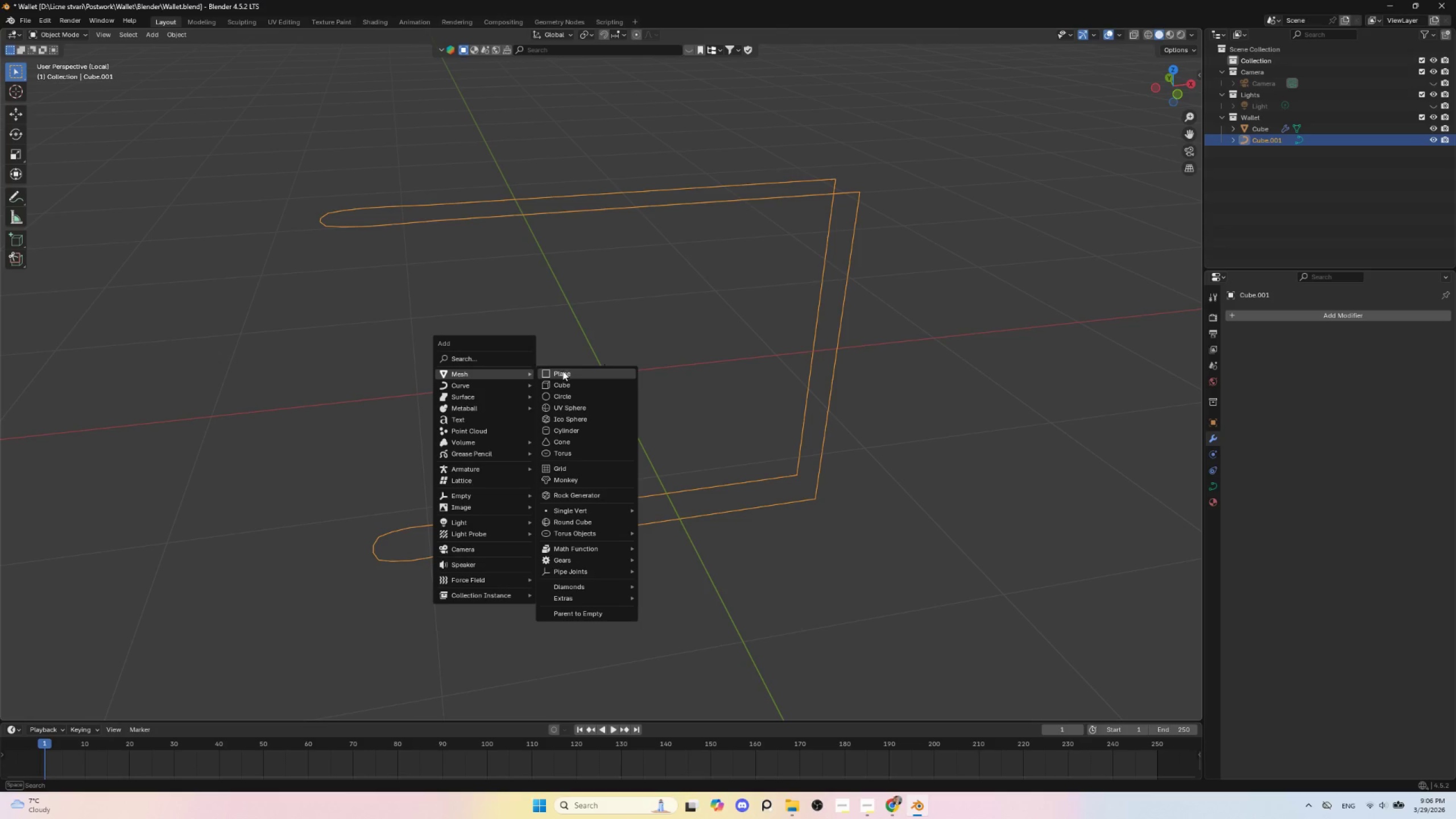 
left_click([567, 379])
 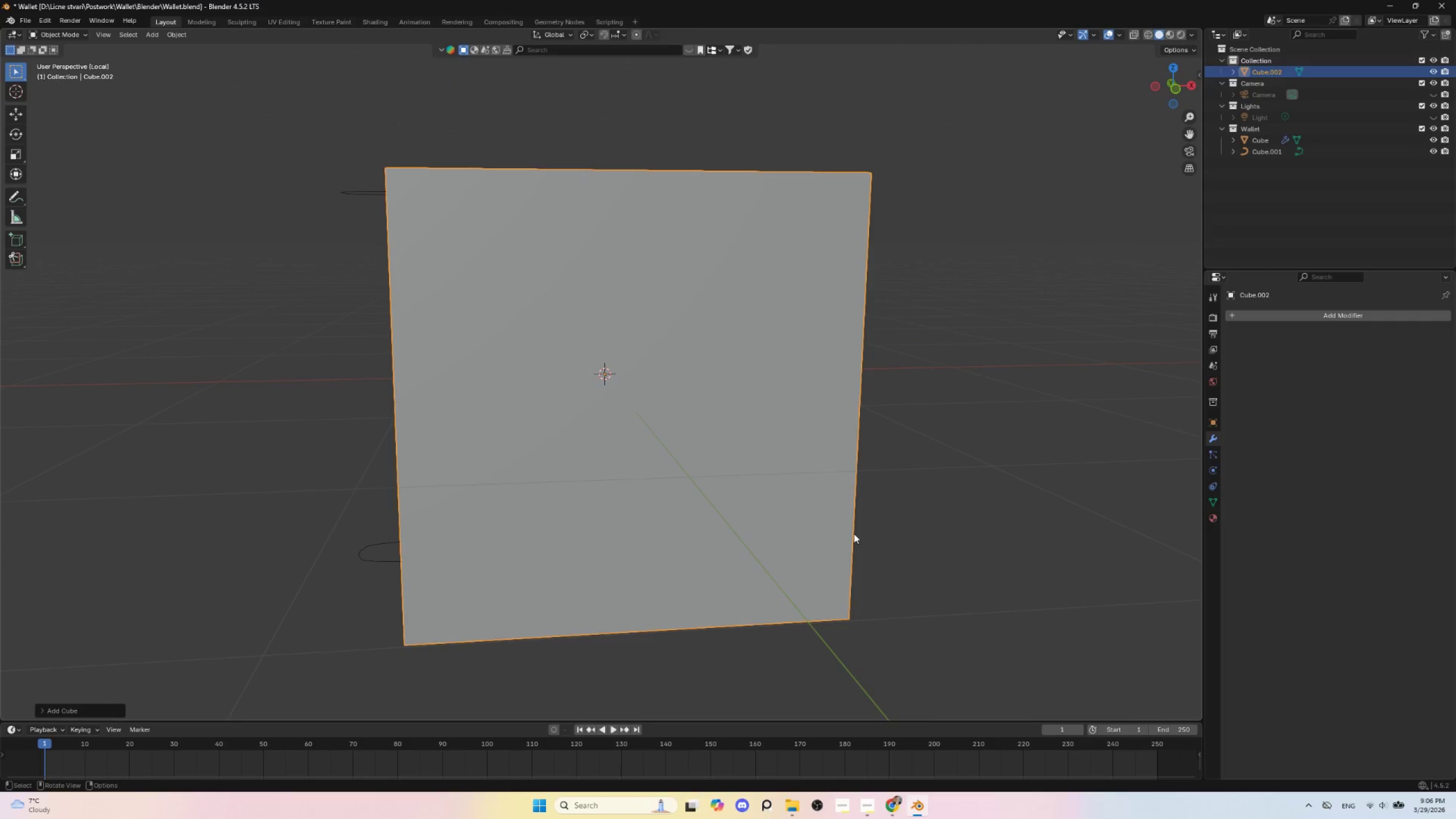 
key(S)
 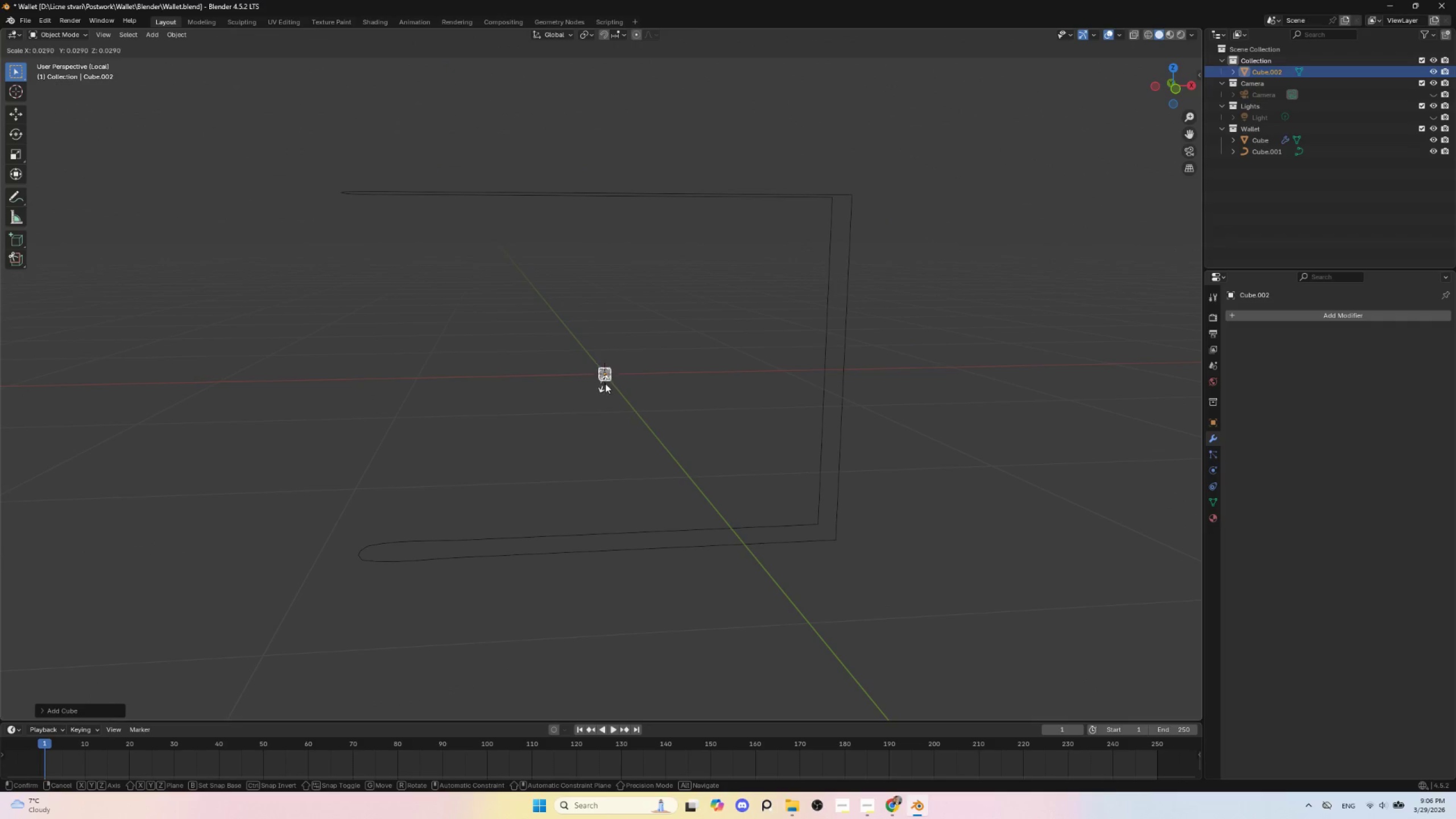 
left_click([607, 383])
 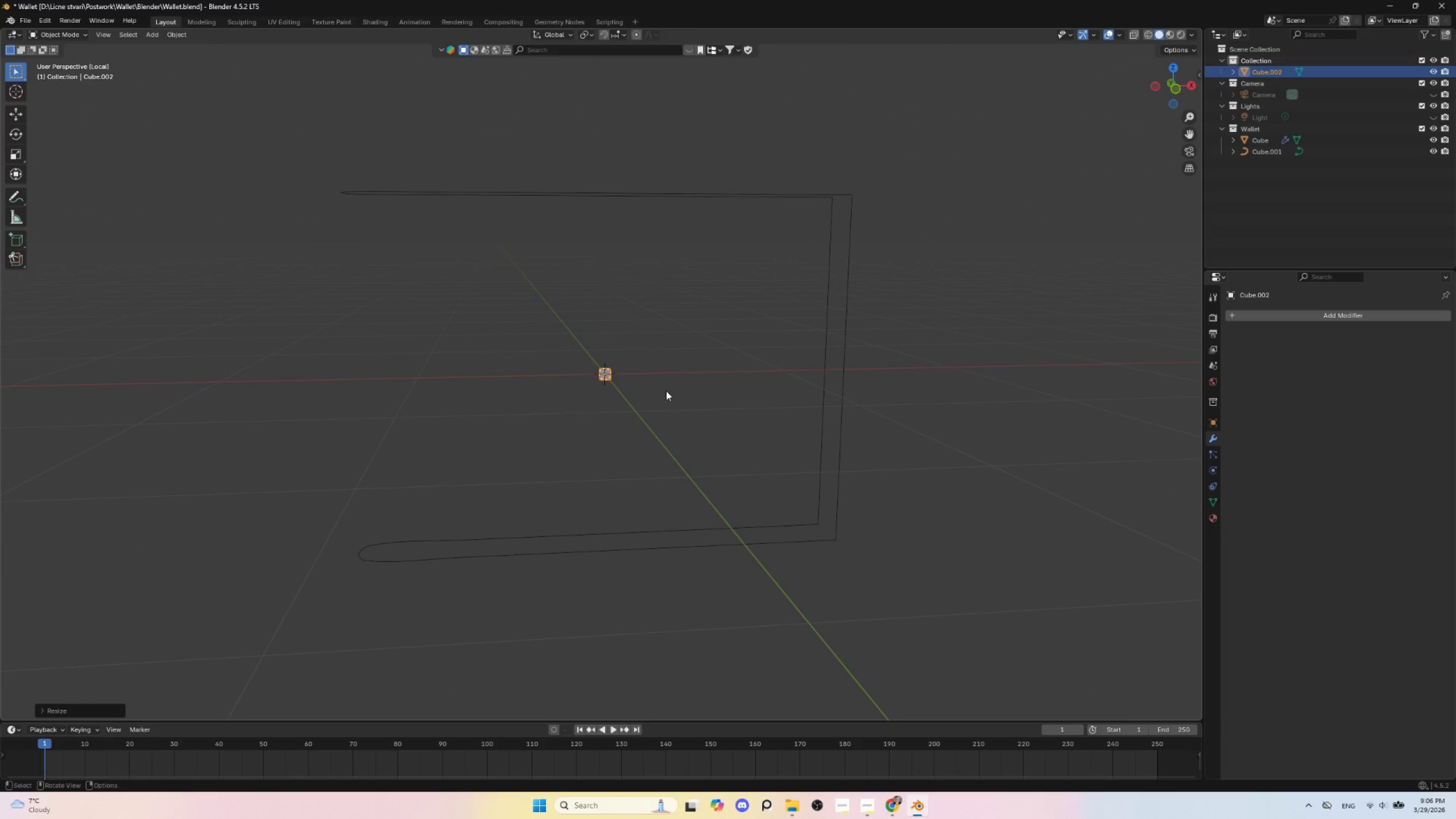 
type(sx)
 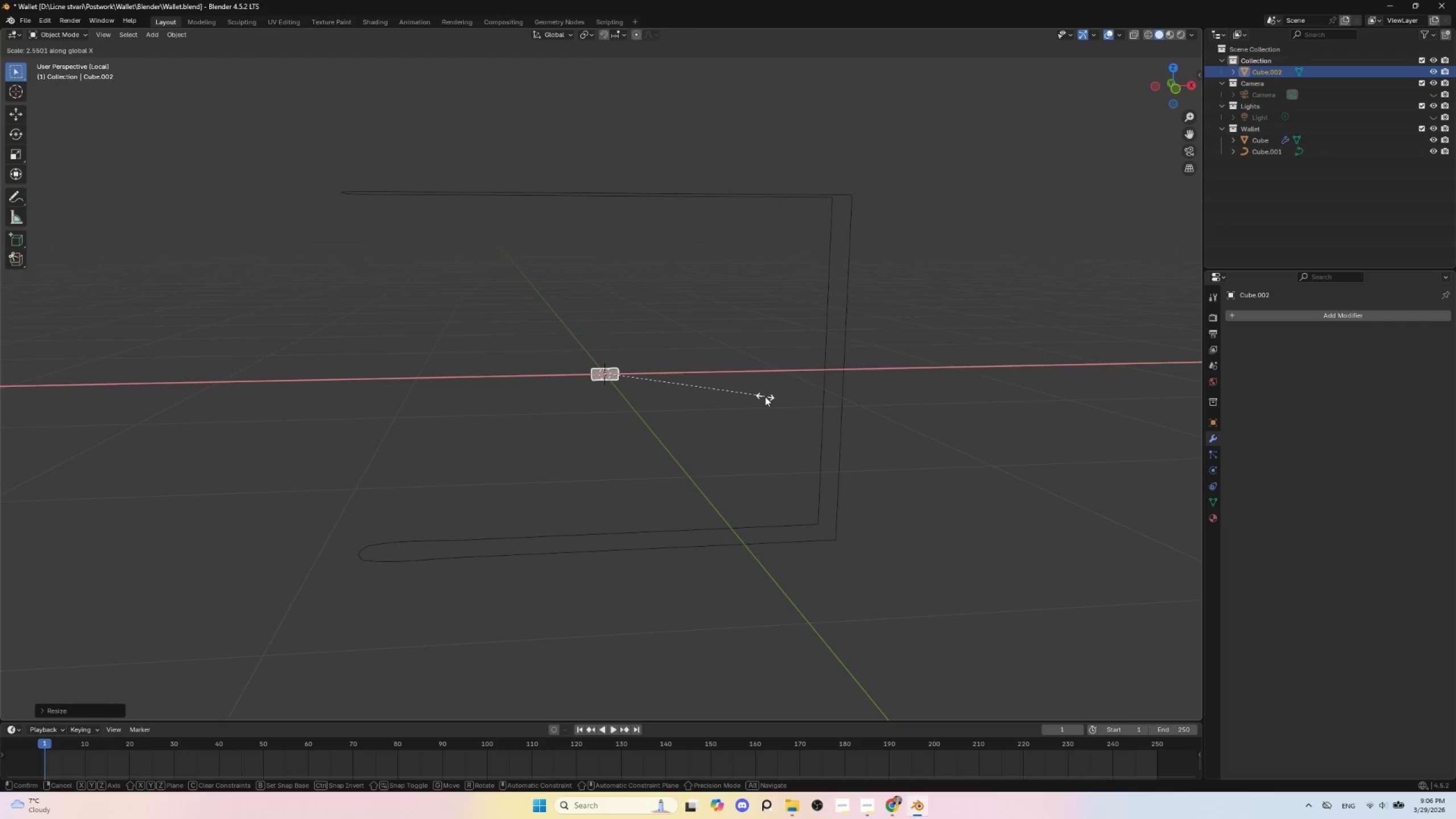 
left_click([765, 396])
 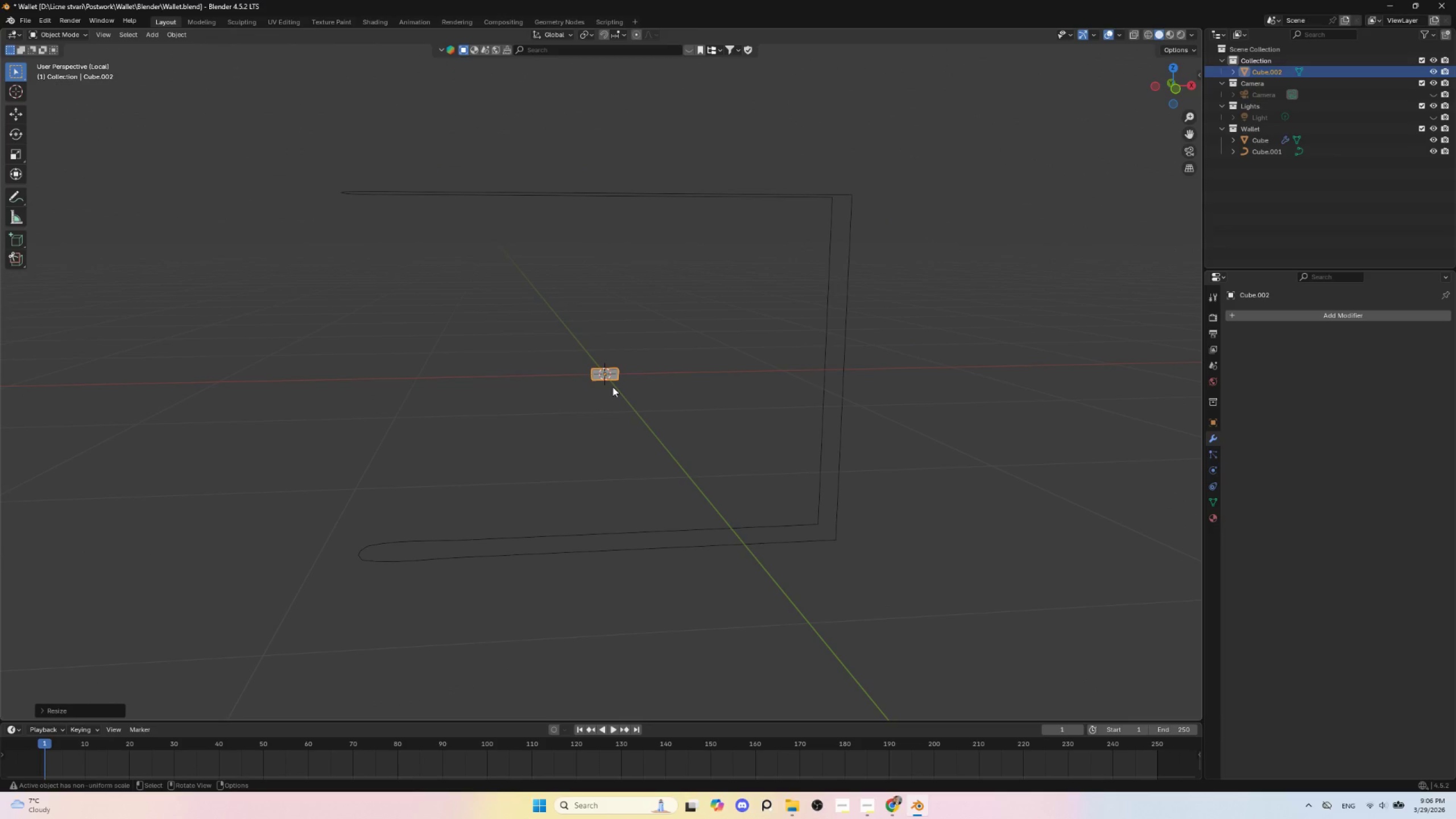 
hold_key(key=ControlLeft, duration=0.66)
 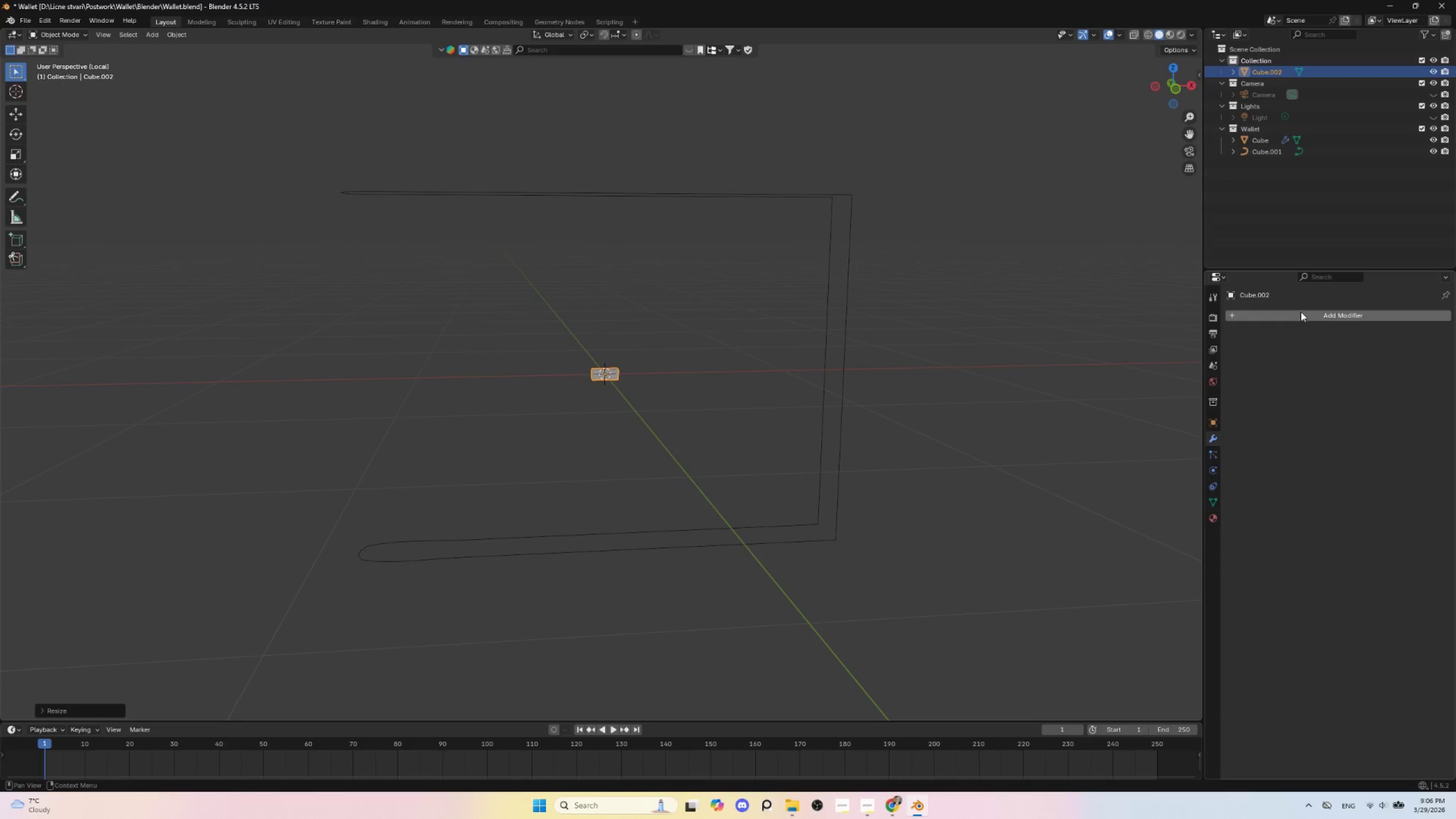 
left_click([1301, 312])
 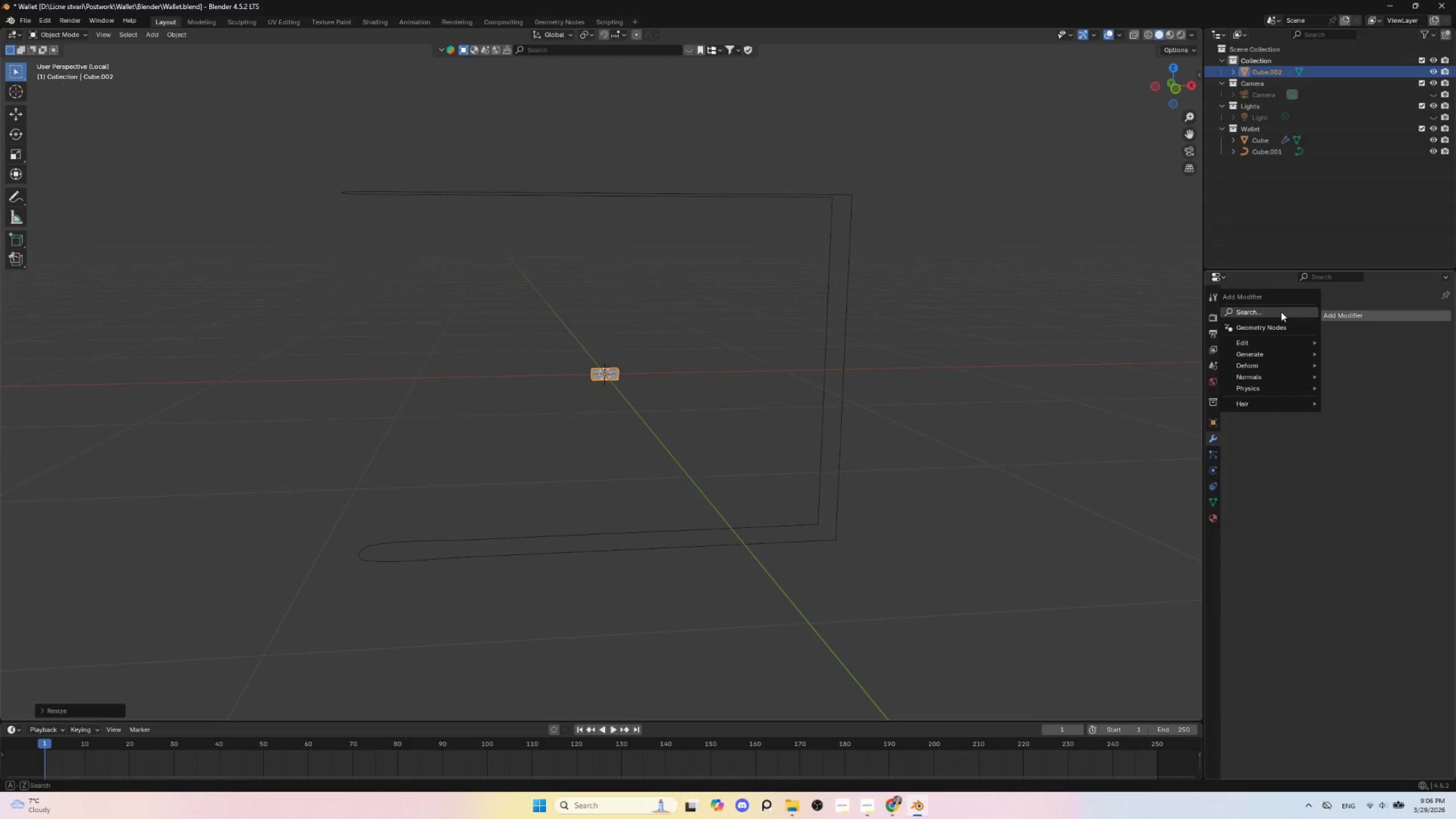 
left_click([1281, 312])
 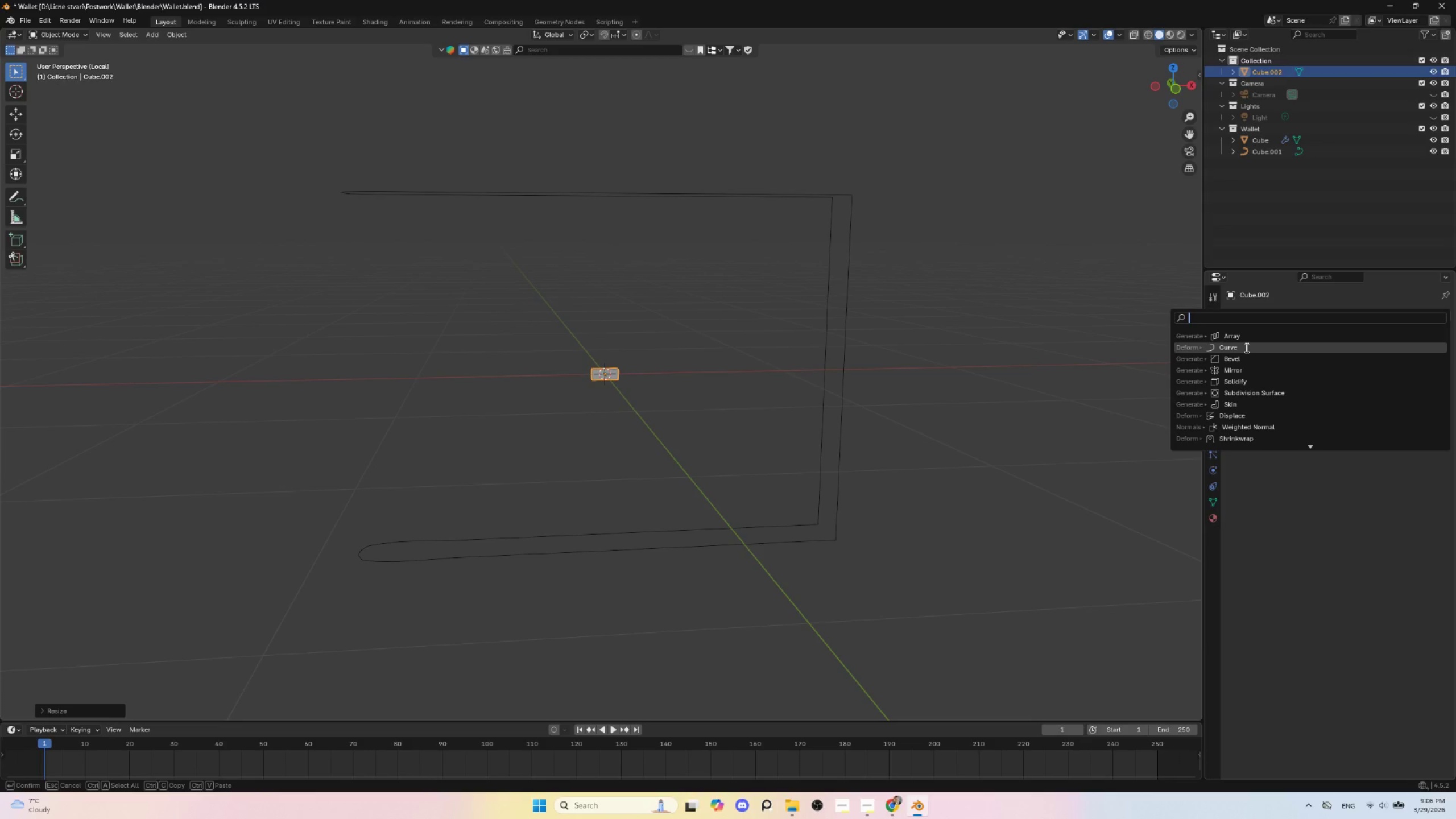 
left_click([1246, 348])
 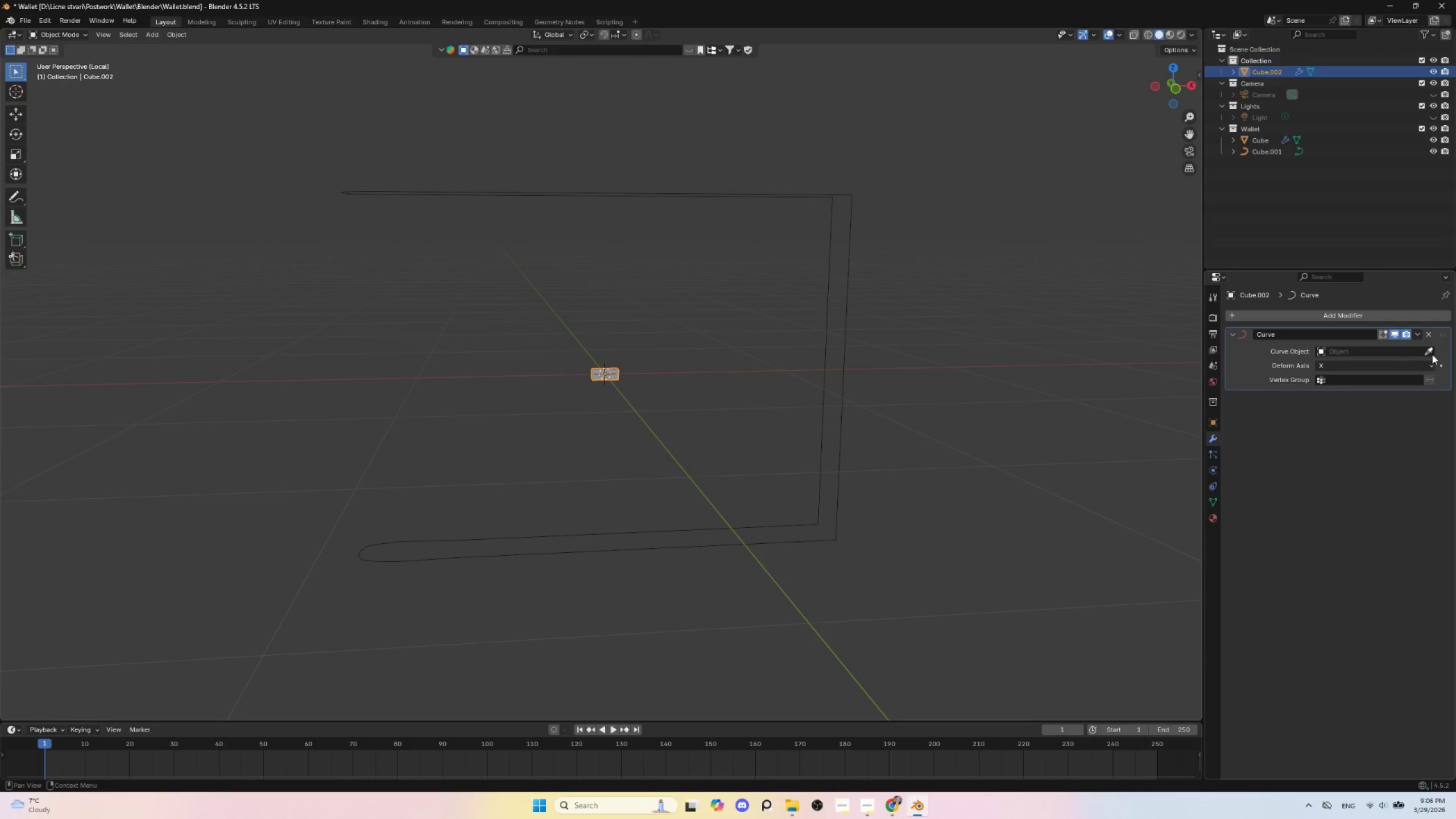 
left_click([1431, 350])
 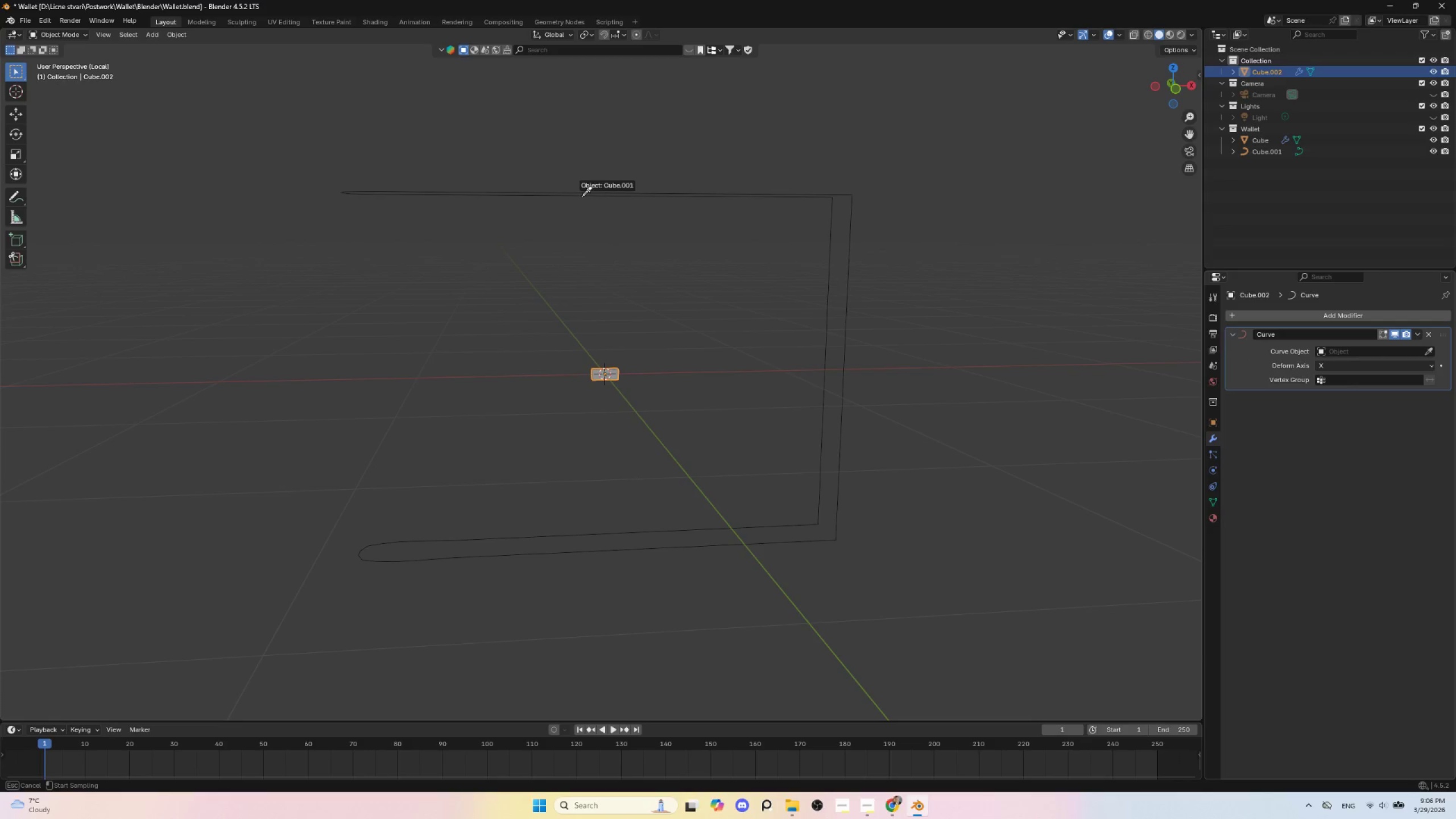 
left_click([582, 193])
 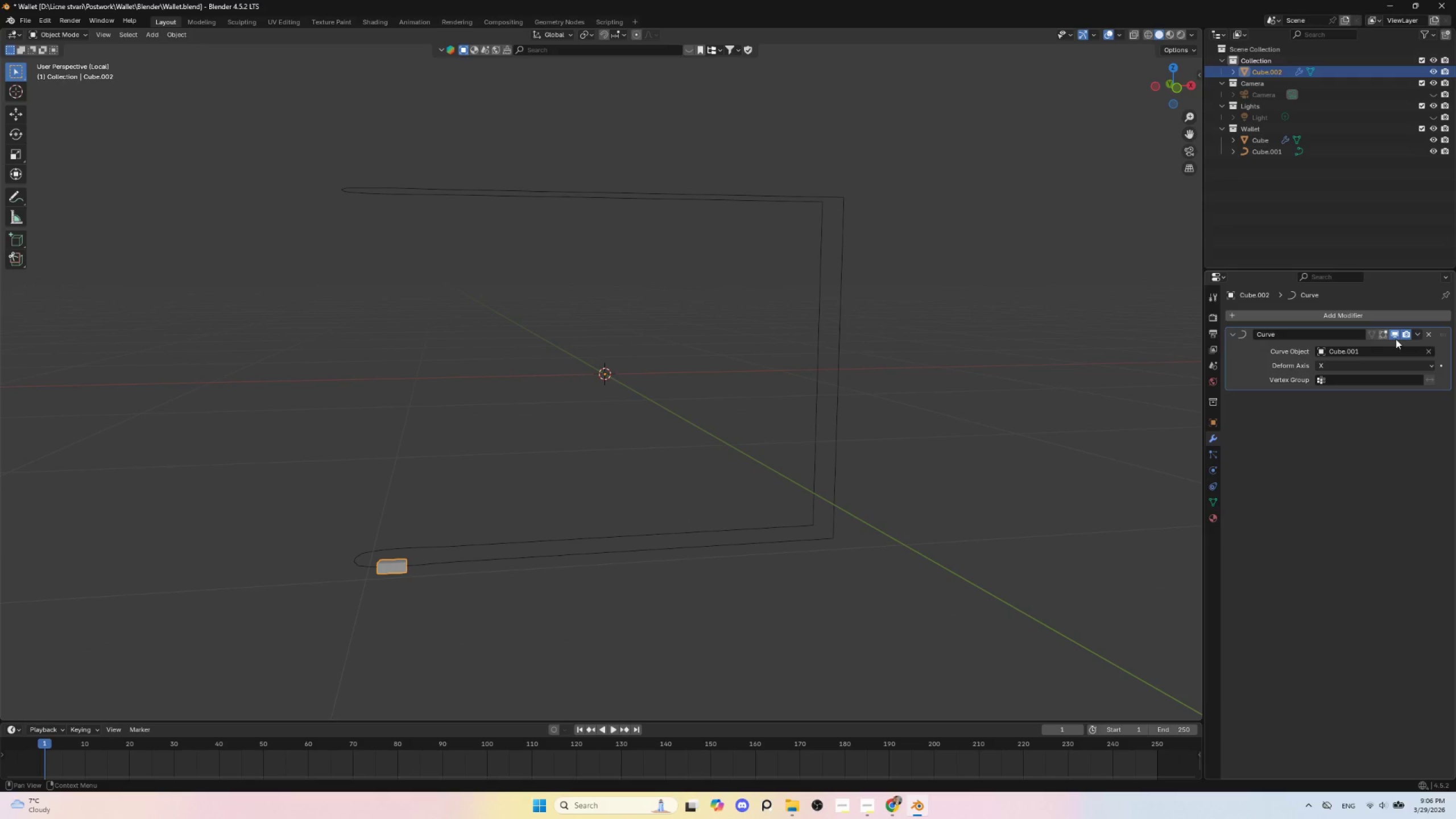 
left_click([1347, 312])
 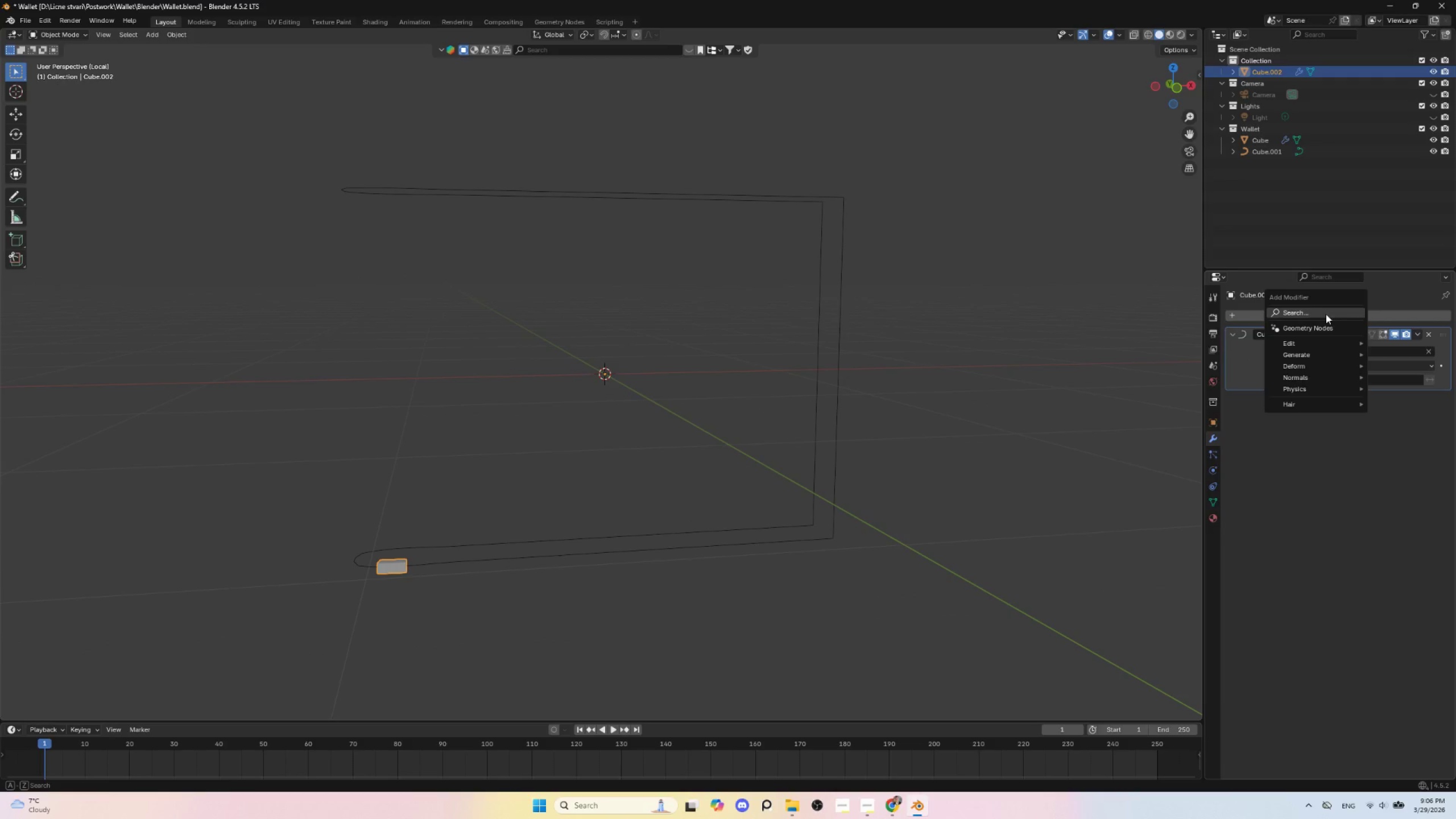 
left_click([1326, 314])
 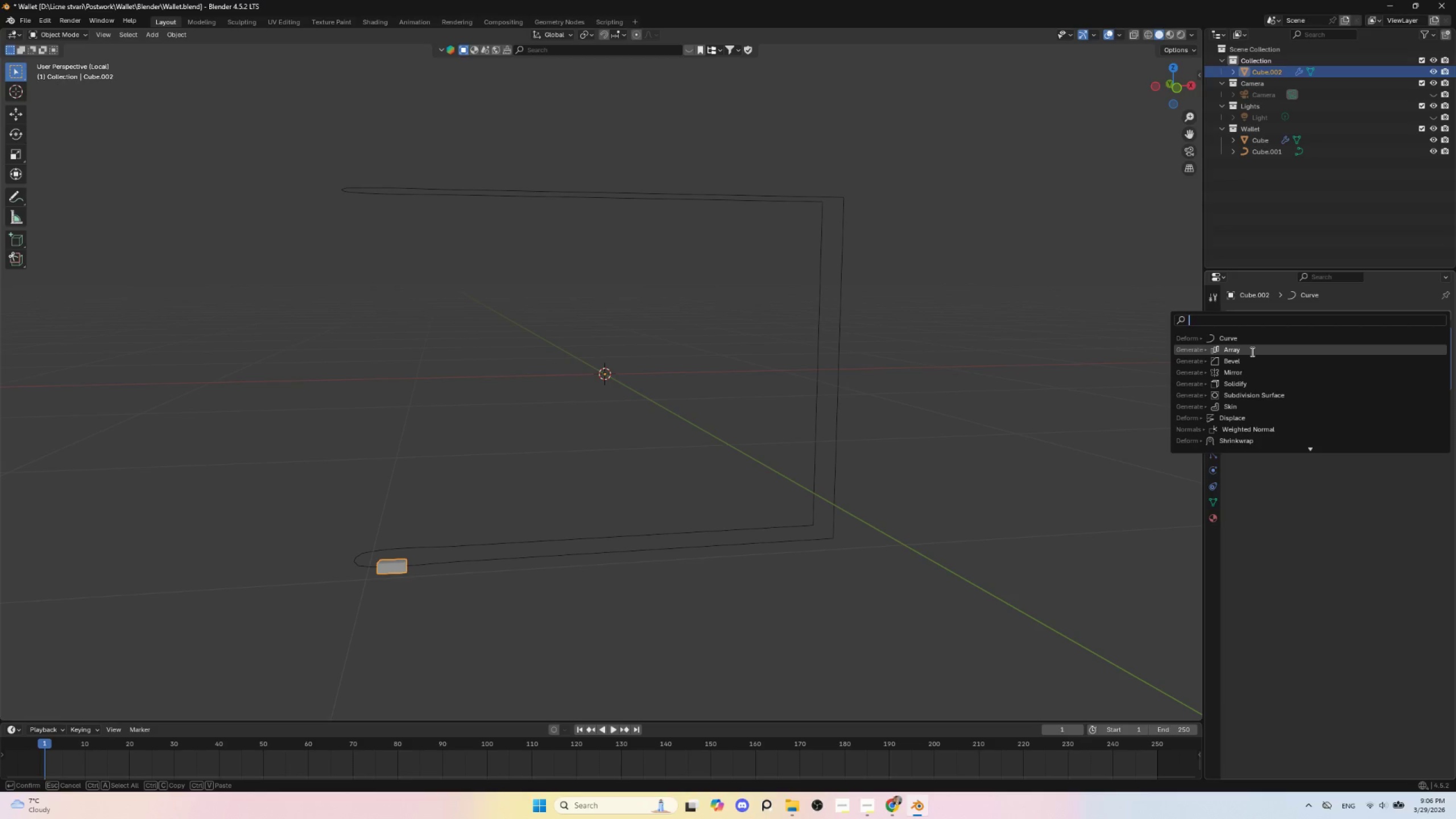 
left_click([1251, 351])
 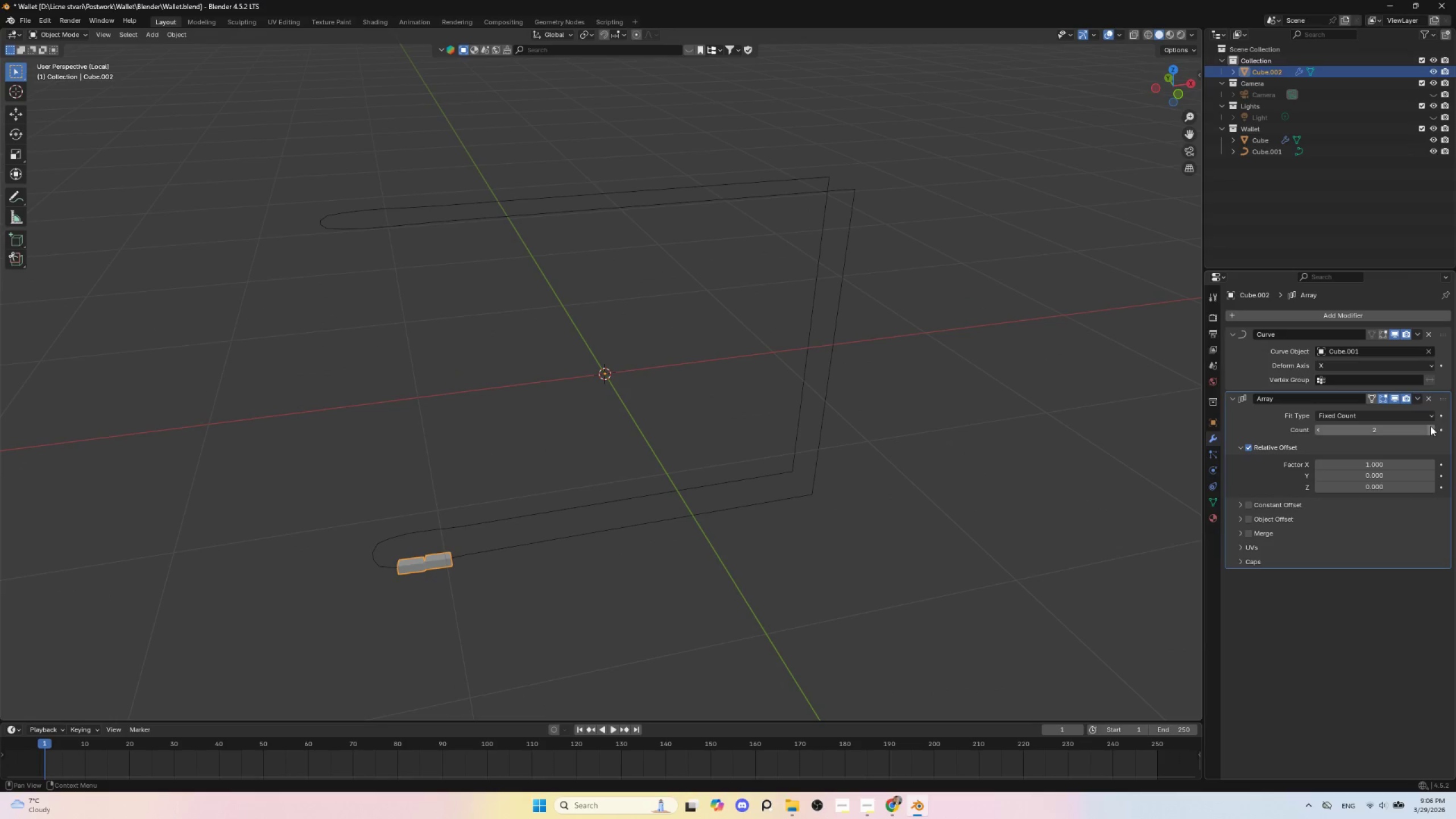 
double_click([1430, 431])
 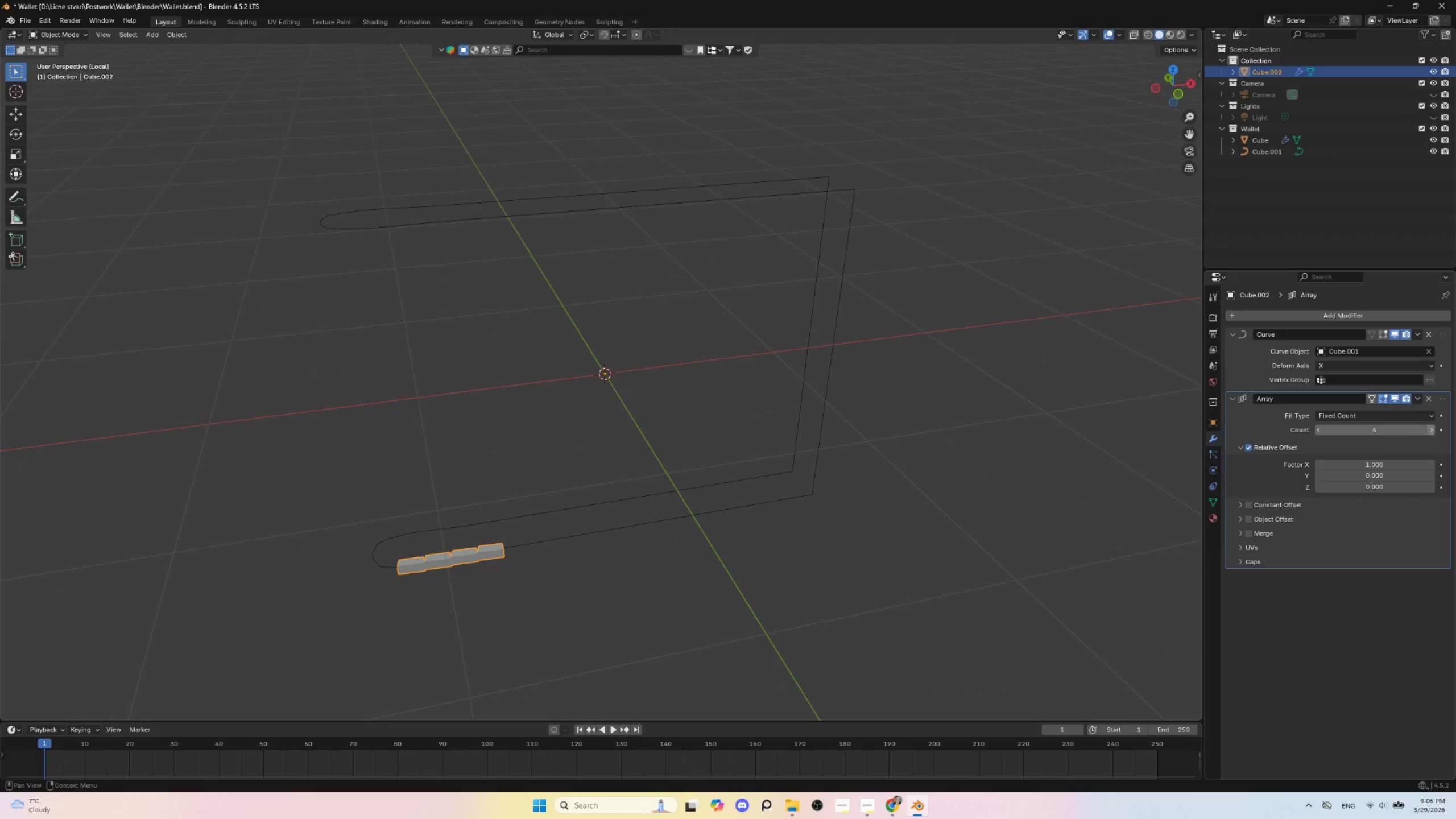 
triple_click([1430, 431])
 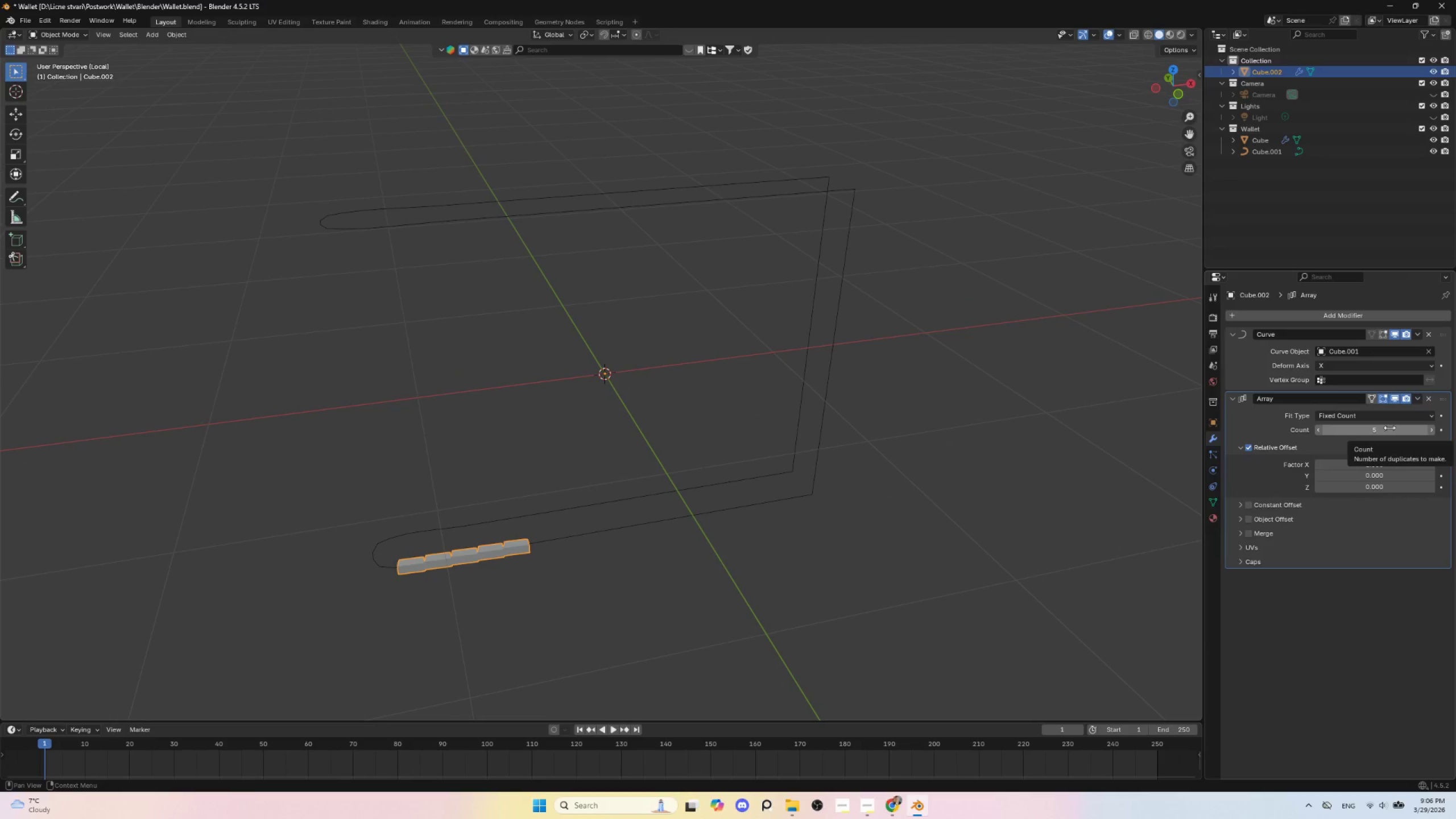 
left_click_drag(start_coordinate=[1380, 430], to_coordinate=[224, 424])
 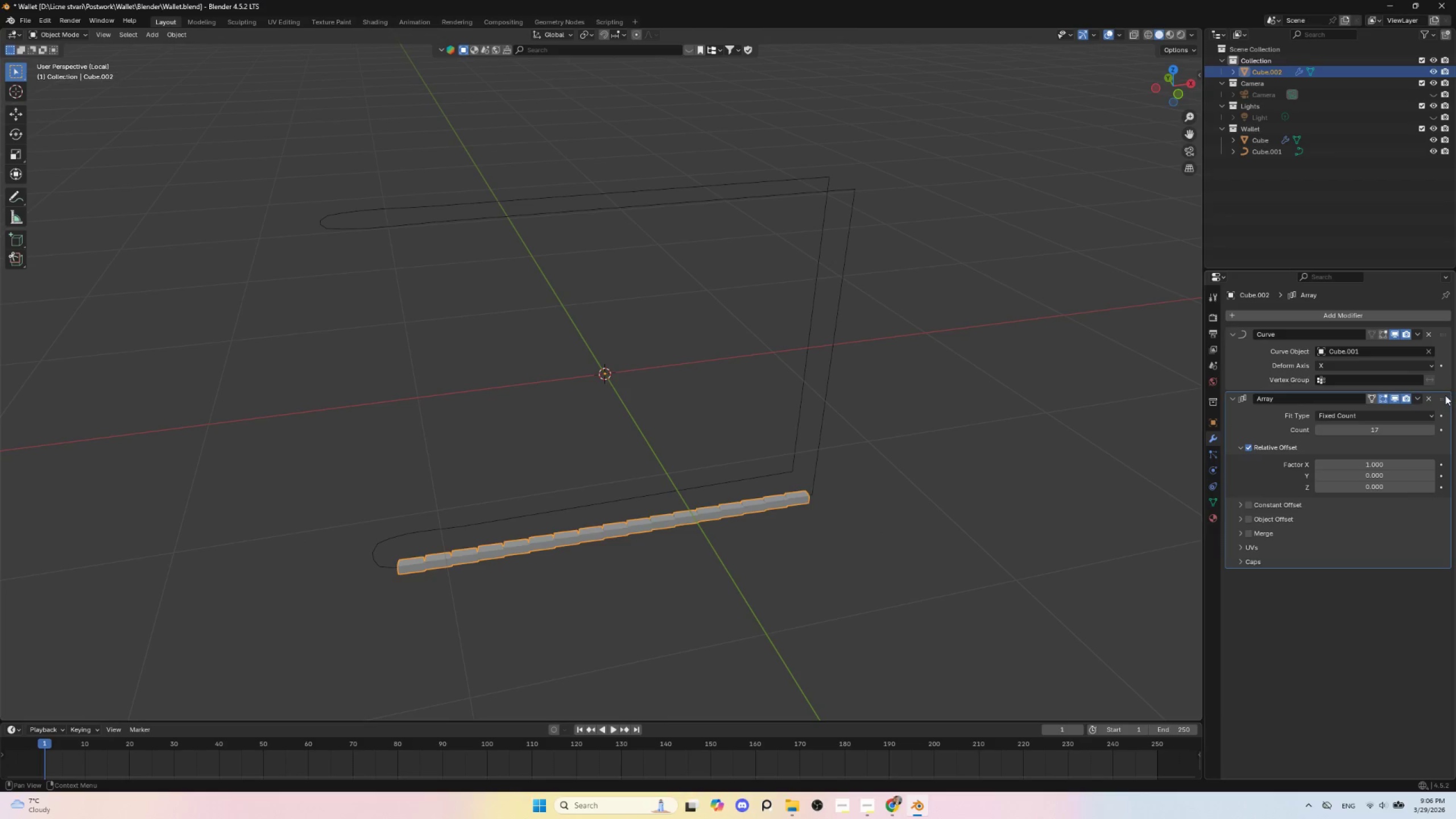 
left_click_drag(start_coordinate=[1444, 398], to_coordinate=[1438, 282])
 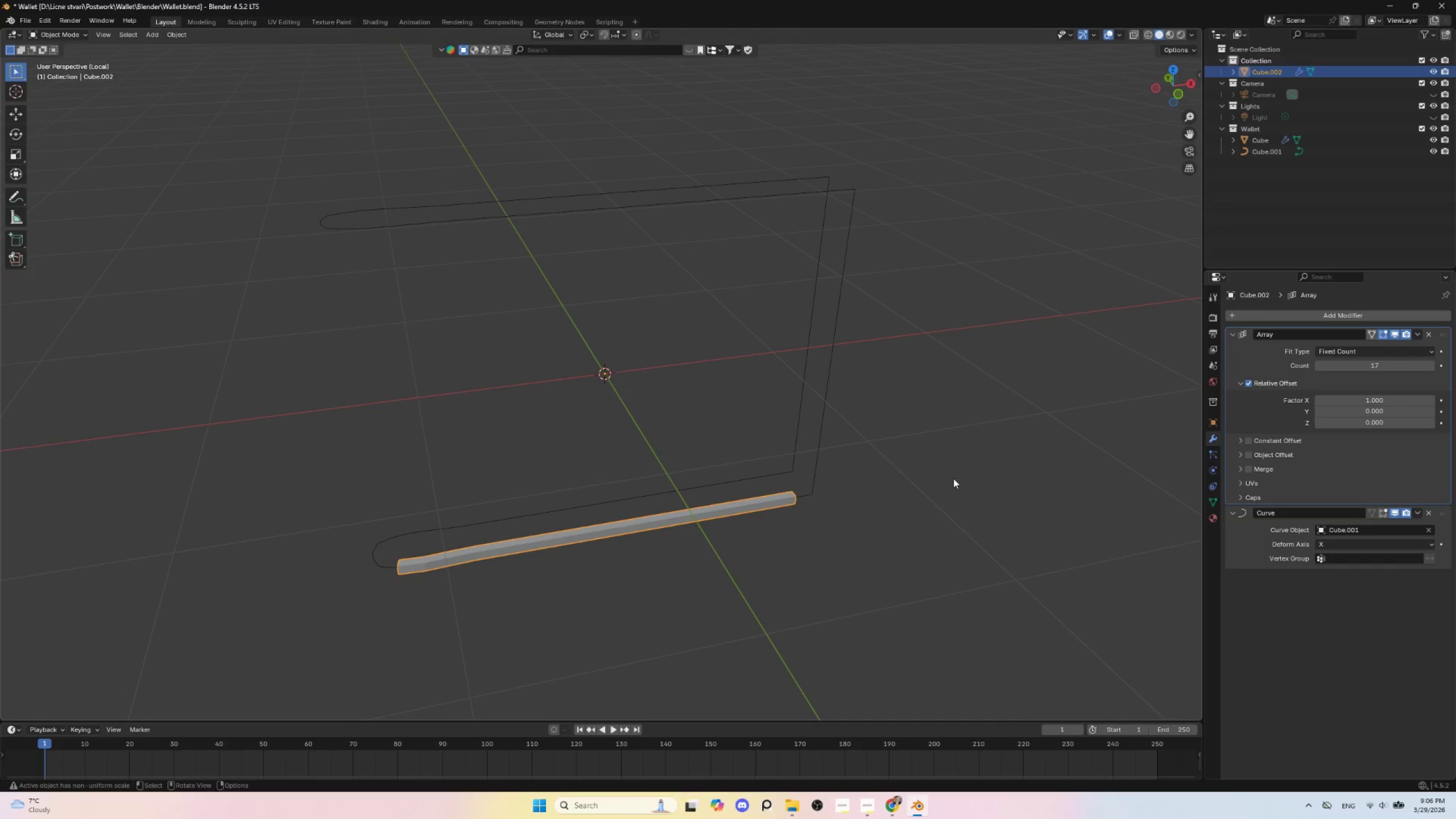 
wait(7.88)
 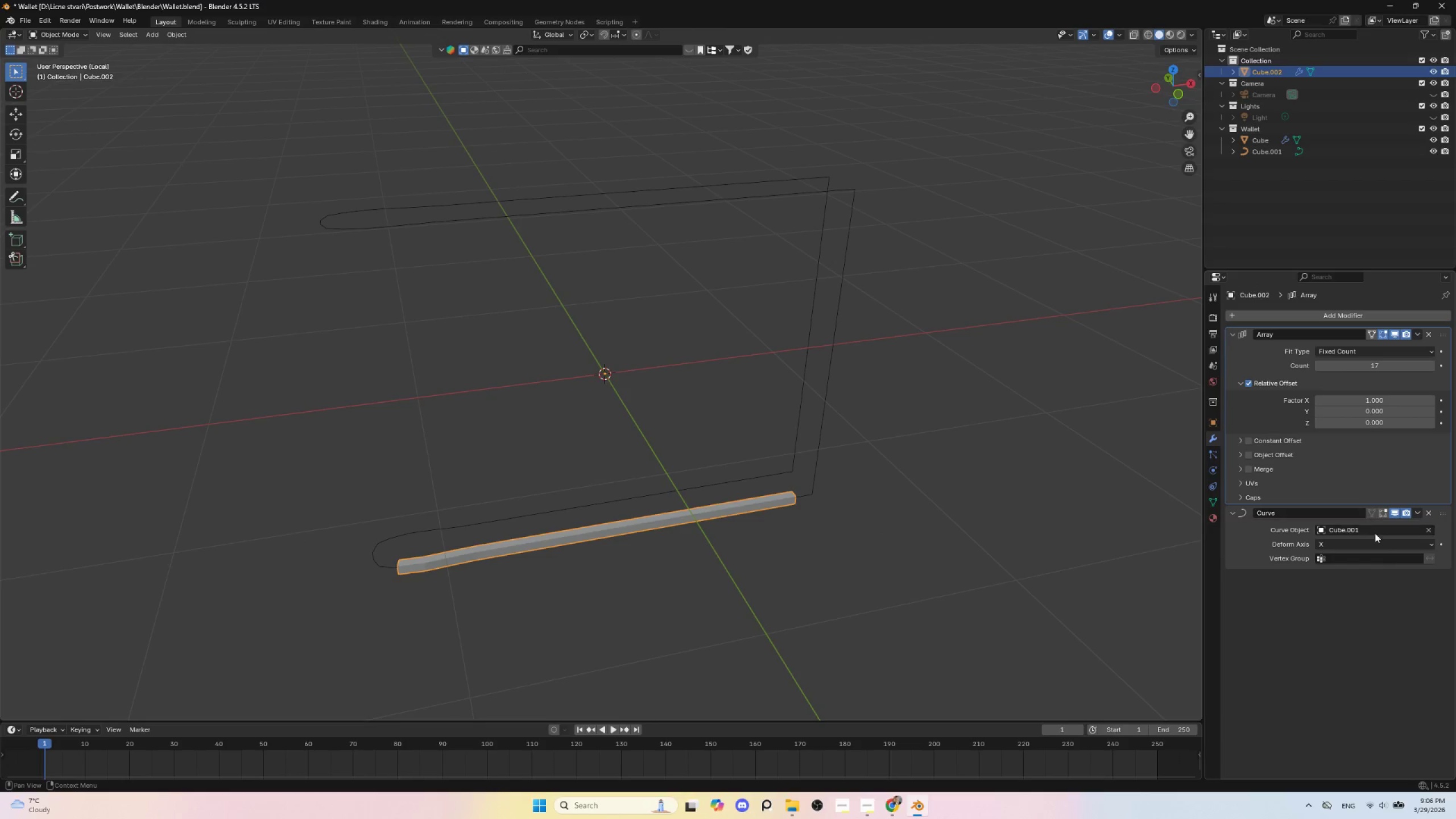 
double_click([1430, 362])
 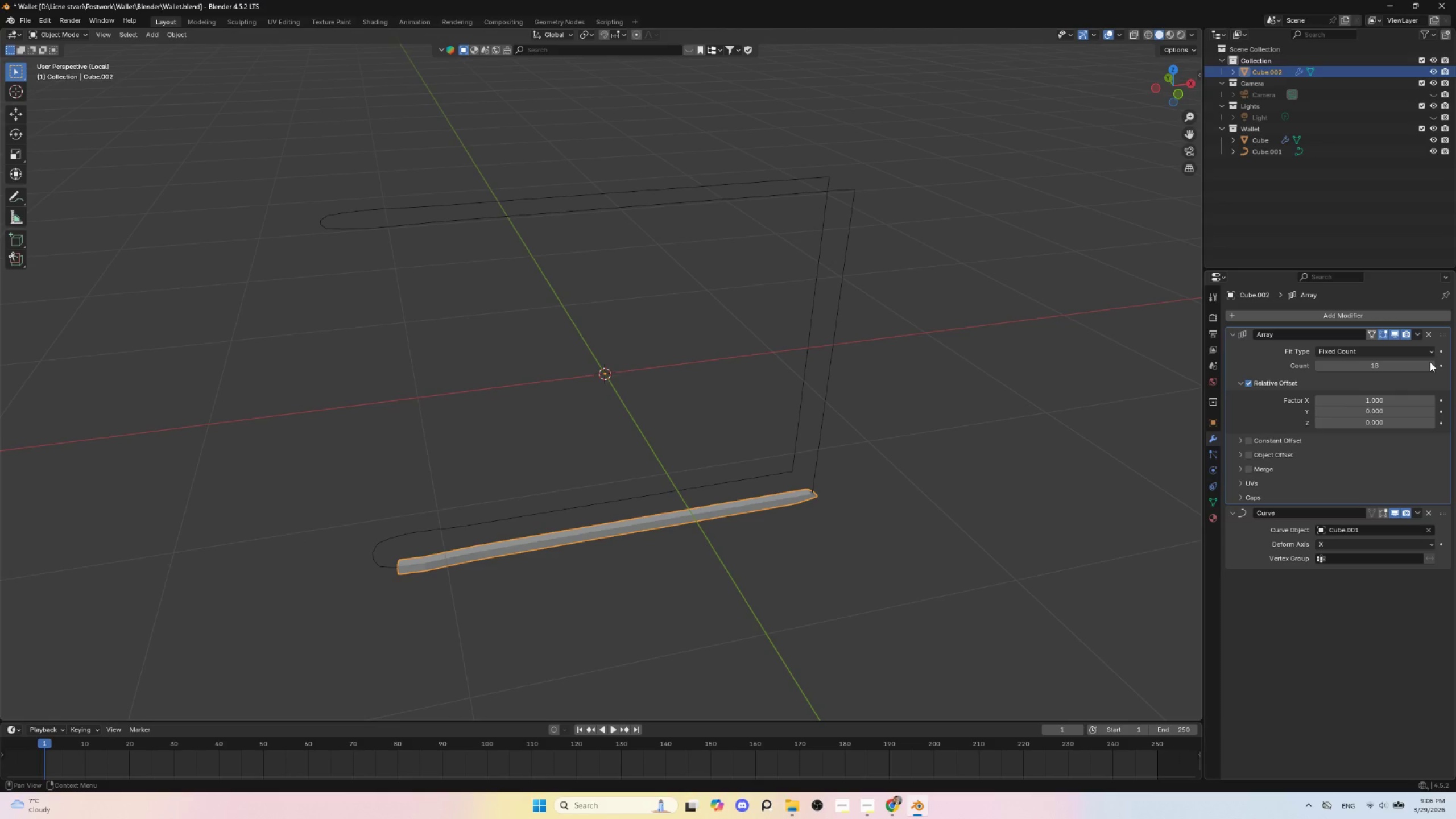 
triple_click([1430, 362])
 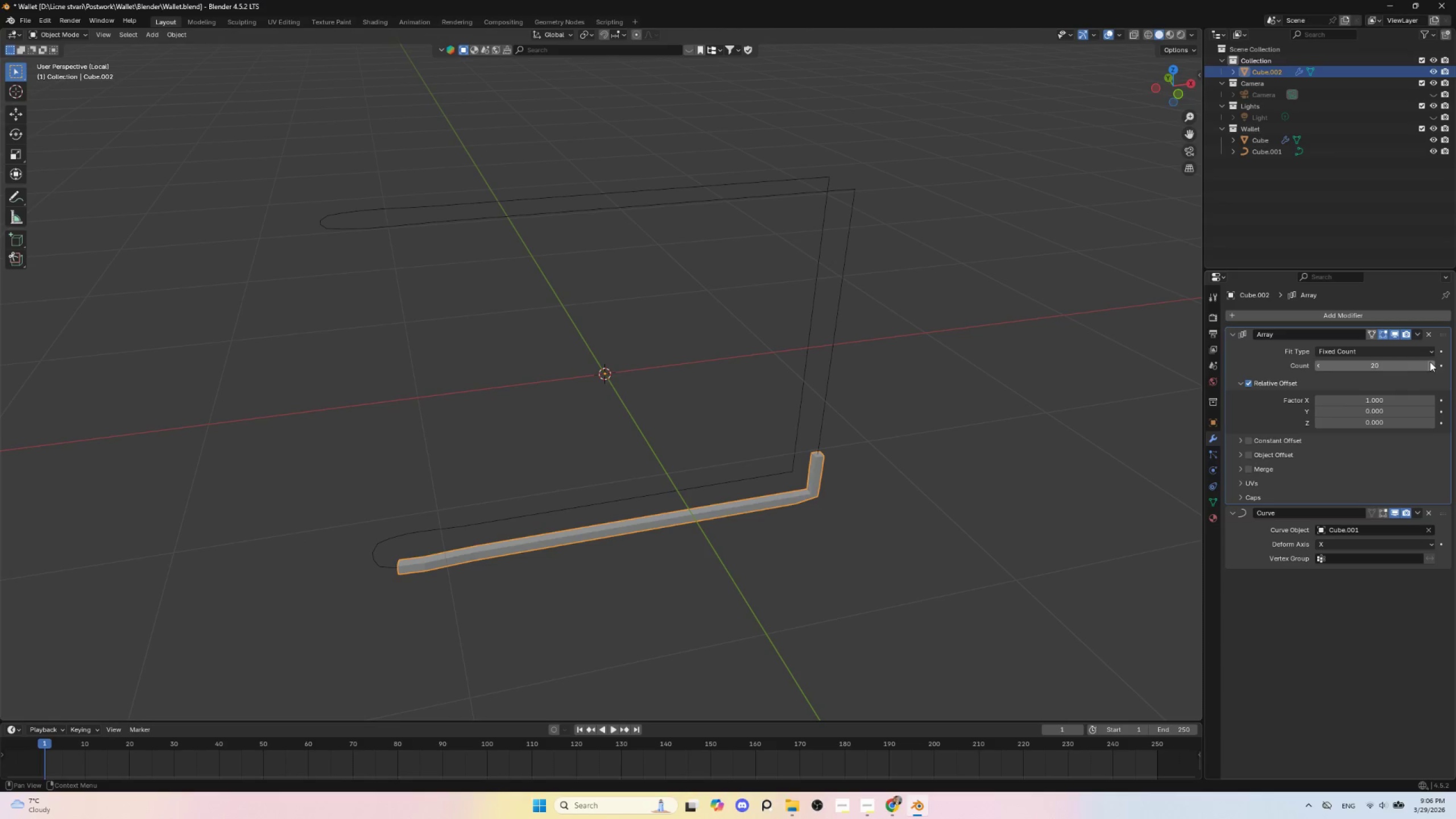 
triple_click([1430, 362])
 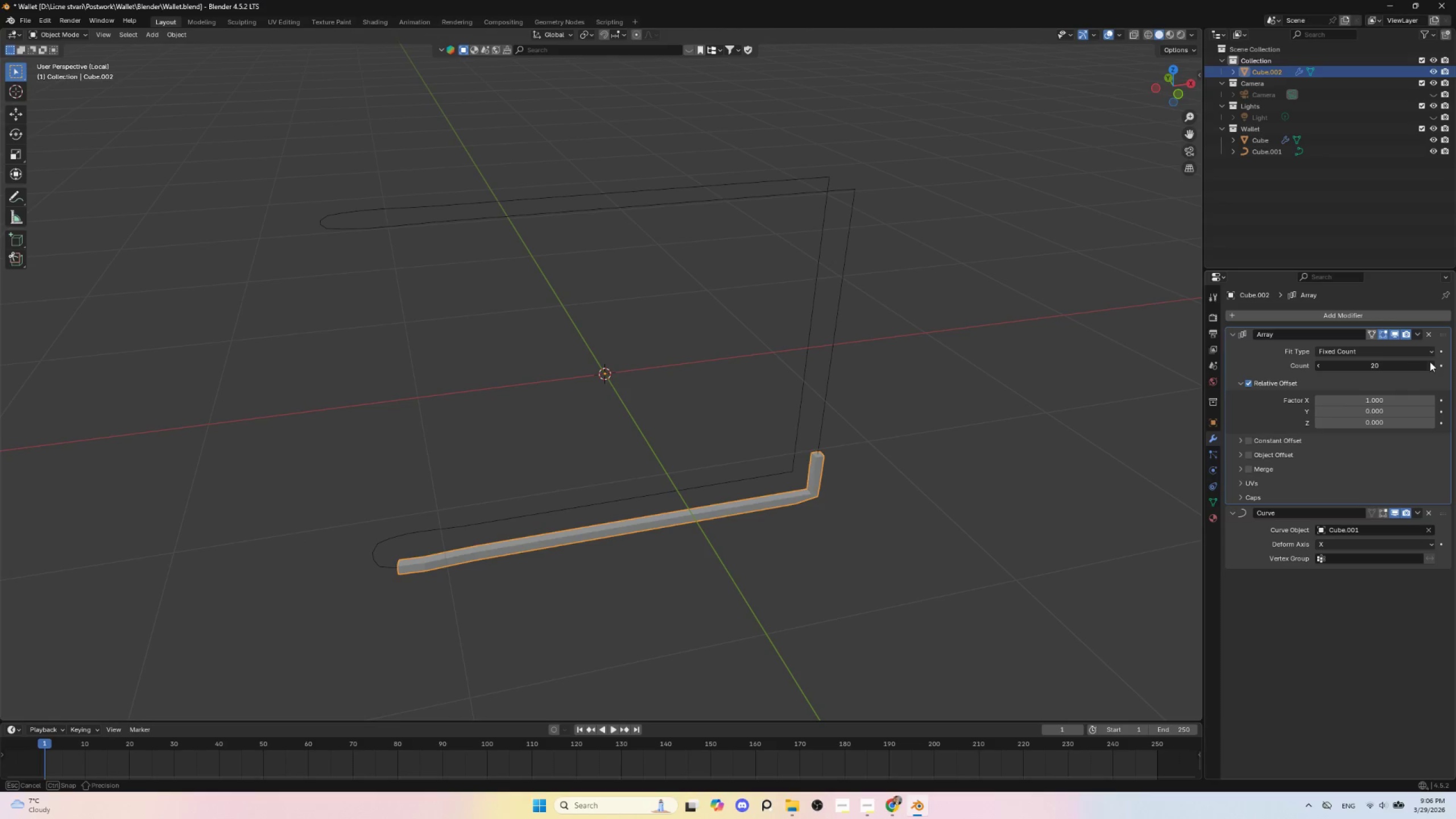 
triple_click([1430, 362])
 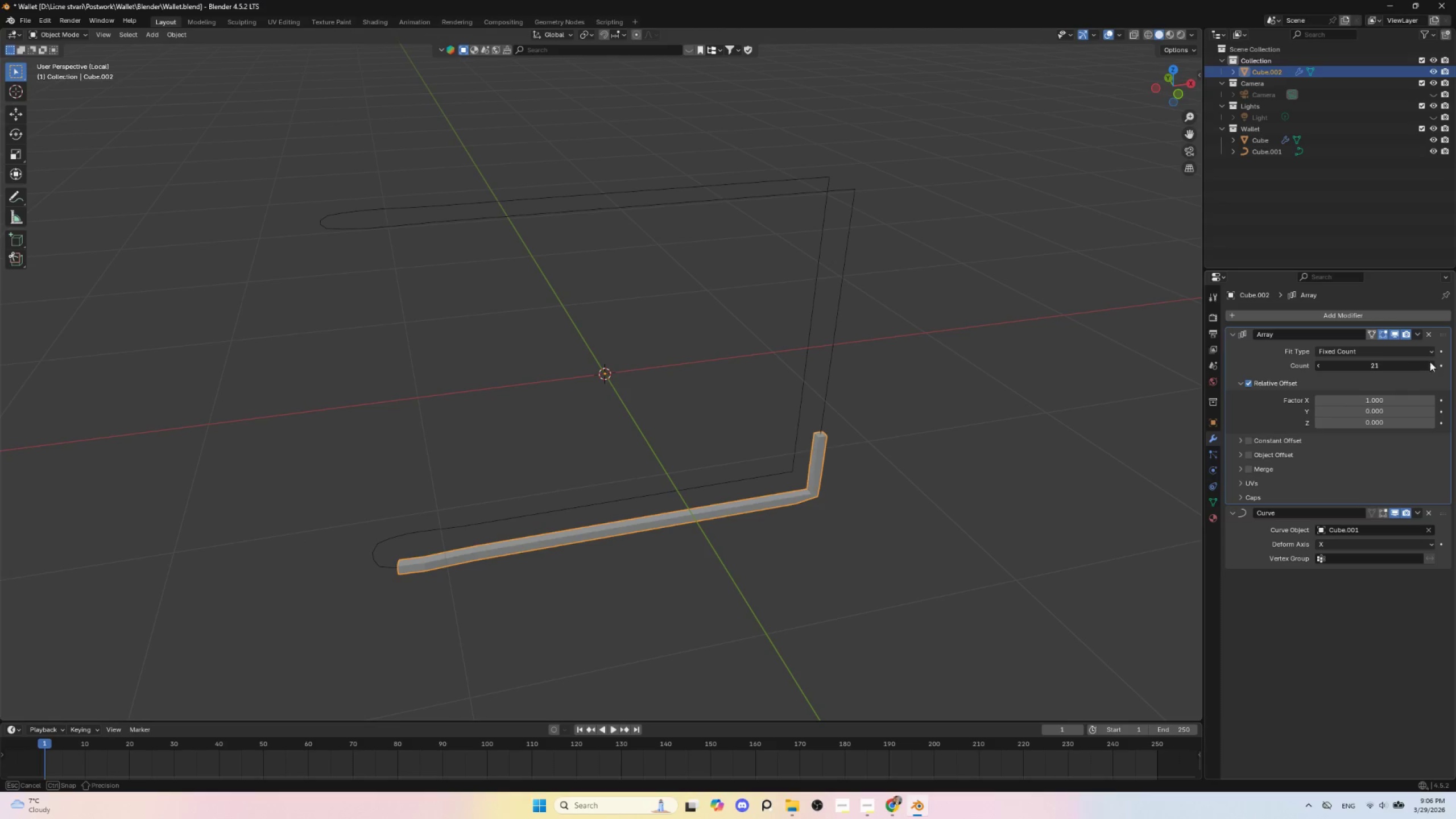 
triple_click([1430, 362])
 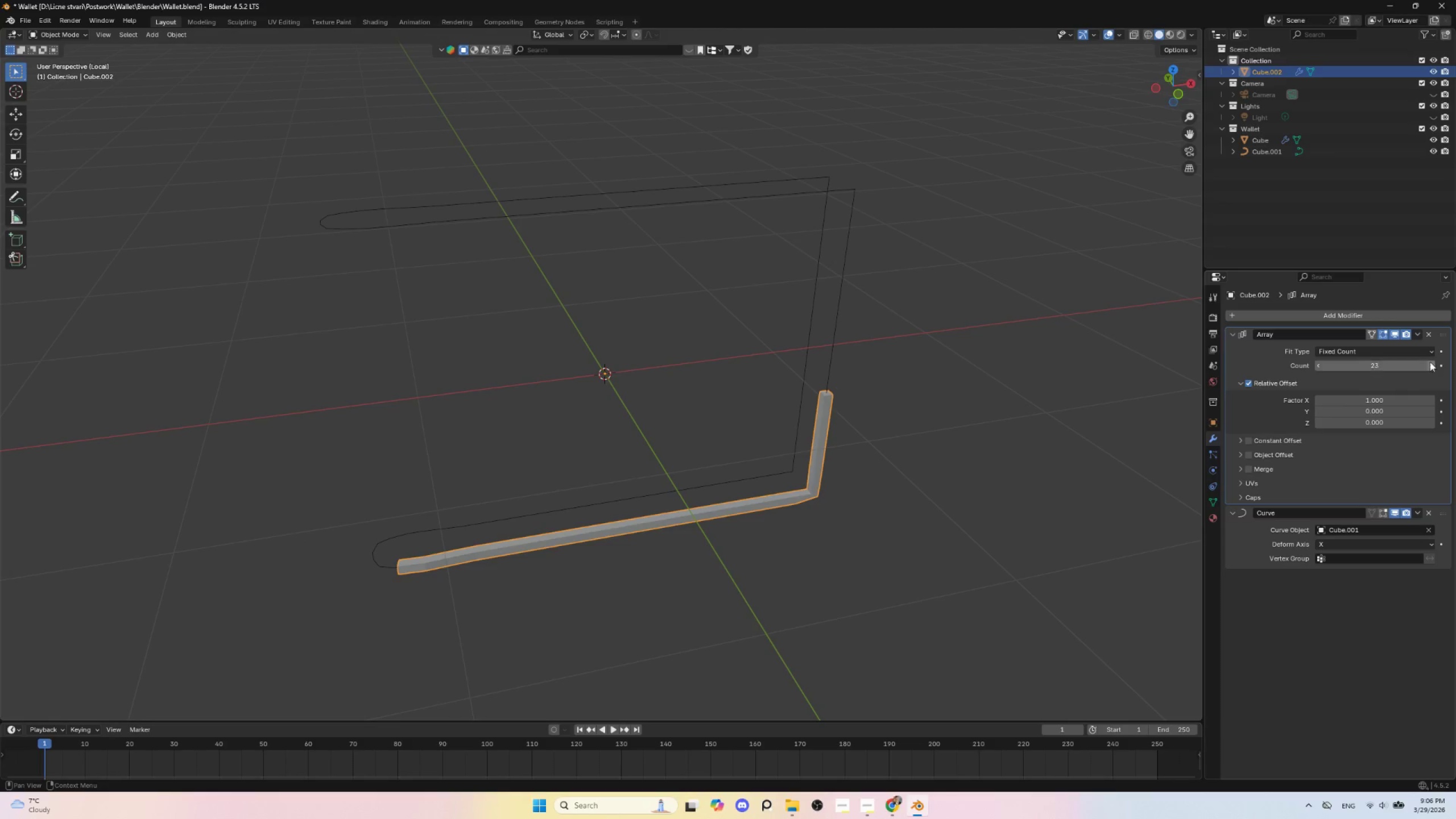 
triple_click([1430, 362])
 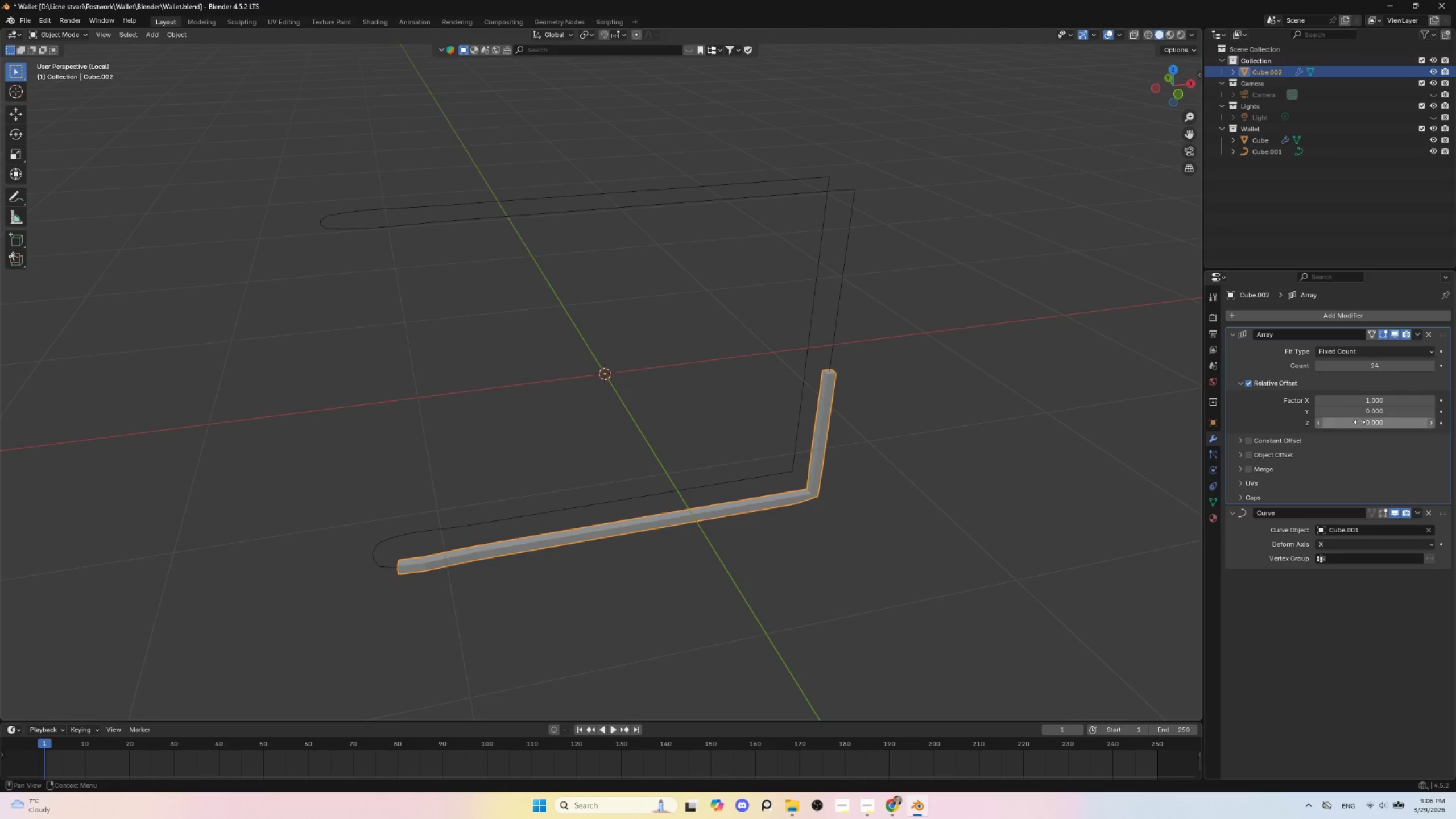 
hold_key(key=ShiftLeft, duration=1.5)
left_click_drag(start_coordinate=[1381, 400], to_coordinate=[229, 395])
 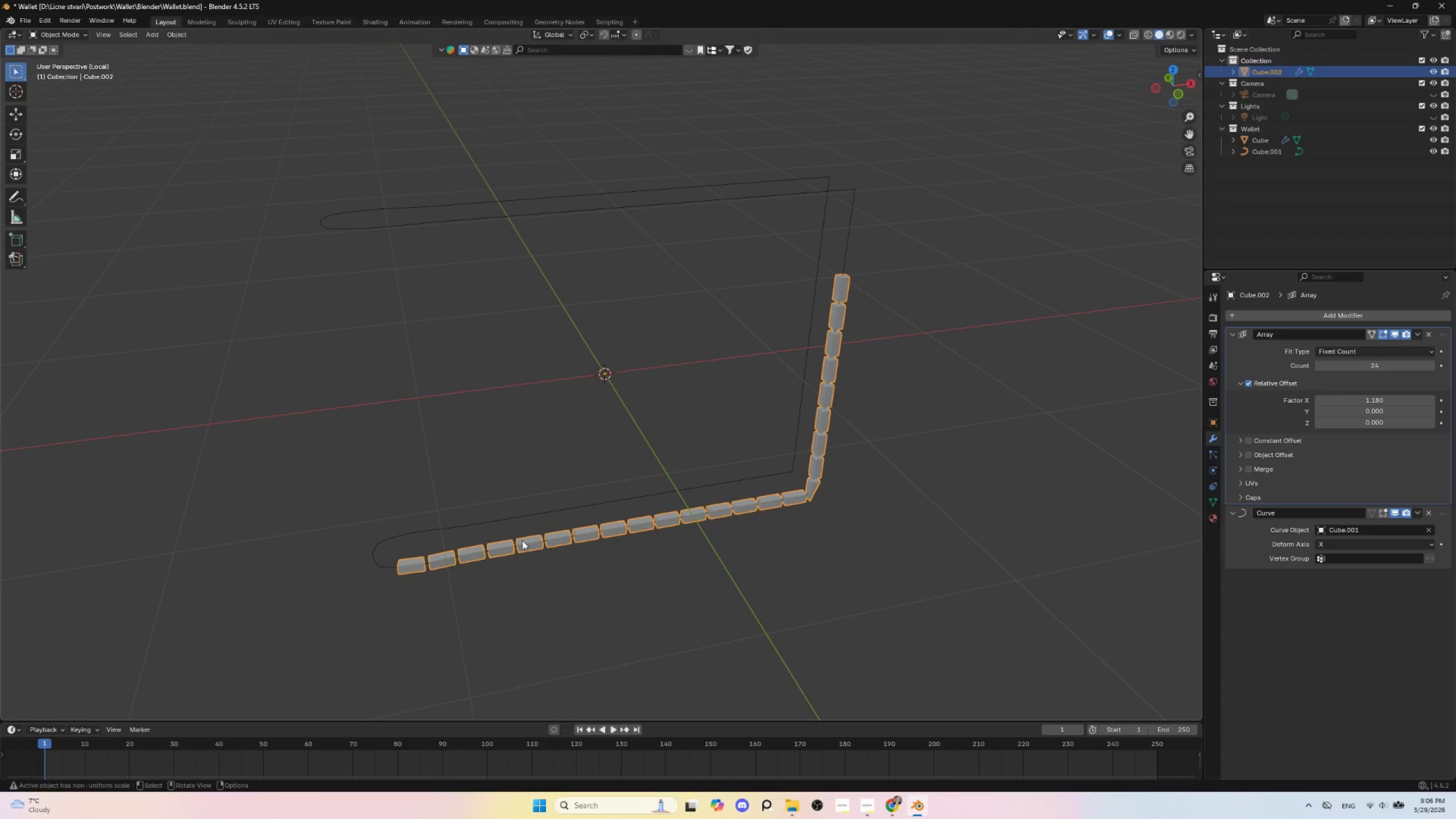 
key(Shift+ShiftLeft)
 